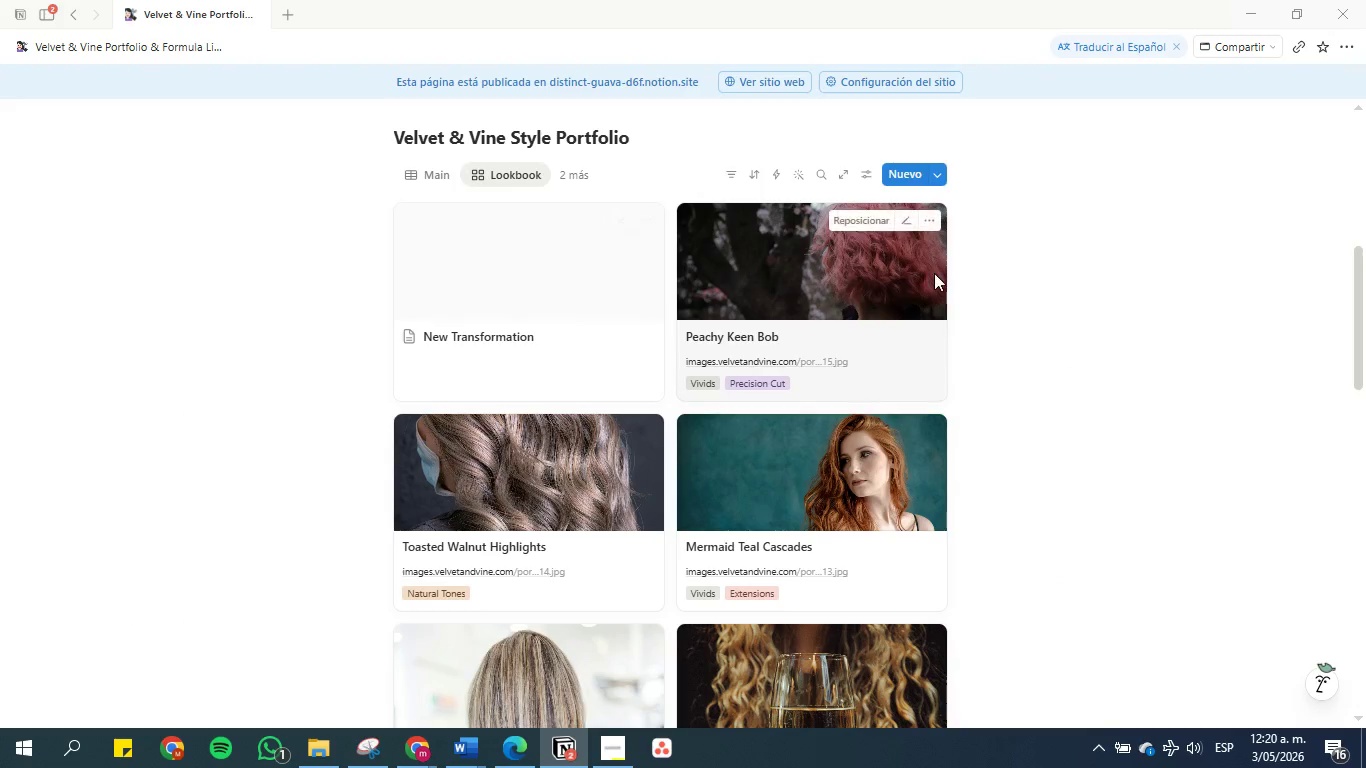 
scroll: coordinate [984, 325], scroll_direction: up, amount: 1.0
 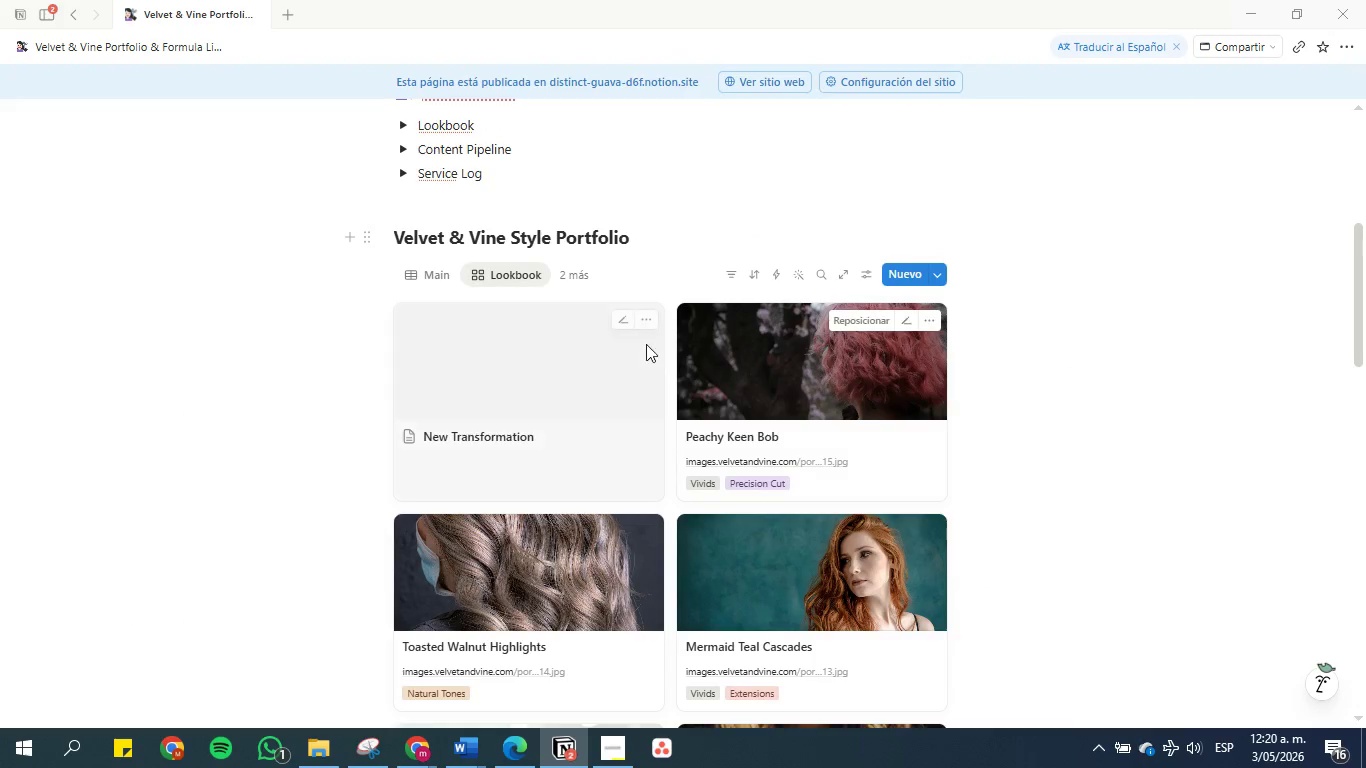 
left_click([643, 319])
 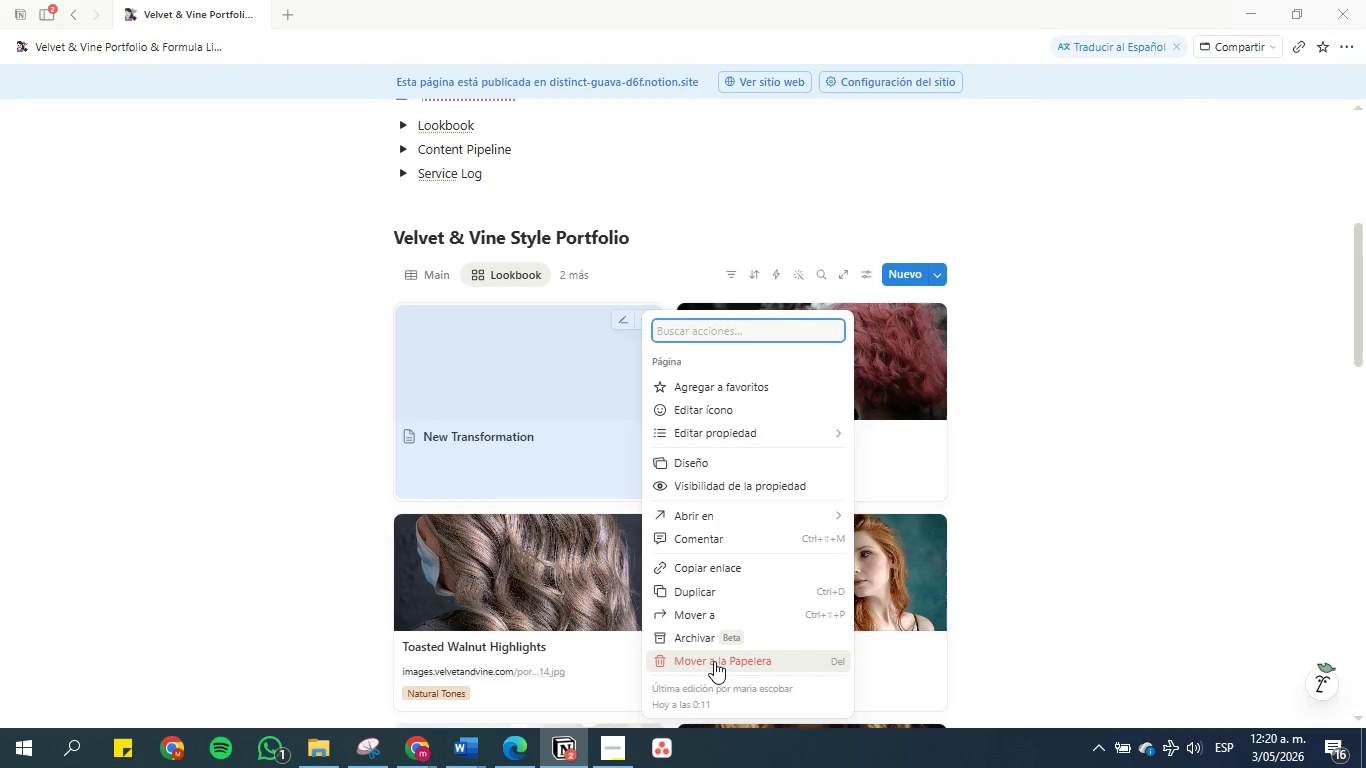 
left_click([714, 661])
 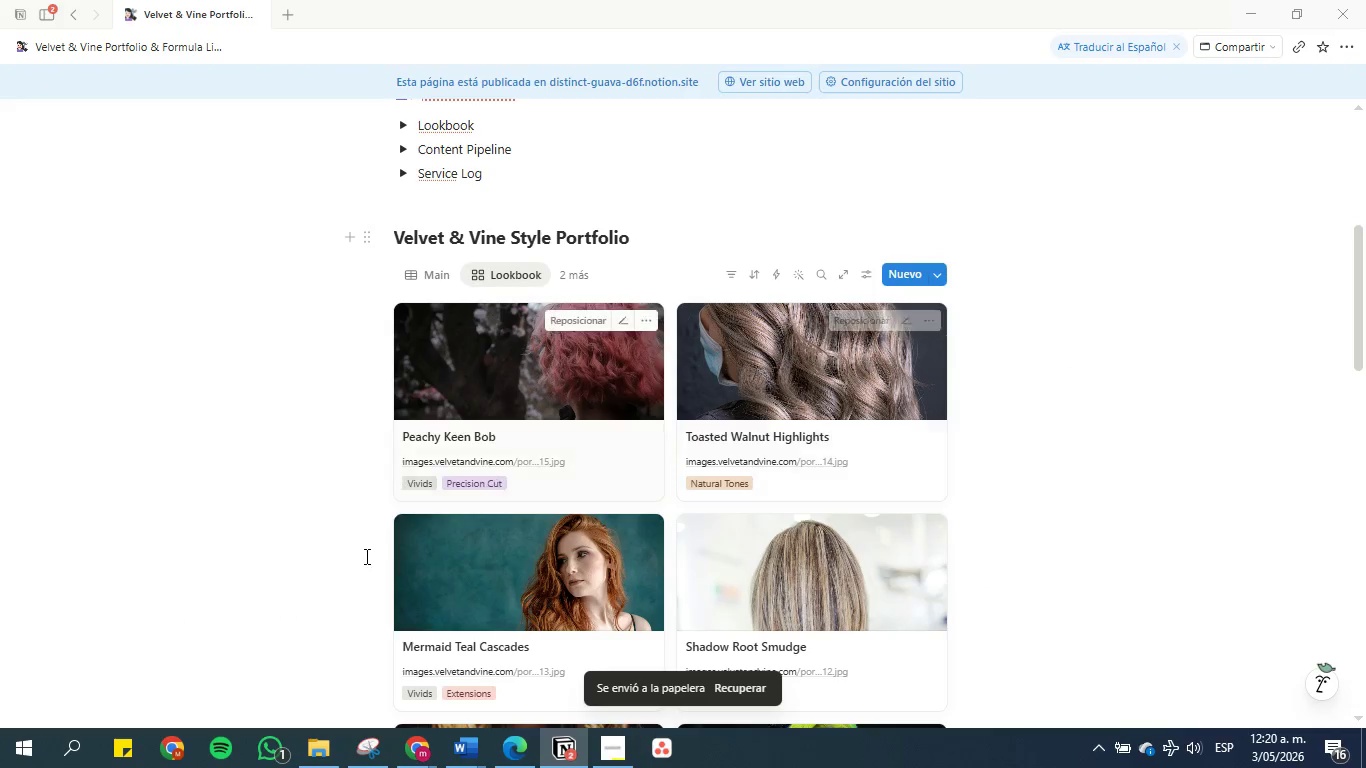 
scroll: coordinate [345, 545], scroll_direction: down, amount: 1.0
 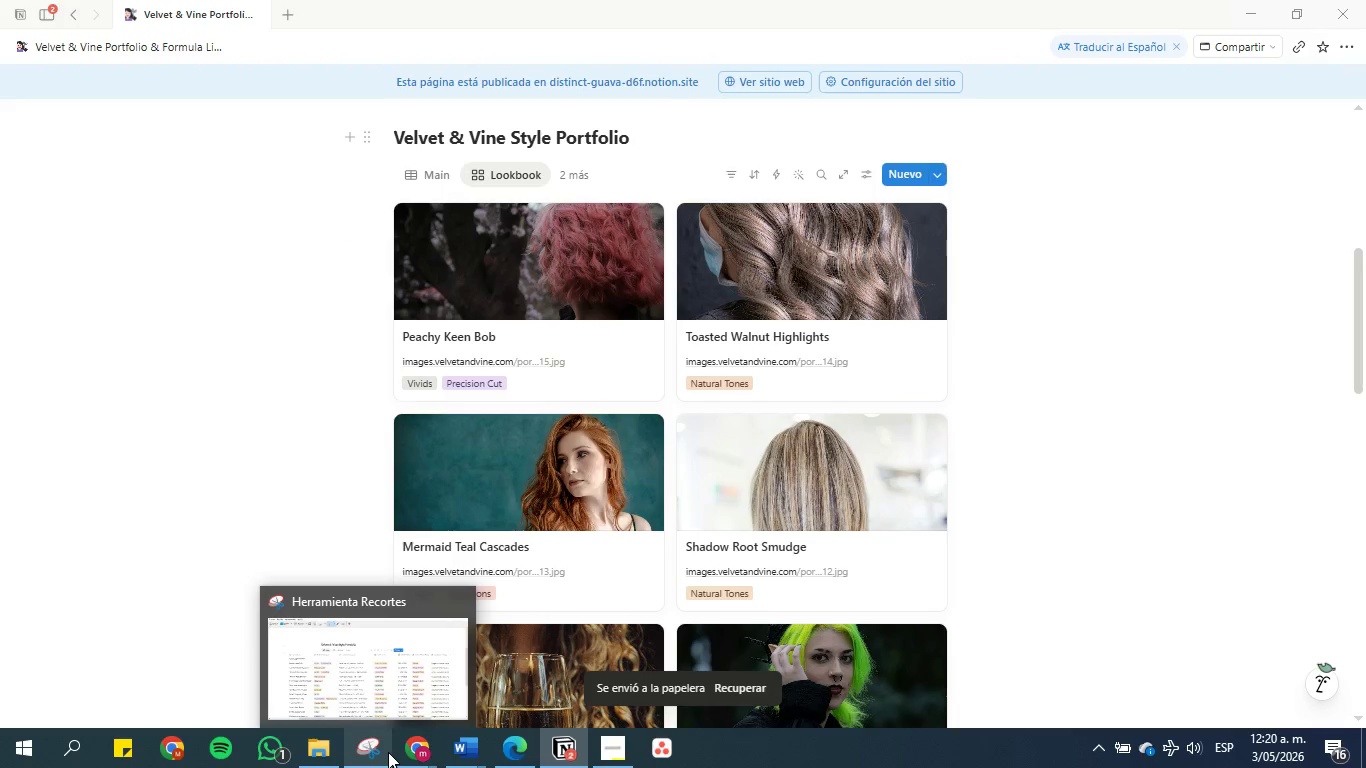 
left_click([371, 752])
 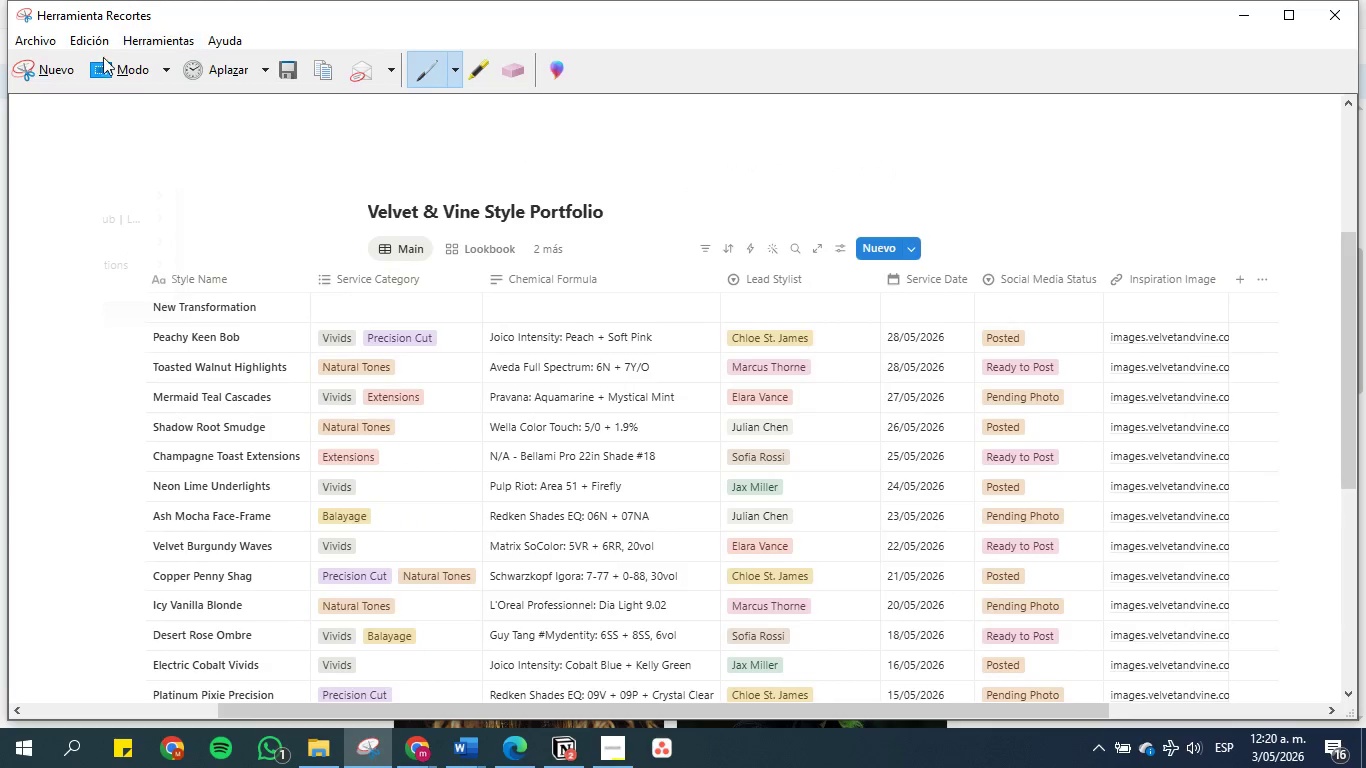 
left_click([46, 61])
 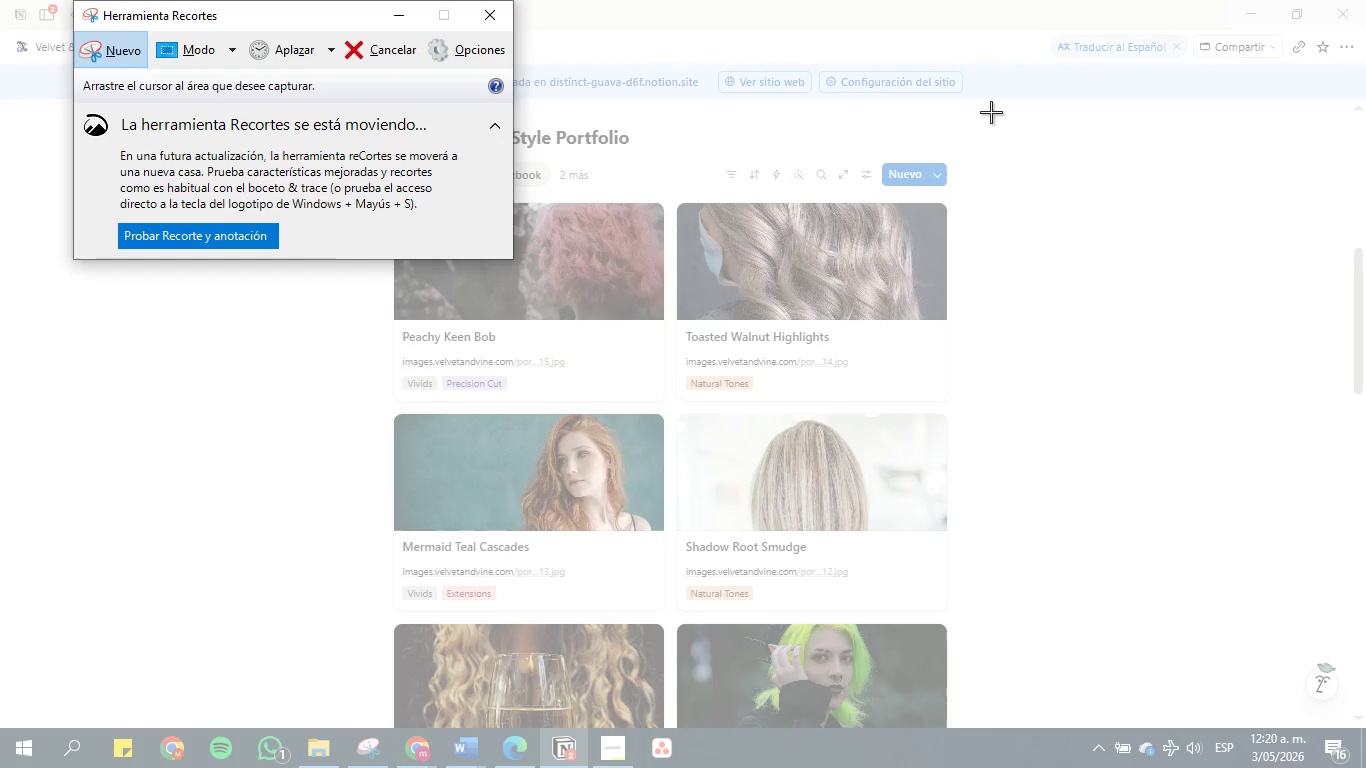 
left_click_drag(start_coordinate=[984, 109], to_coordinate=[358, 728])
 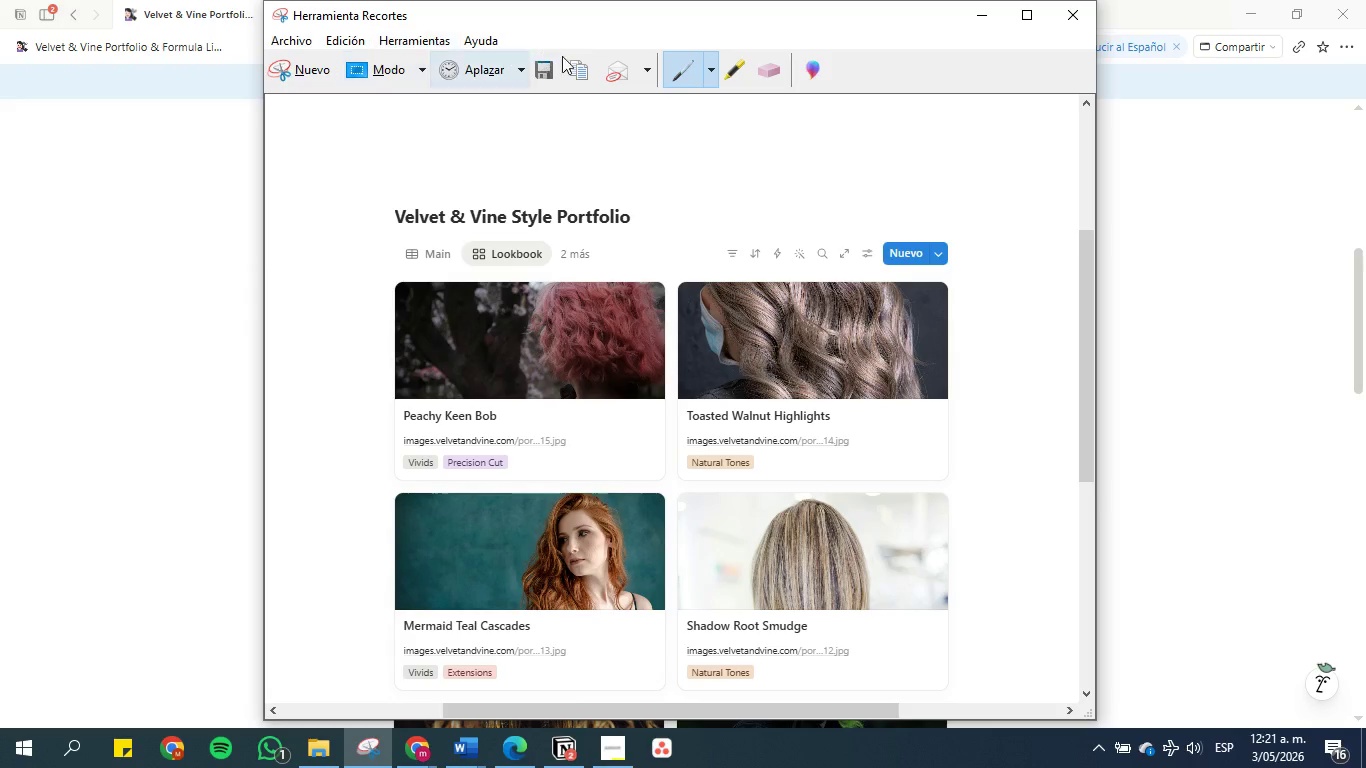 
left_click([577, 68])
 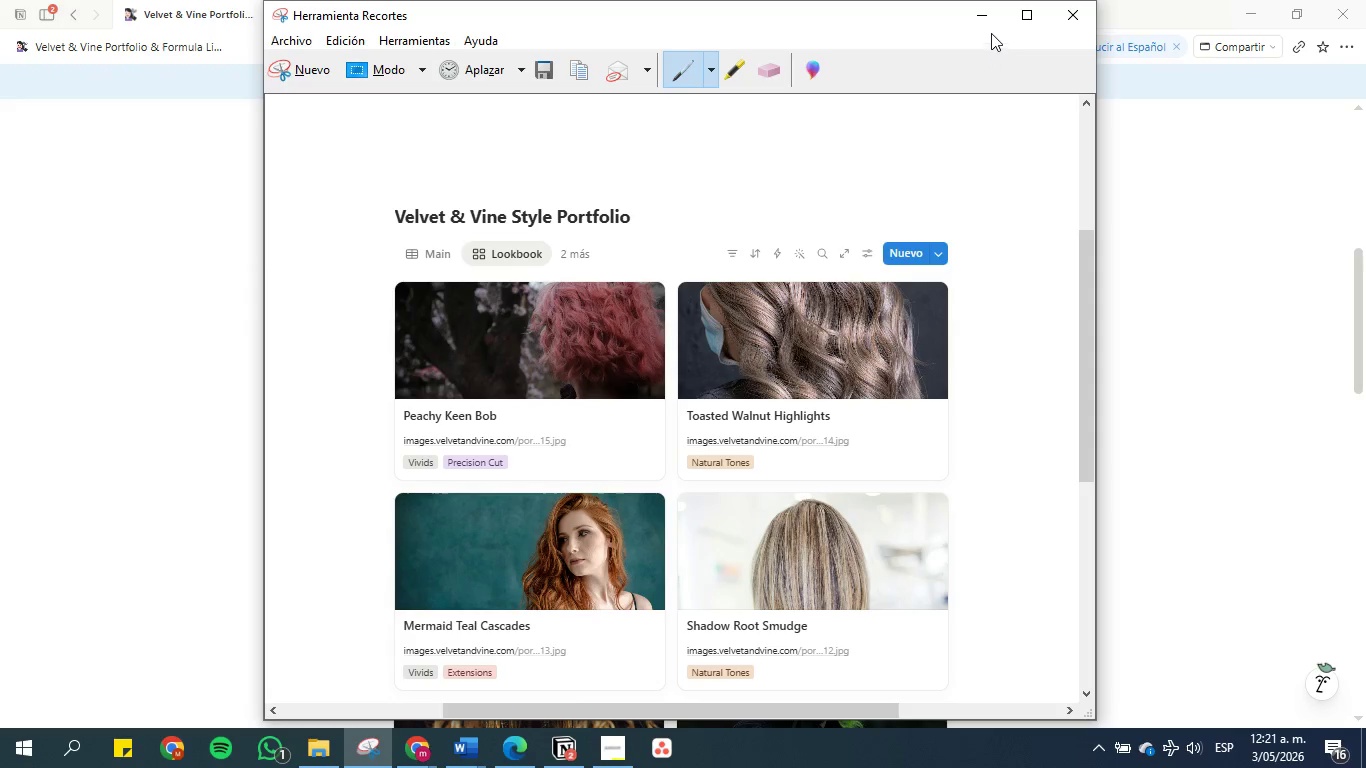 
left_click([985, 18])
 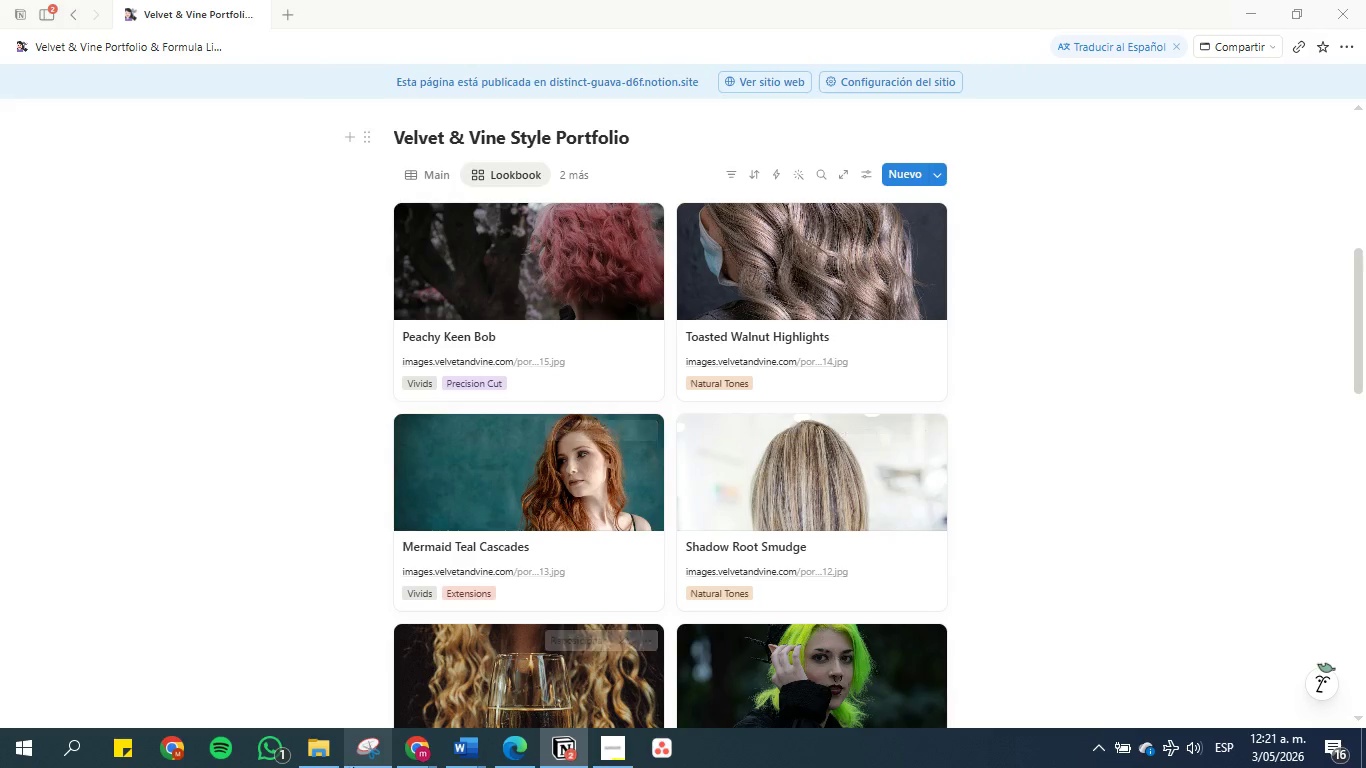 
mouse_move([487, 729])
 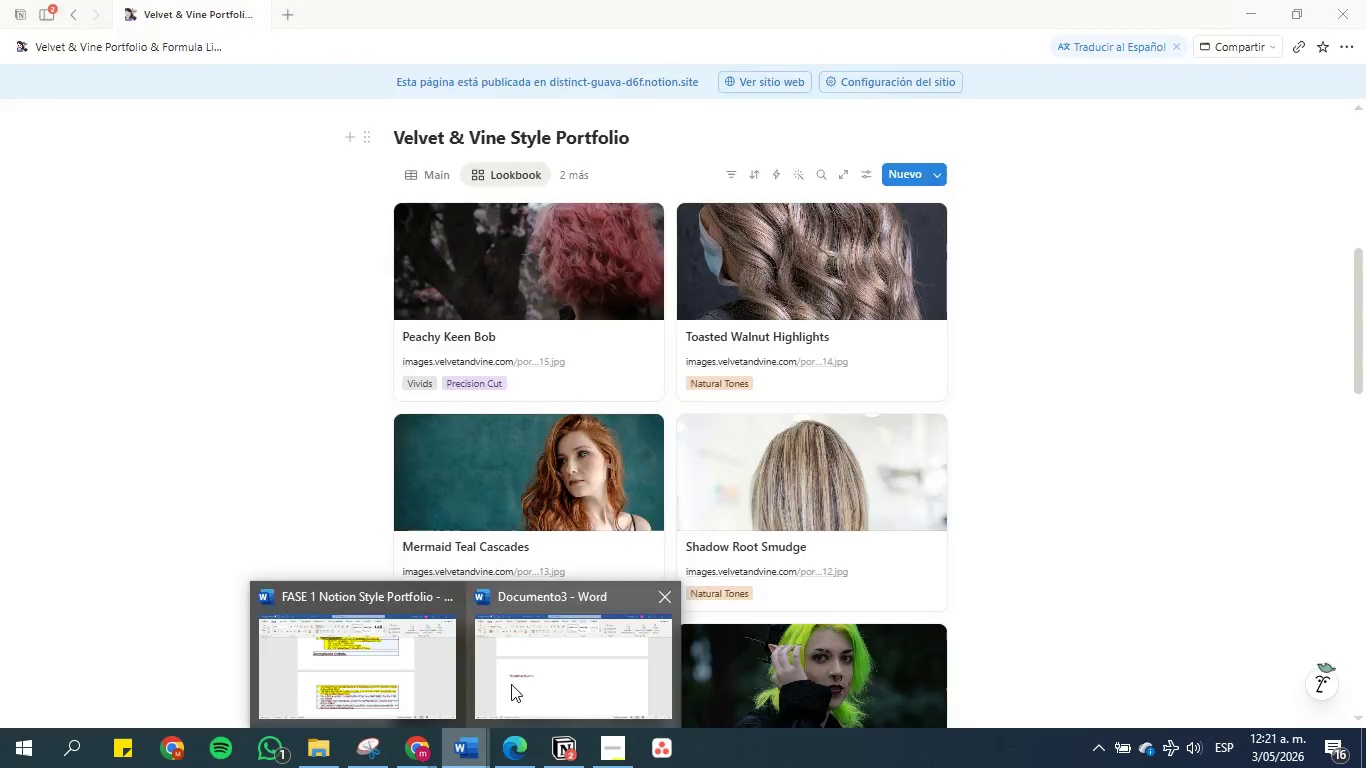 
left_click([511, 684])
 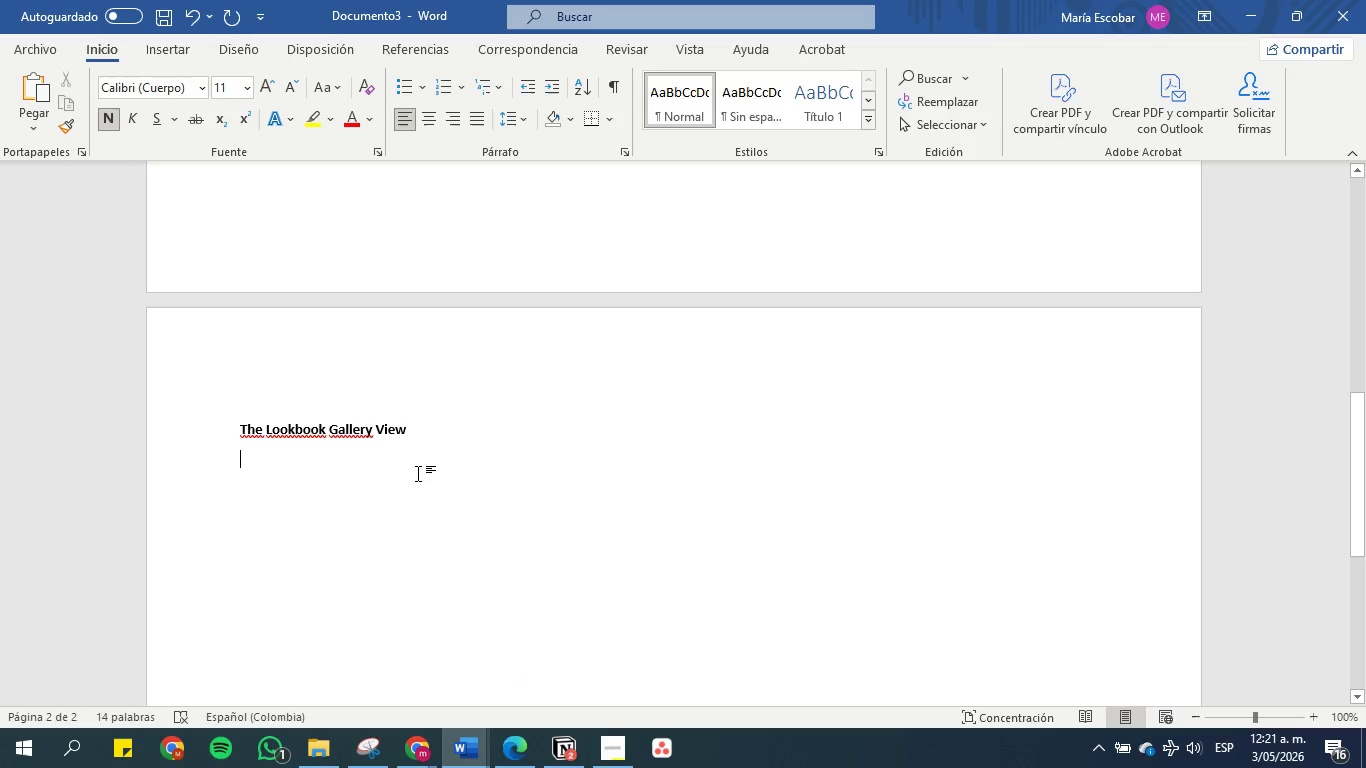 
key(Control+V)
 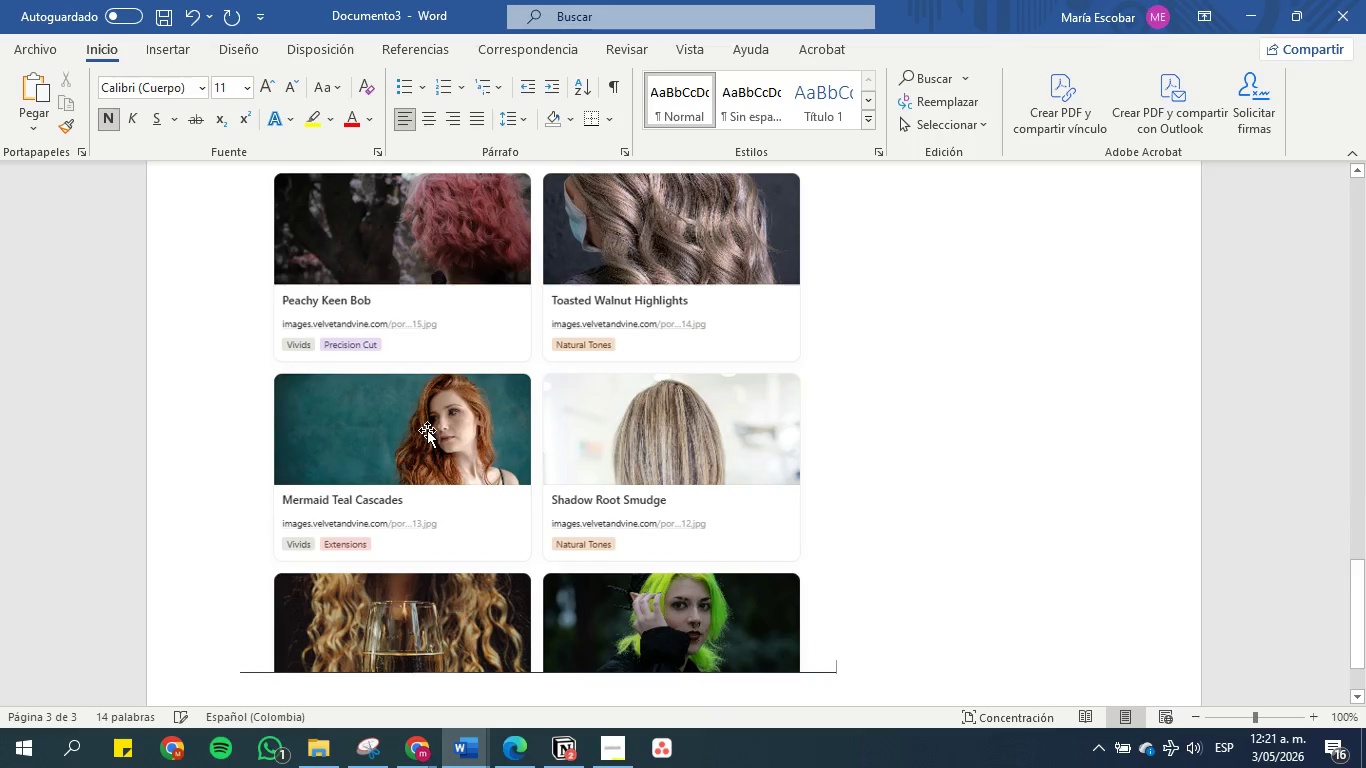 
scroll: coordinate [427, 430], scroll_direction: up, amount: 24.0
 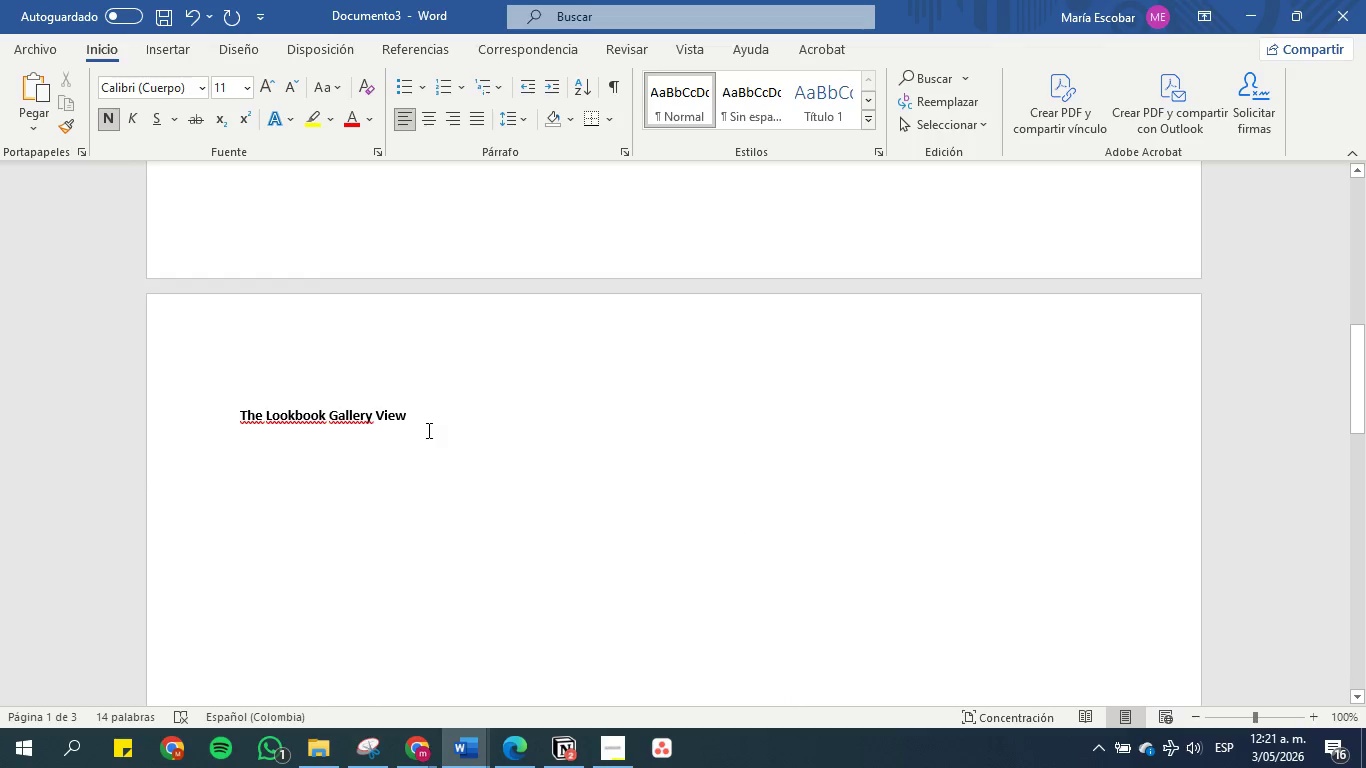 
scroll: coordinate [462, 448], scroll_direction: down, amount: 22.0
 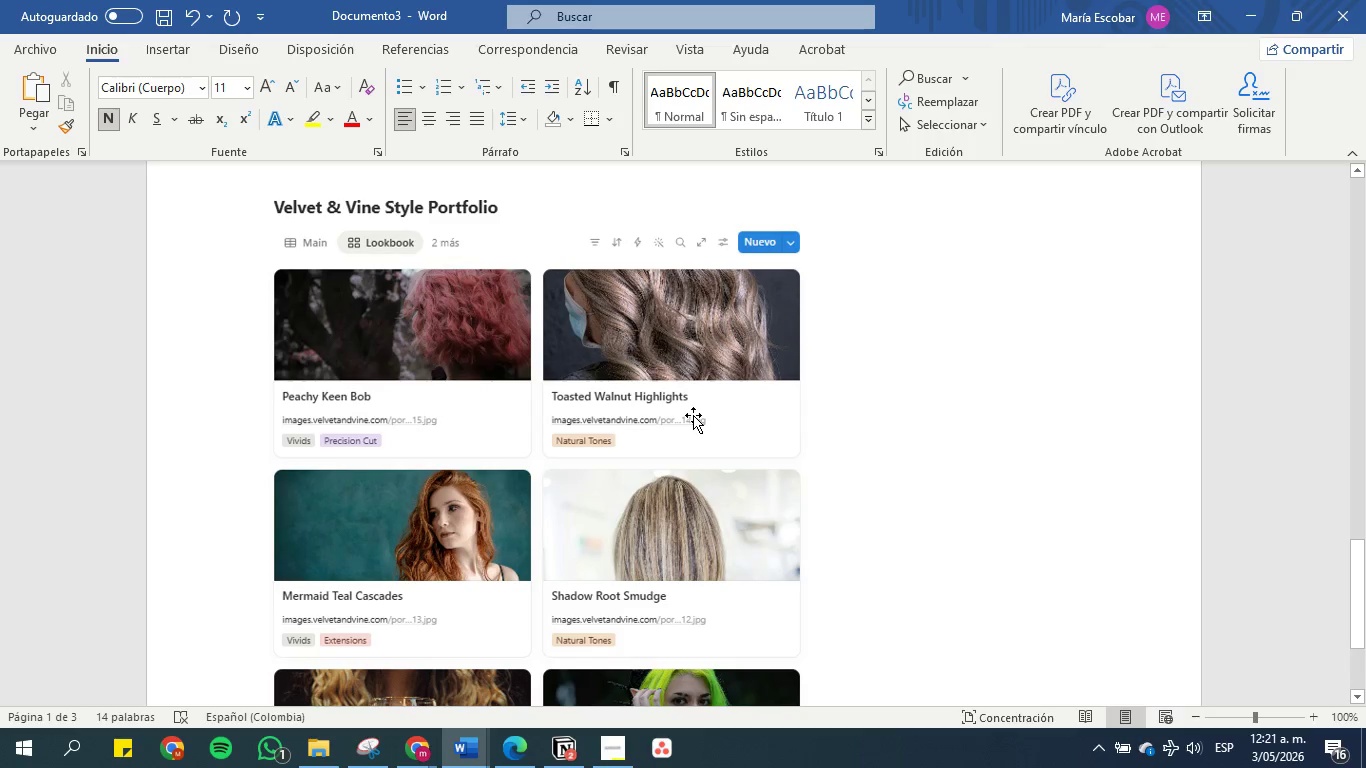 
left_click([696, 415])
 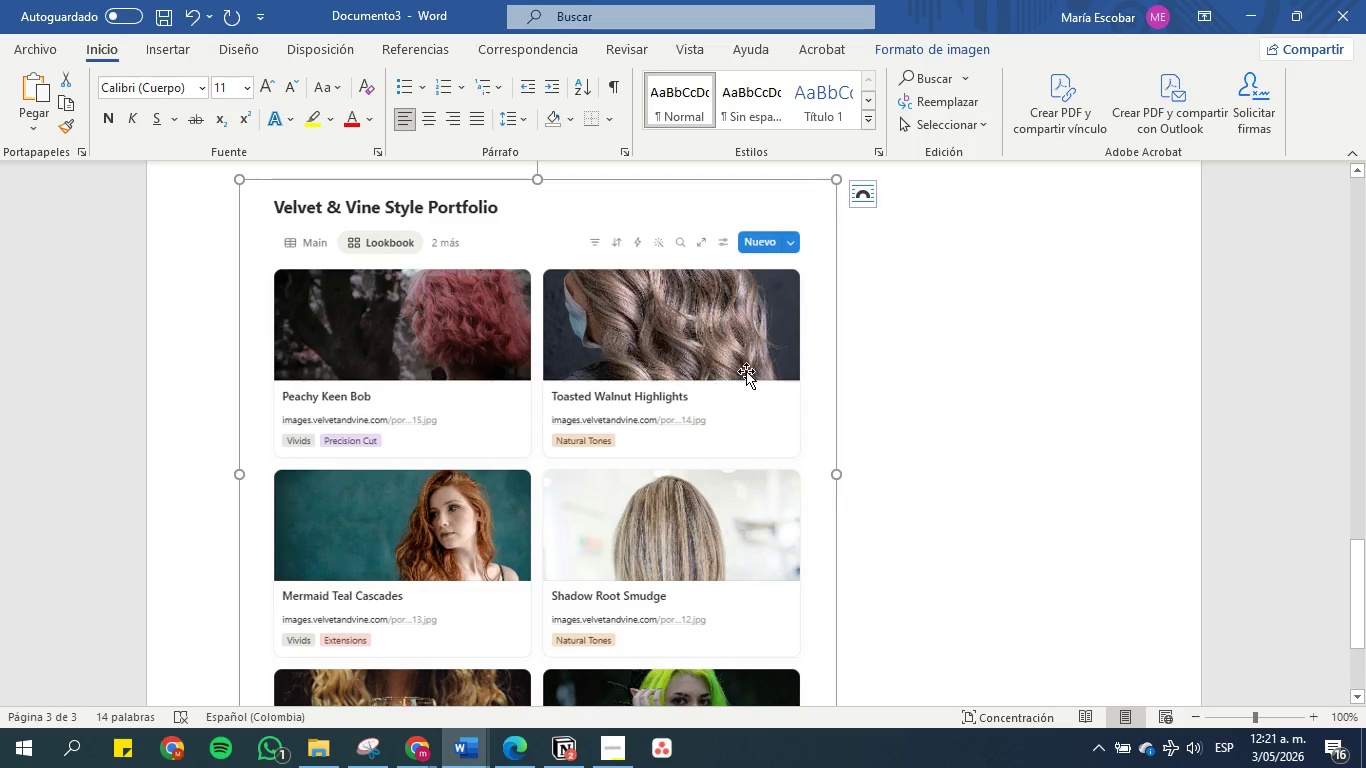 
scroll: coordinate [756, 365], scroll_direction: up, amount: 2.0
 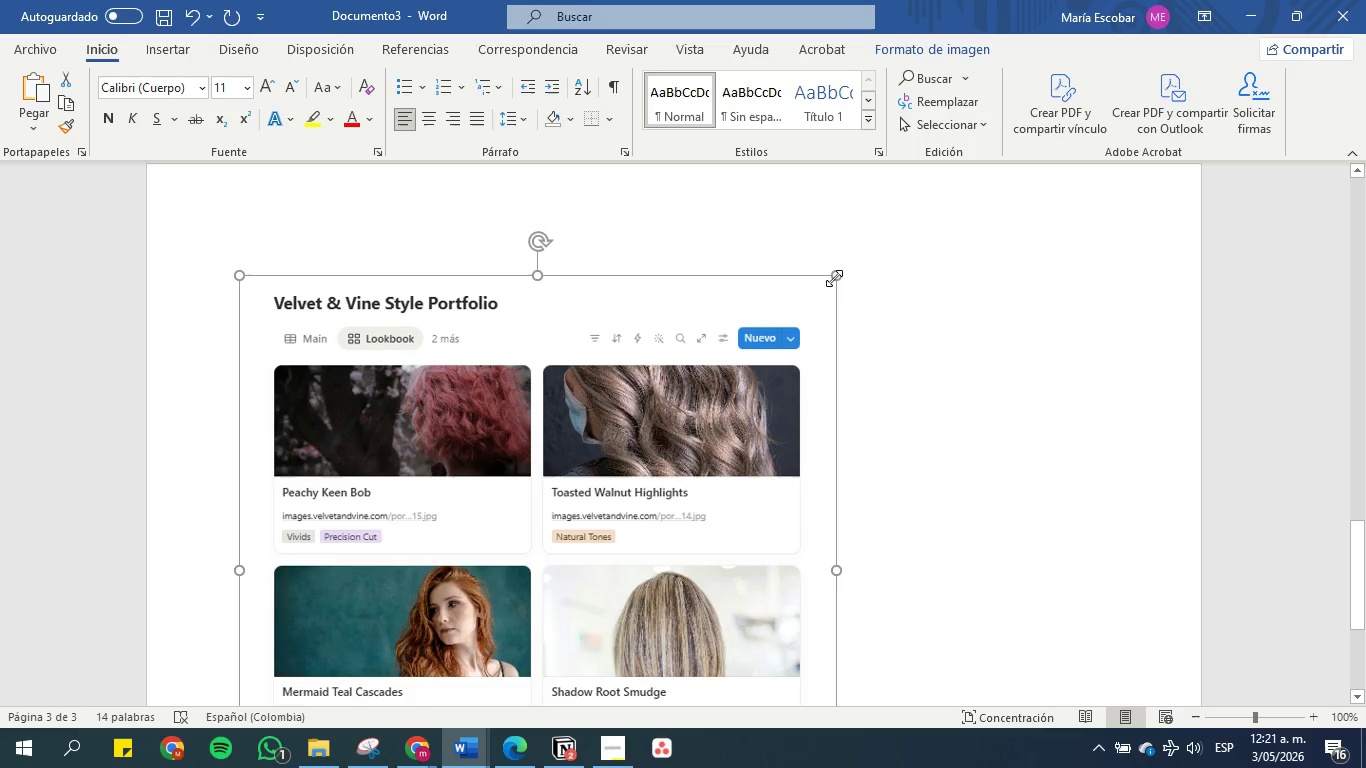 
left_click_drag(start_coordinate=[834, 278], to_coordinate=[733, 333])
 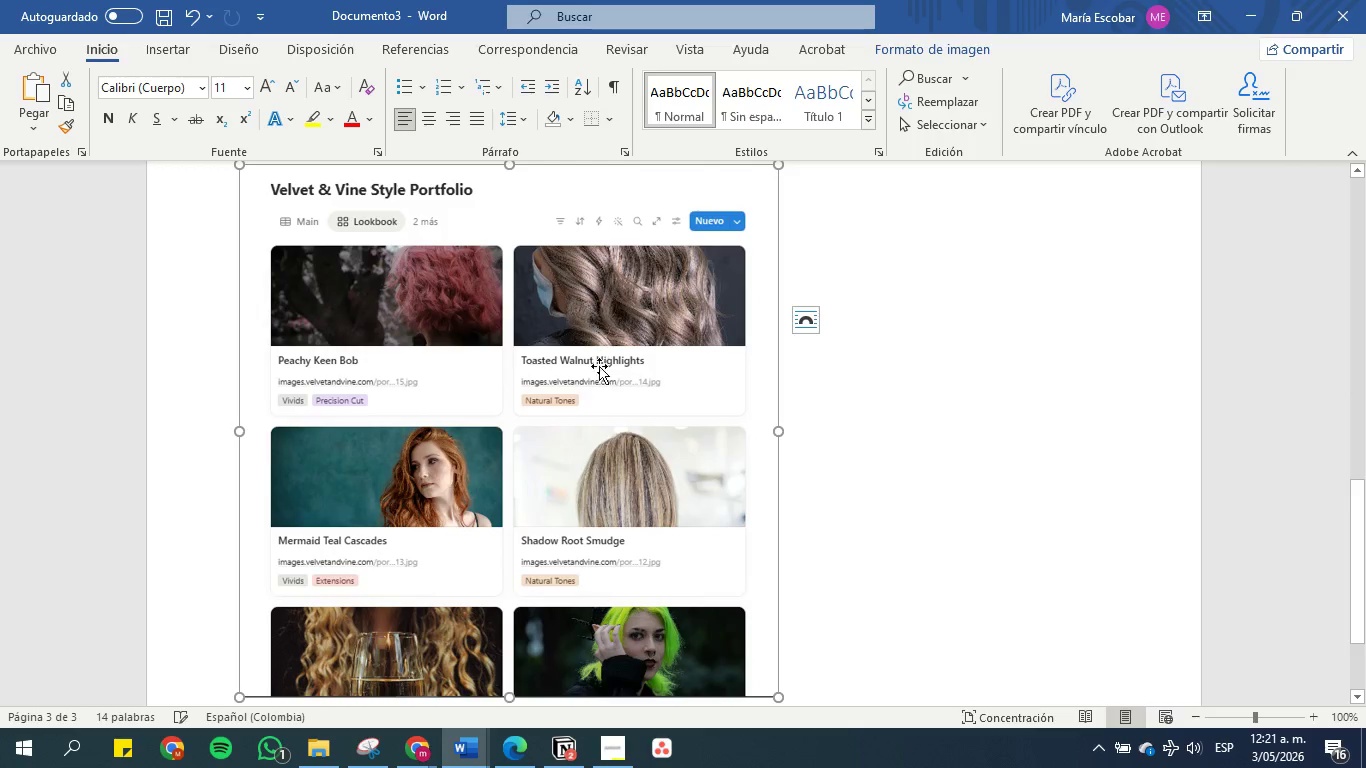 
scroll: coordinate [600, 403], scroll_direction: down, amount: 5.0
 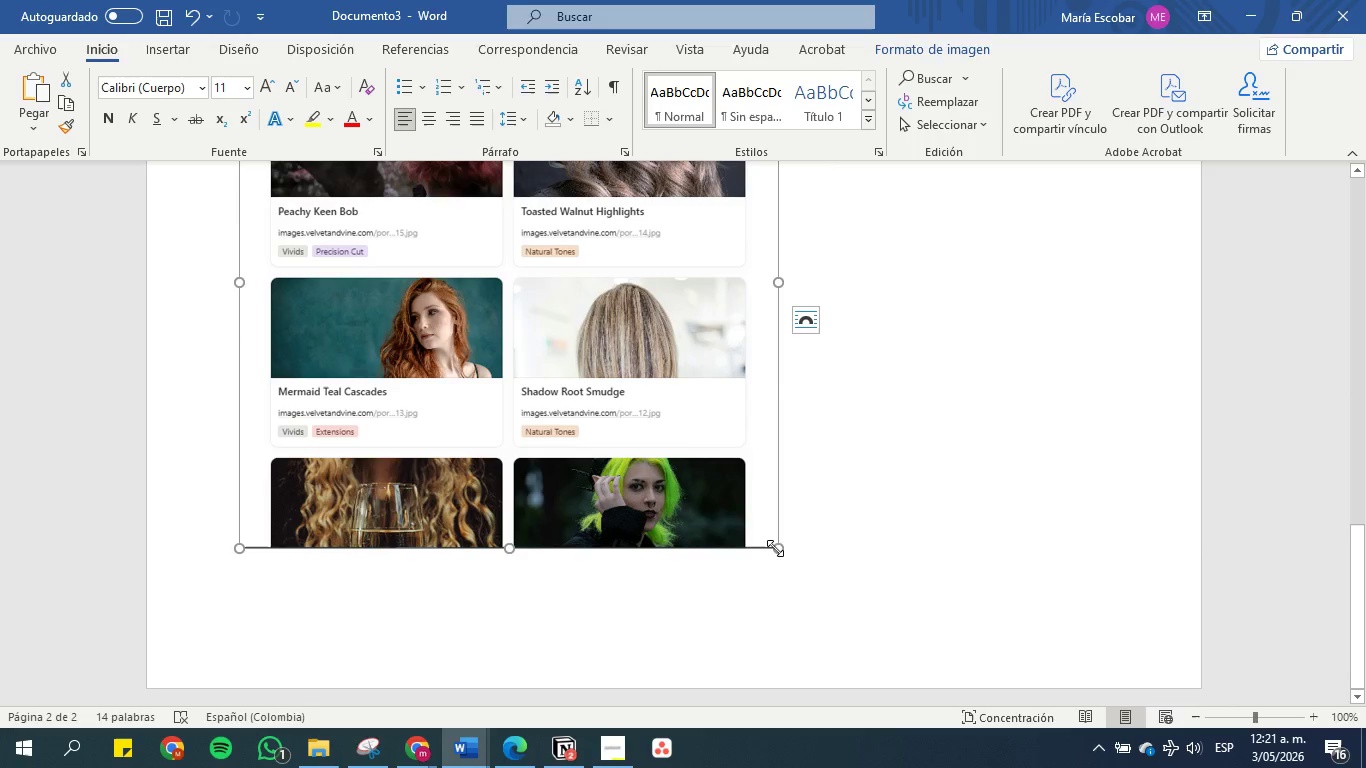 
left_click_drag(start_coordinate=[774, 547], to_coordinate=[789, 570])
 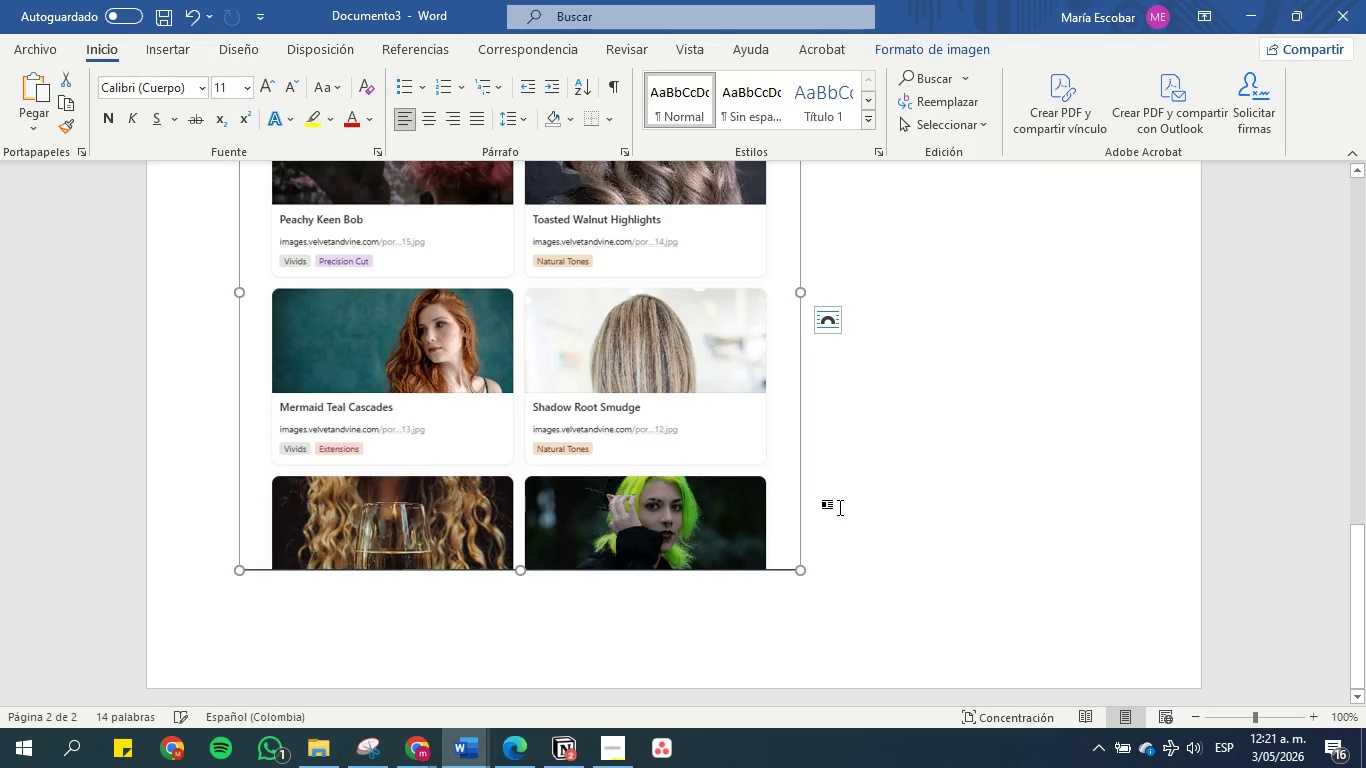 
left_click([841, 506])
 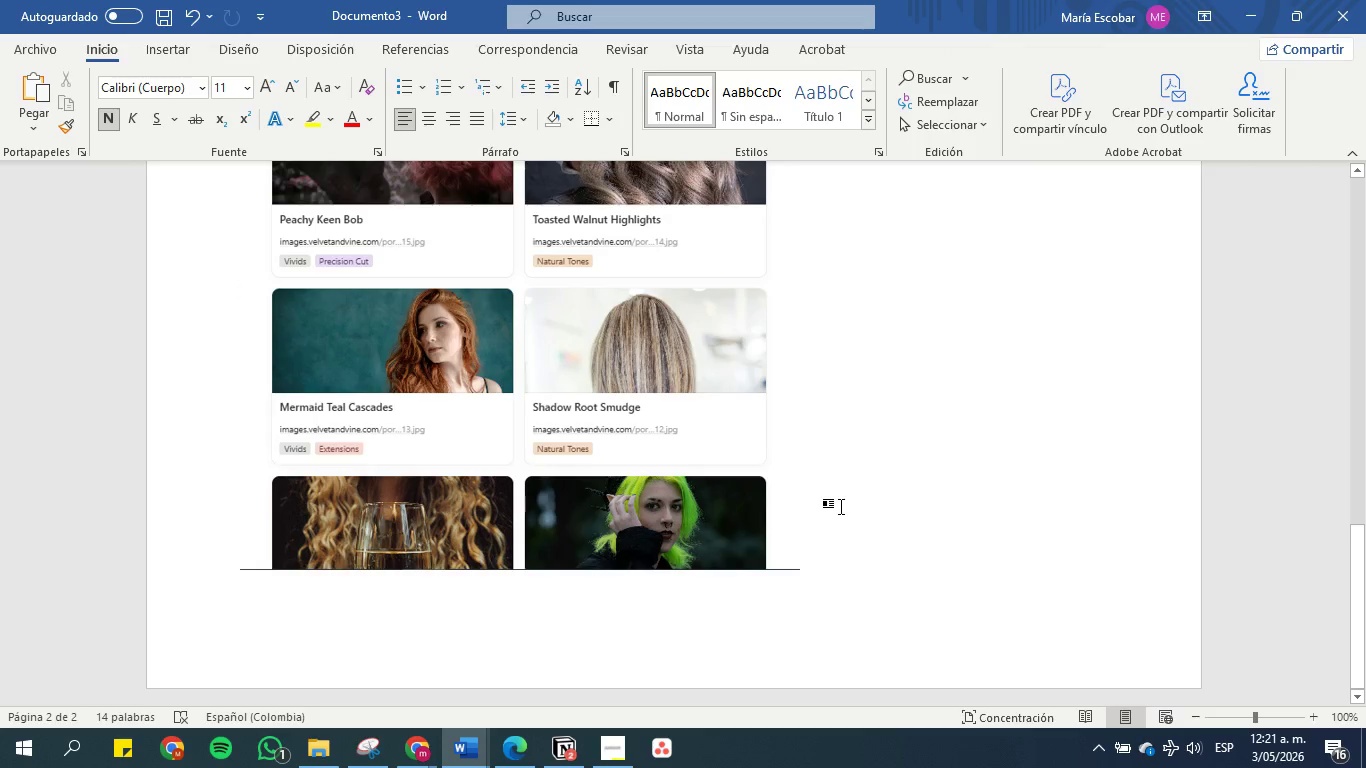 
key(Enter)
 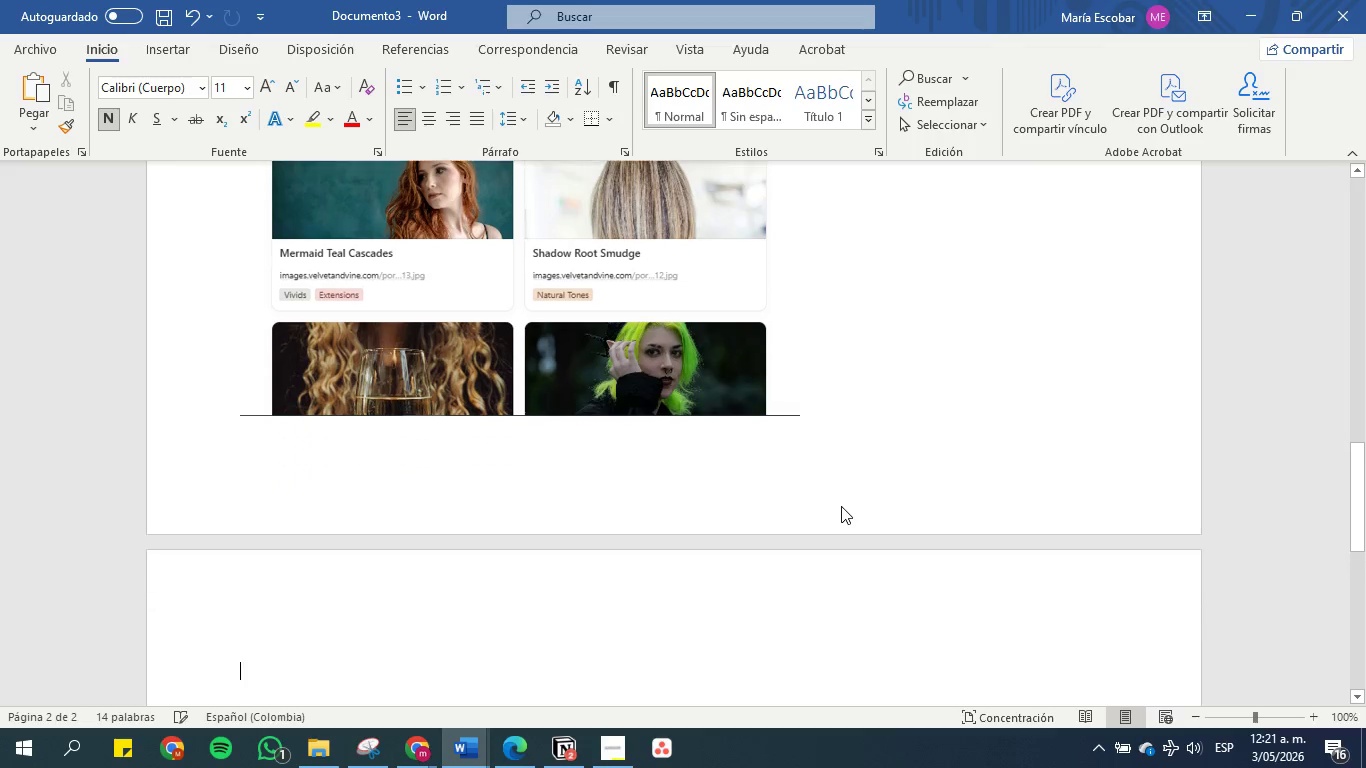 
key(Enter)
 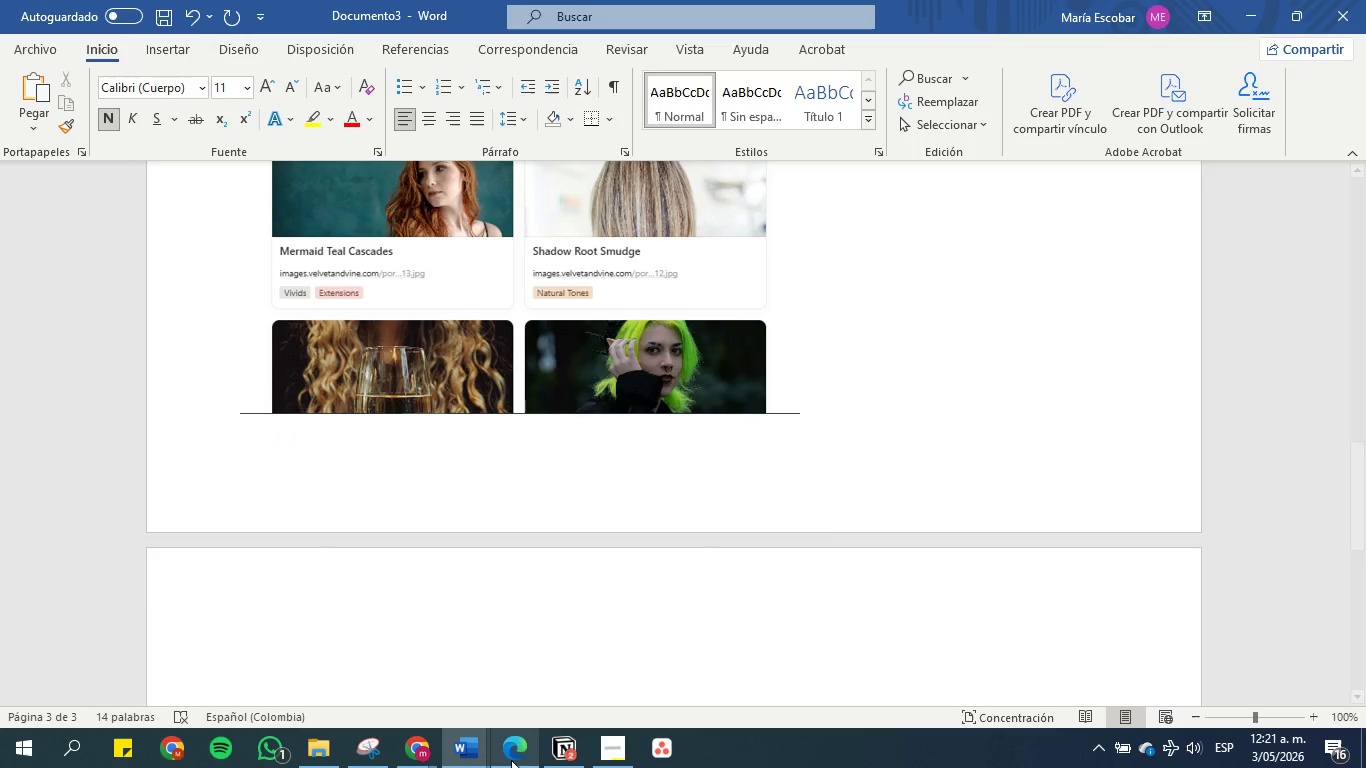 
left_click([509, 747])
 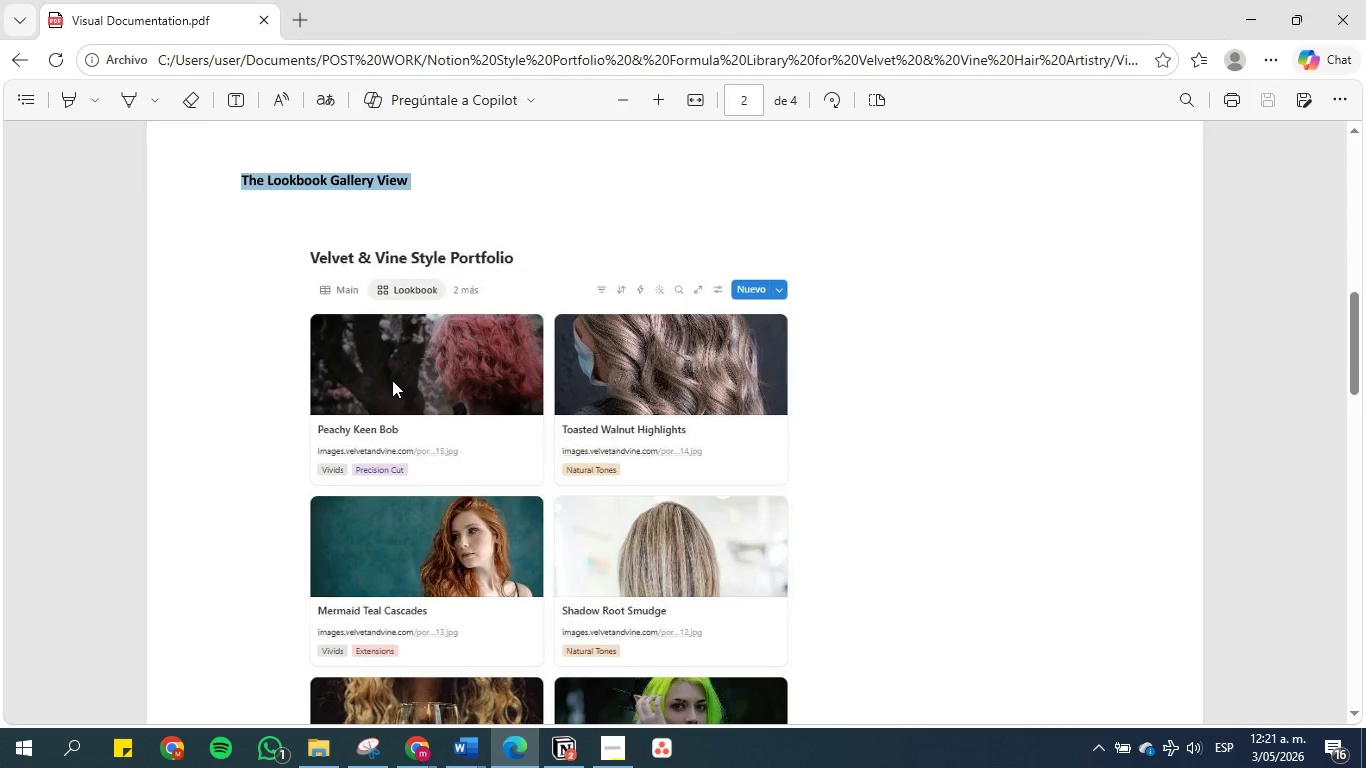 
scroll: coordinate [392, 380], scroll_direction: down, amount: 7.0
 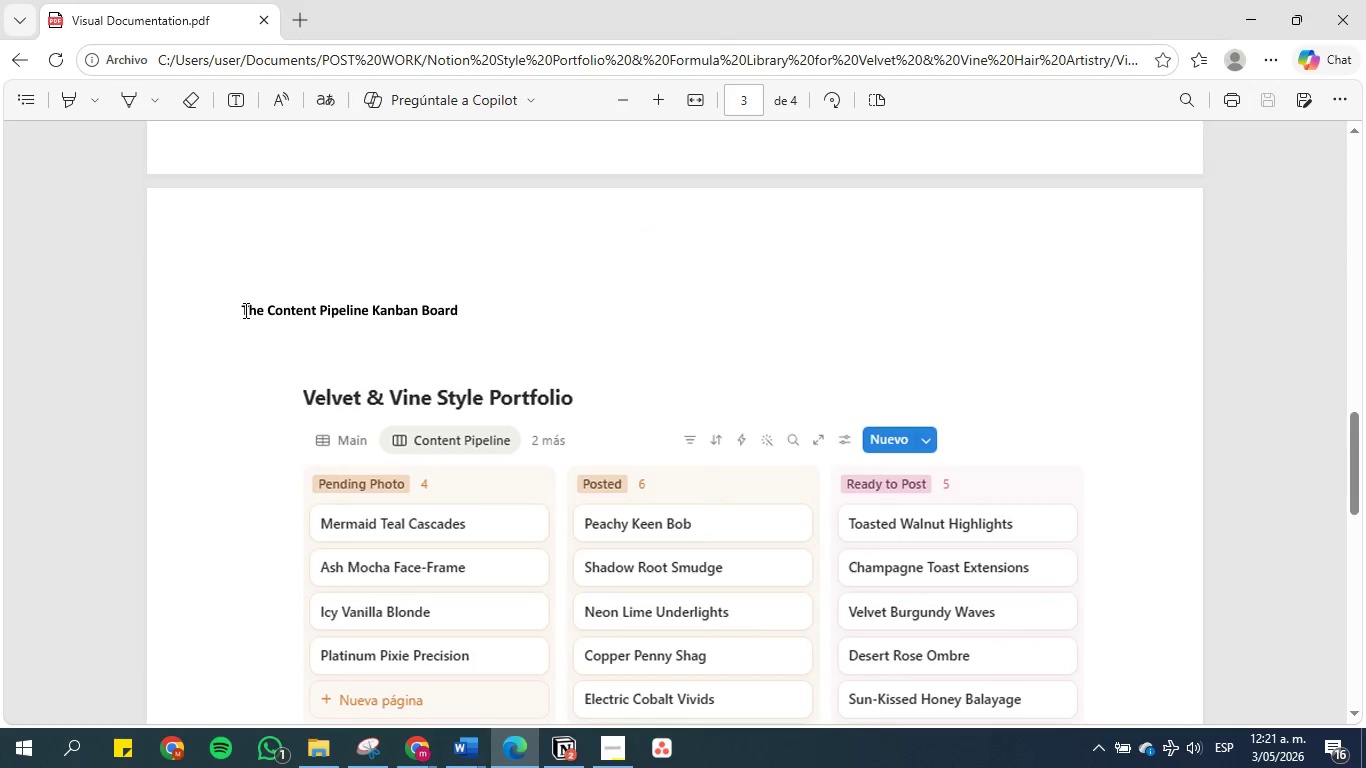 
left_click_drag(start_coordinate=[242, 309], to_coordinate=[514, 310])
 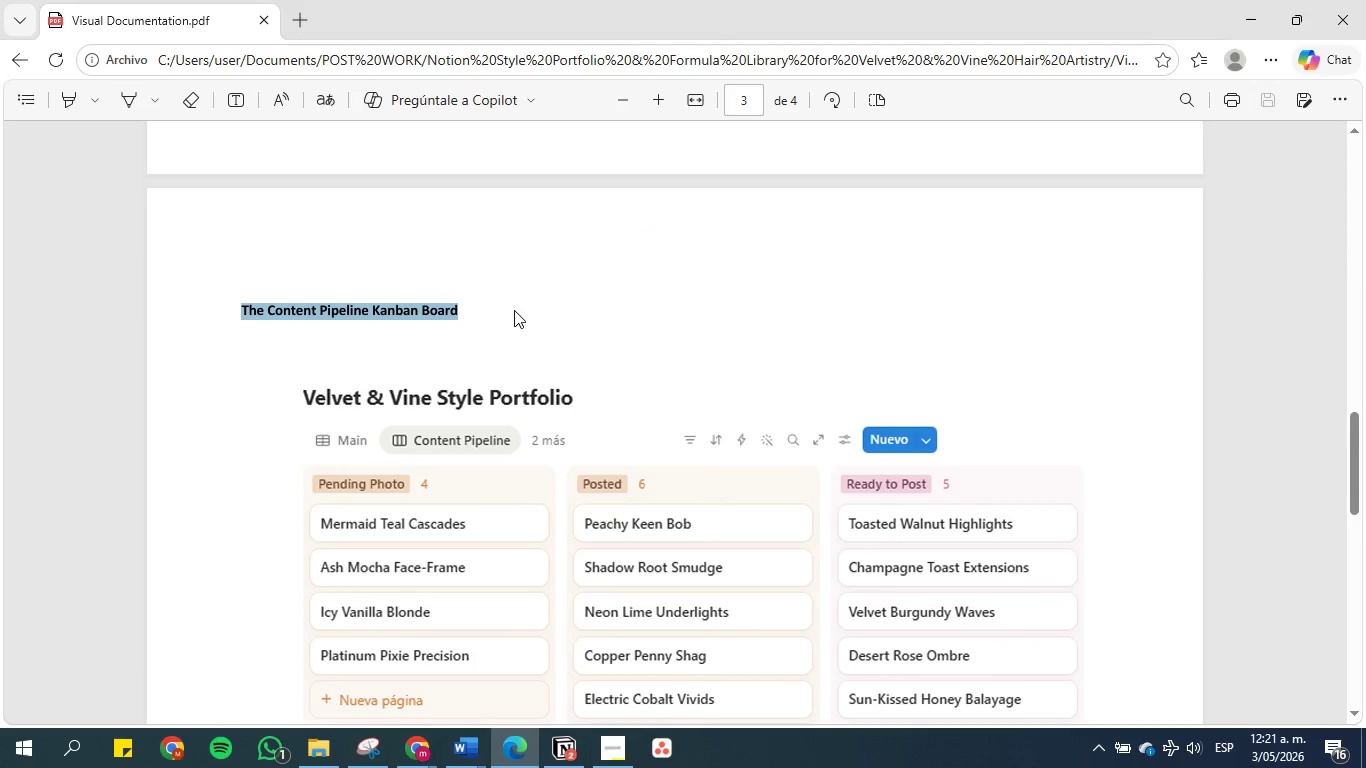 
key(Control+C)
 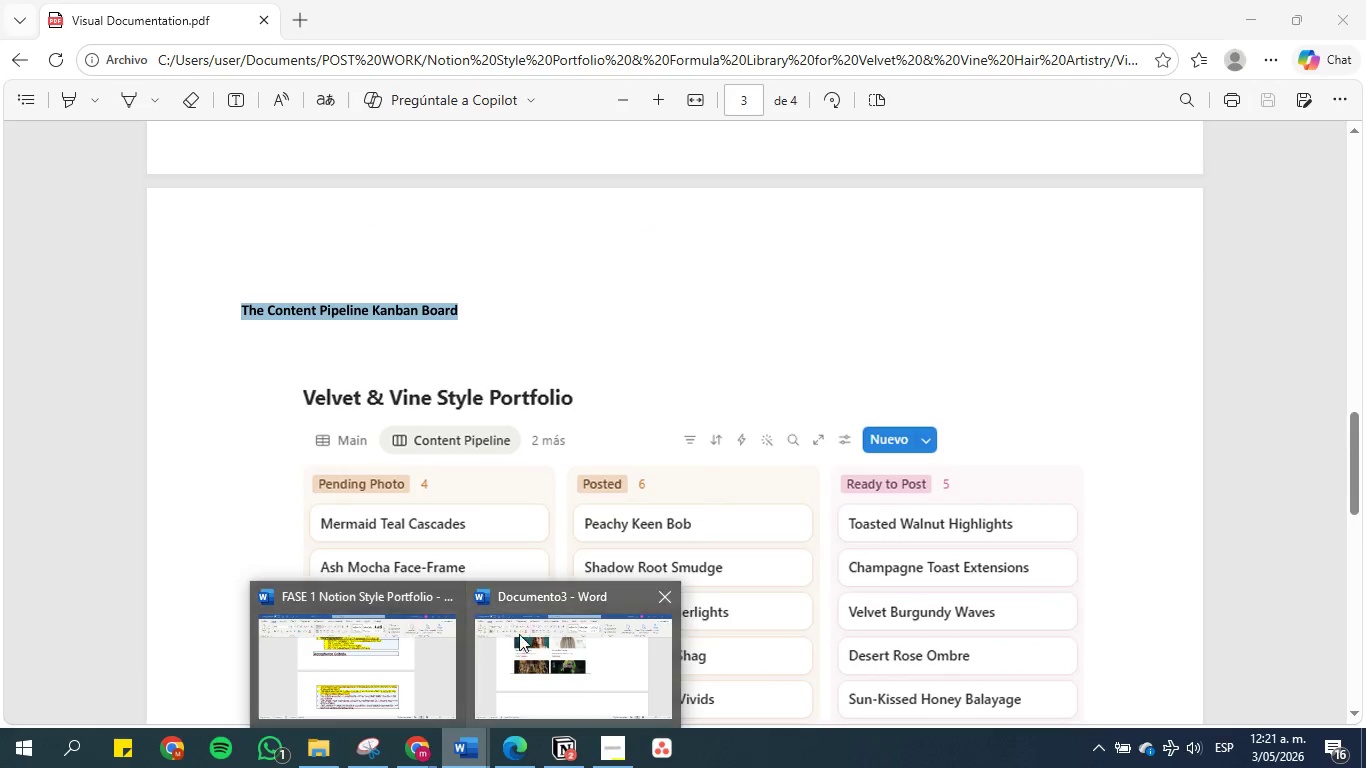 
left_click([571, 658])
 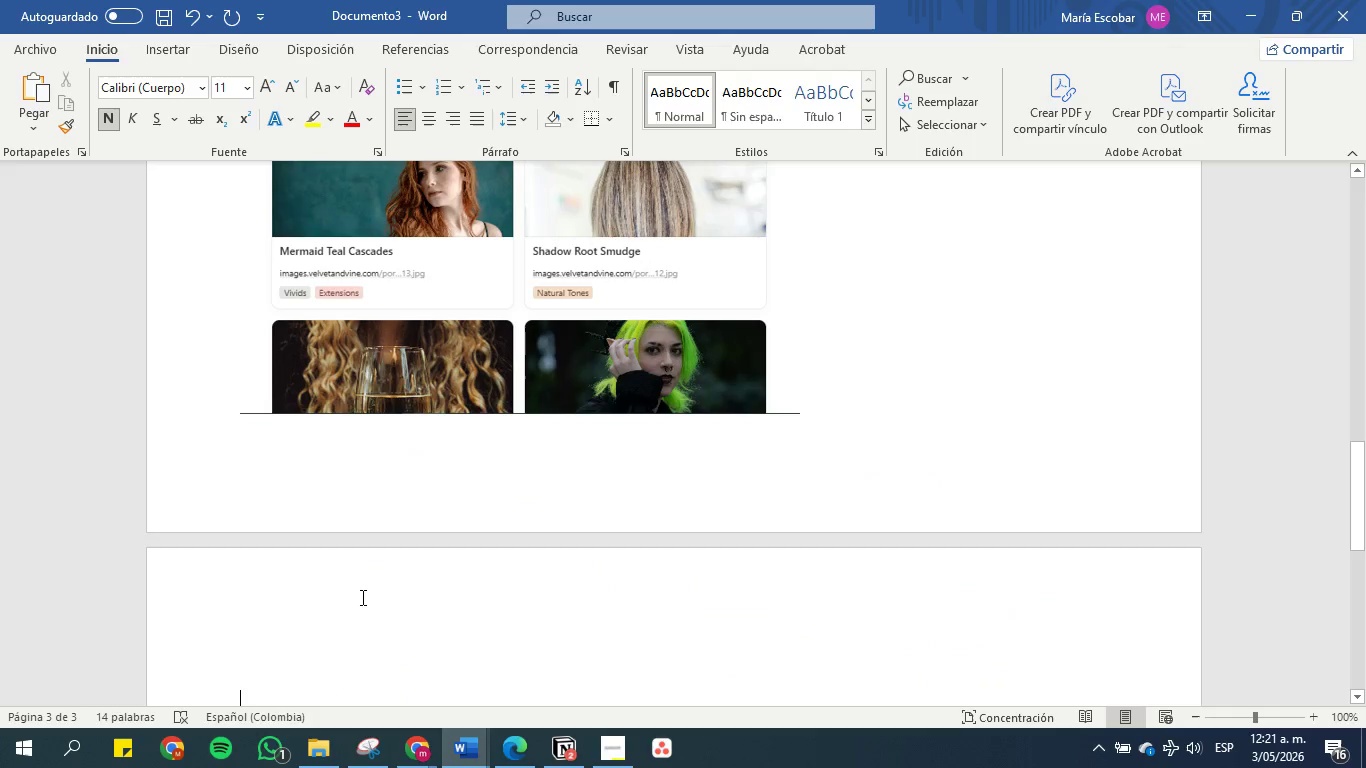 
key(Control+V)
 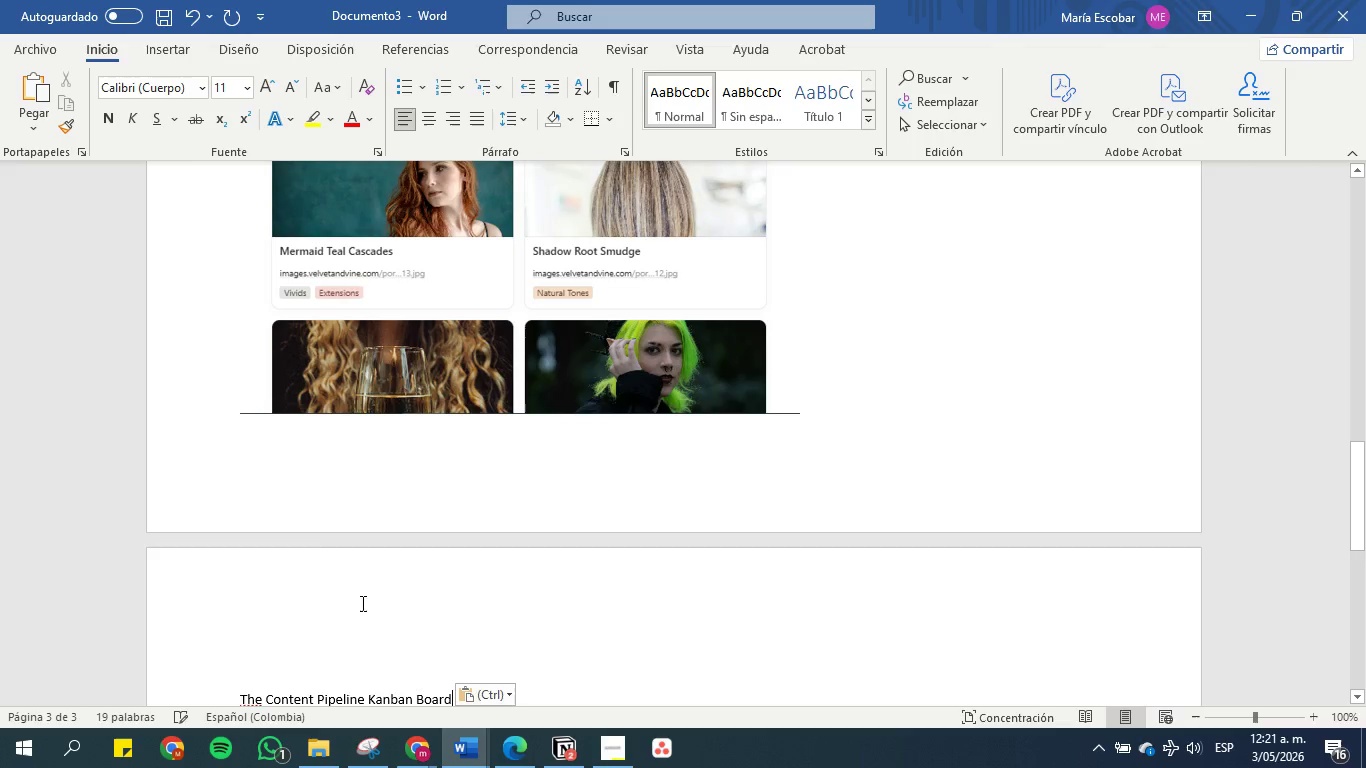 
scroll: coordinate [423, 591], scroll_direction: down, amount: 3.0
 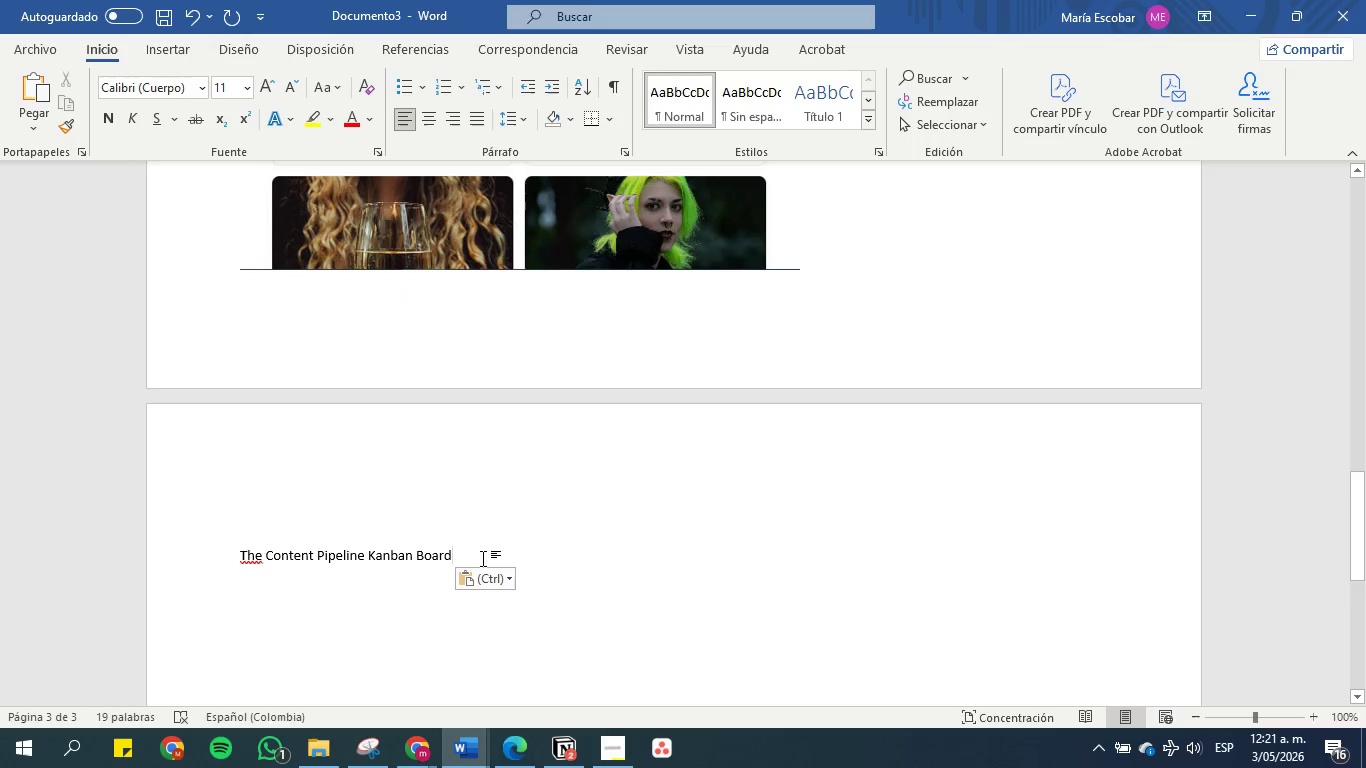 
left_click_drag(start_coordinate=[482, 555], to_coordinate=[202, 546])
 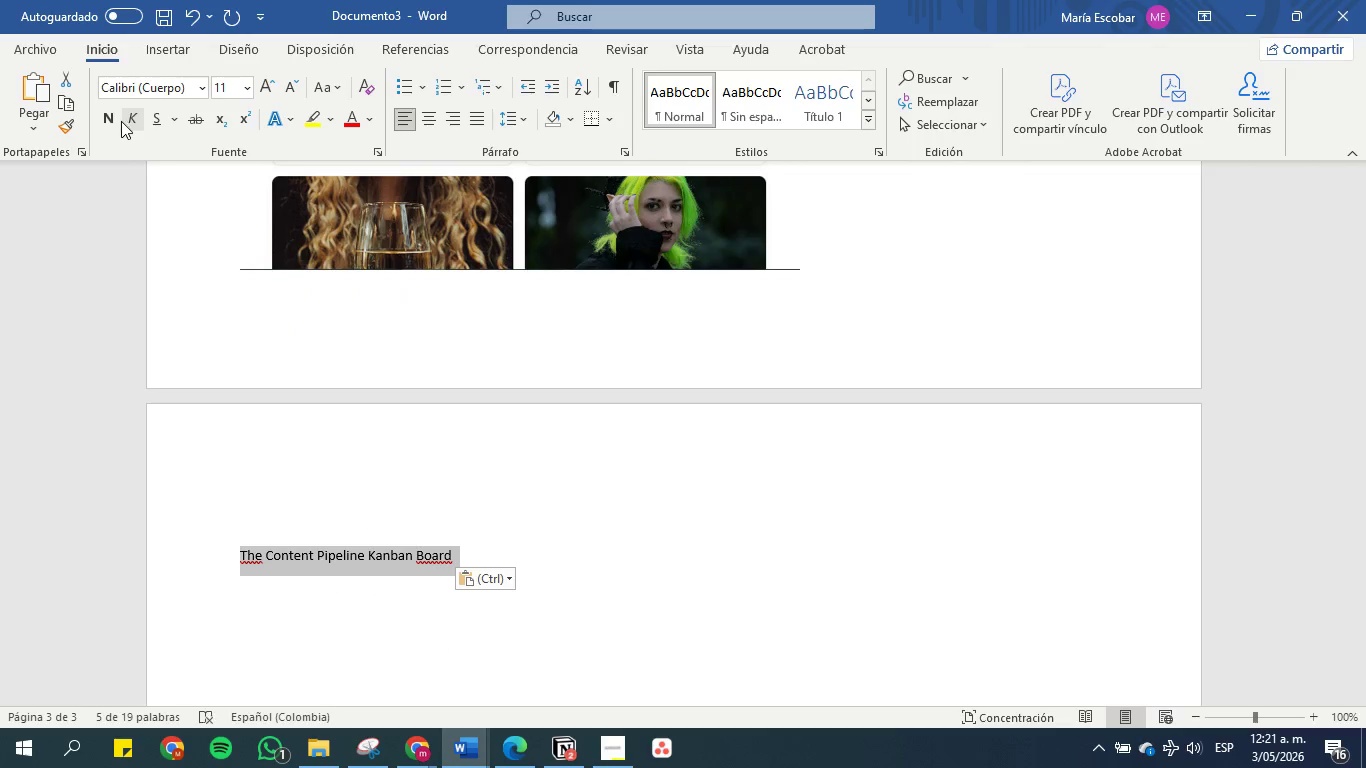 
left_click([107, 116])
 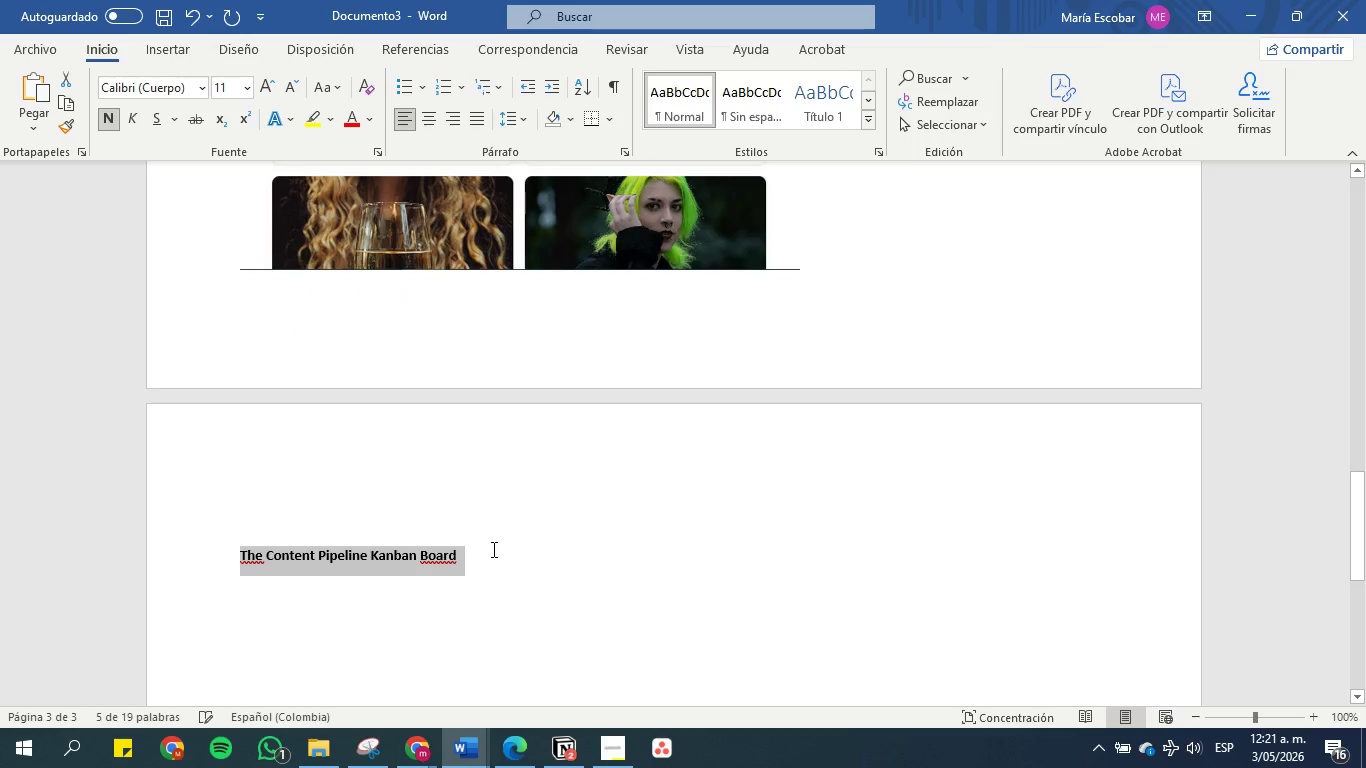 
left_click([495, 554])
 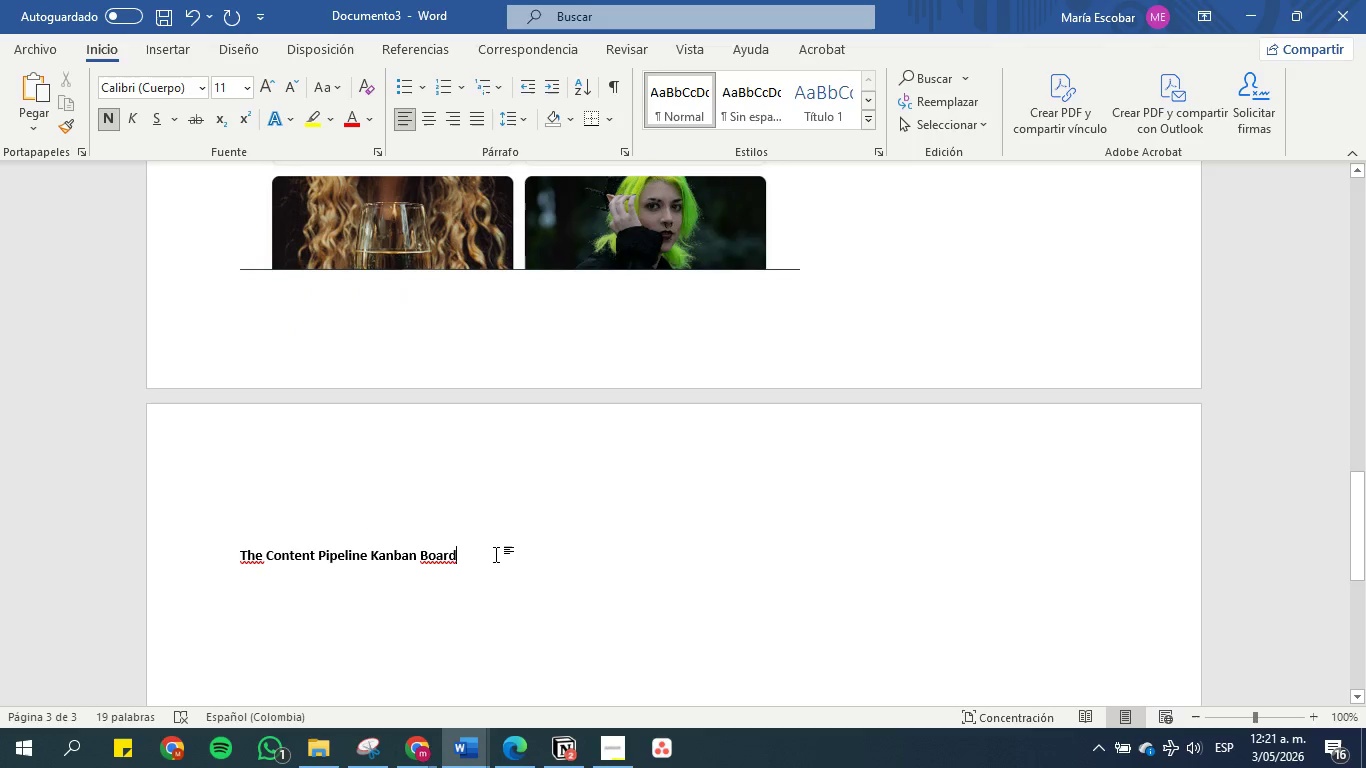 
key(Enter)
 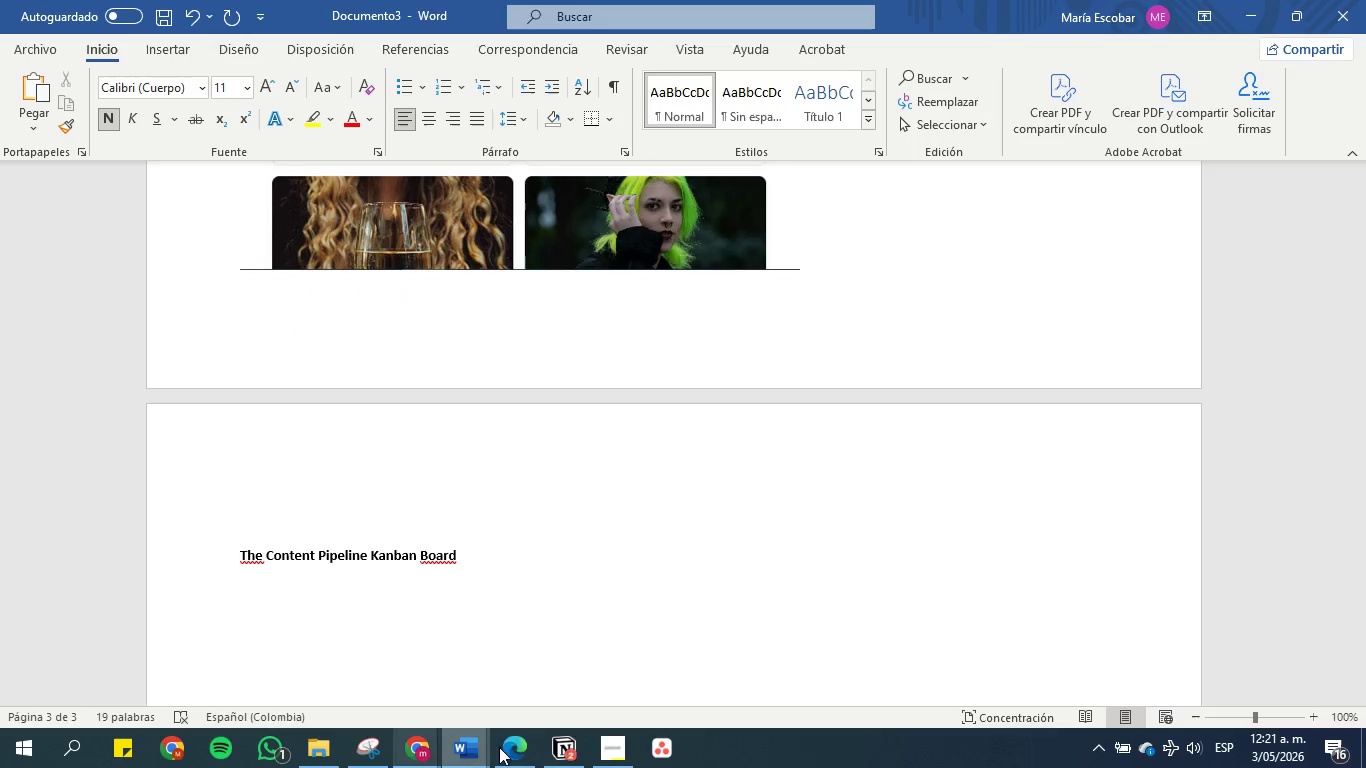 
left_click([572, 744])
 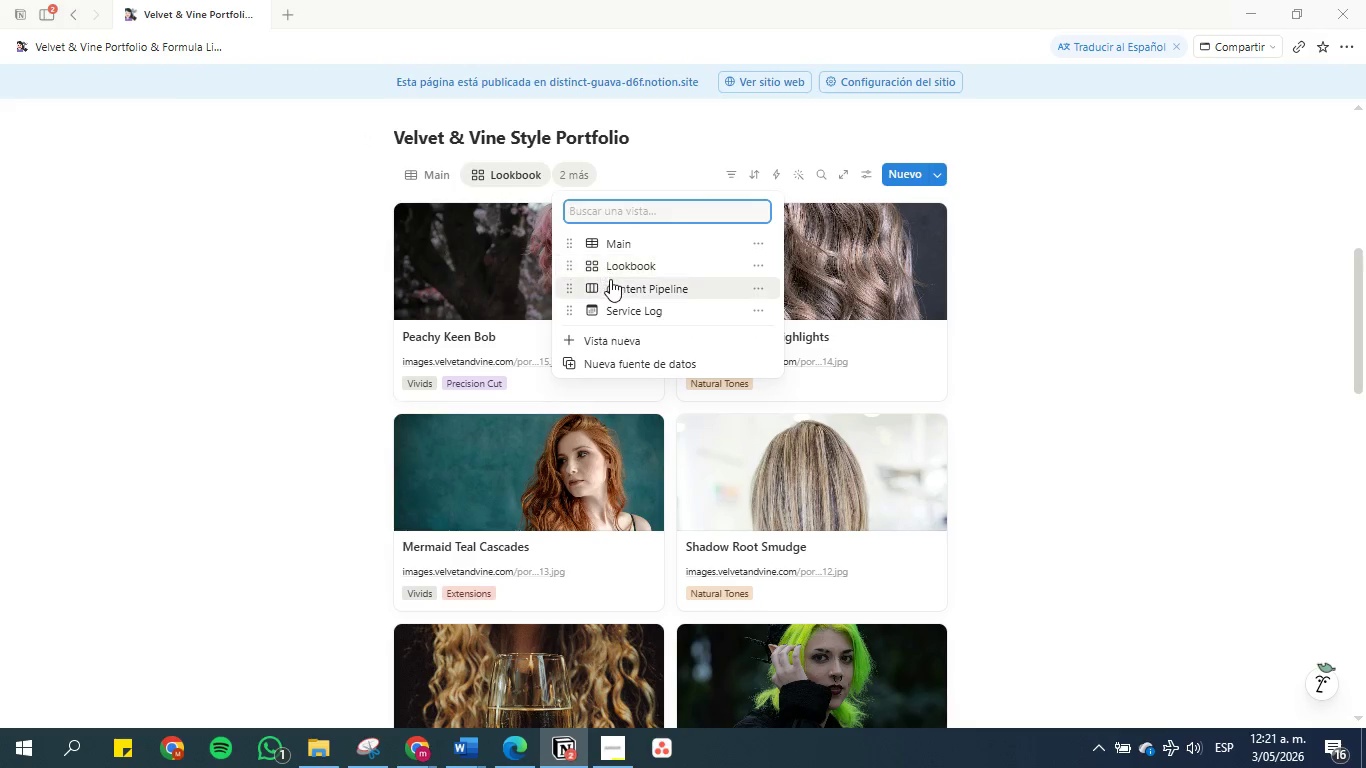 
left_click([673, 289])
 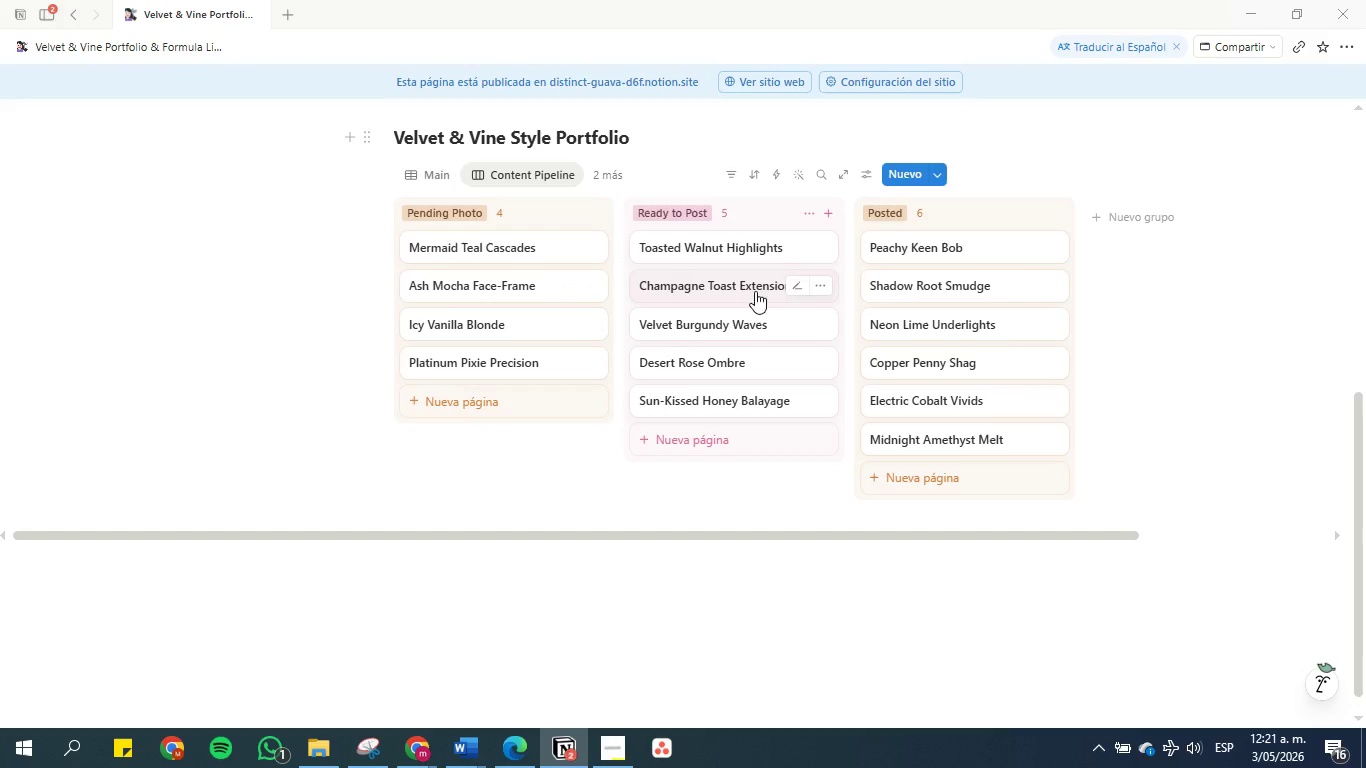 
left_click([369, 755])
 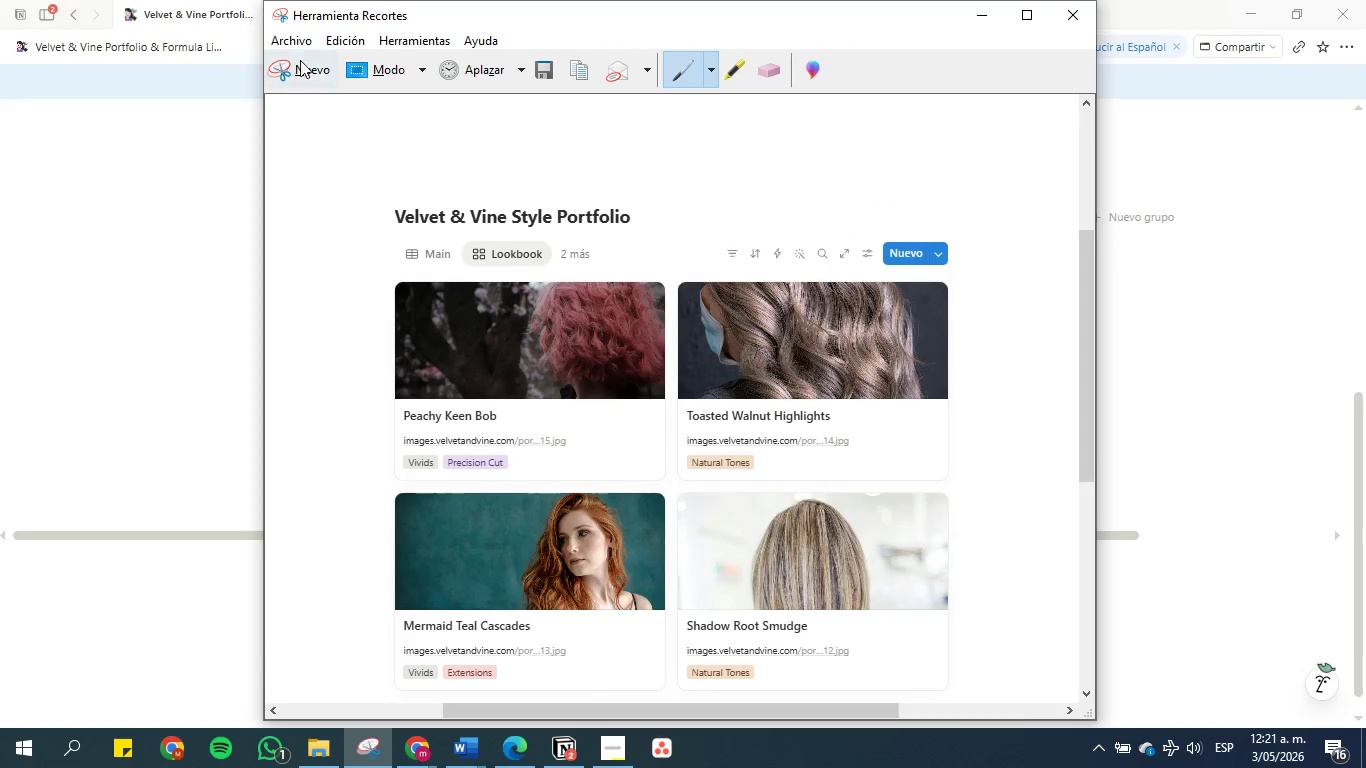 
left_click([301, 62])
 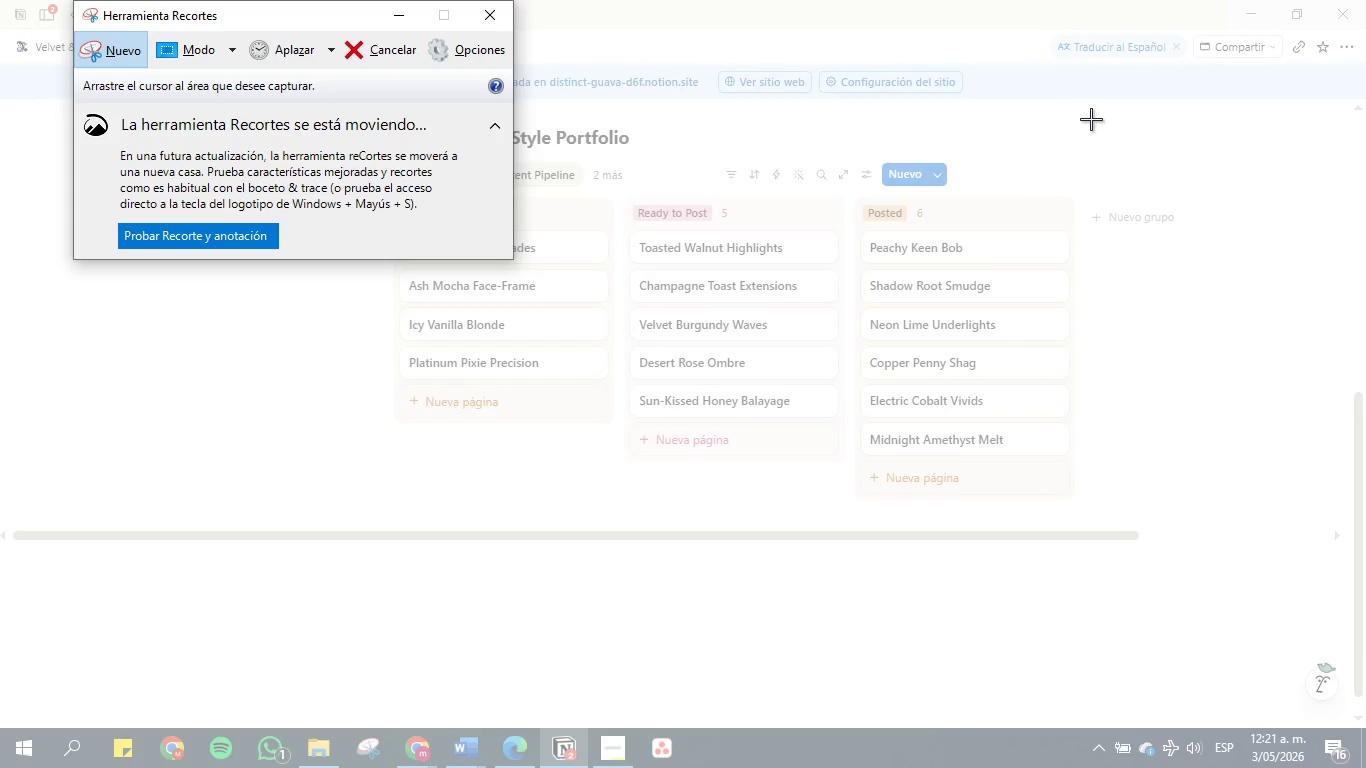 
left_click_drag(start_coordinate=[1102, 114], to_coordinate=[353, 523])
 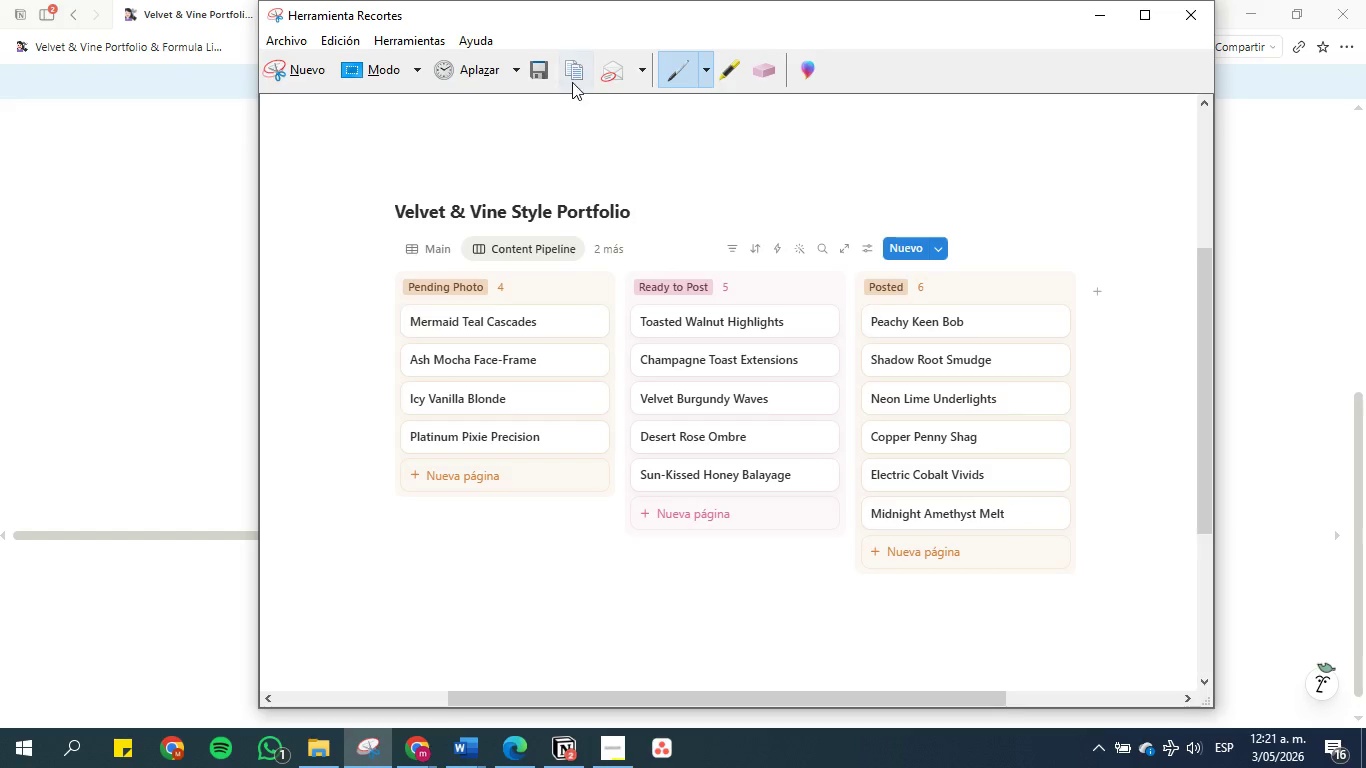 
left_click([573, 79])
 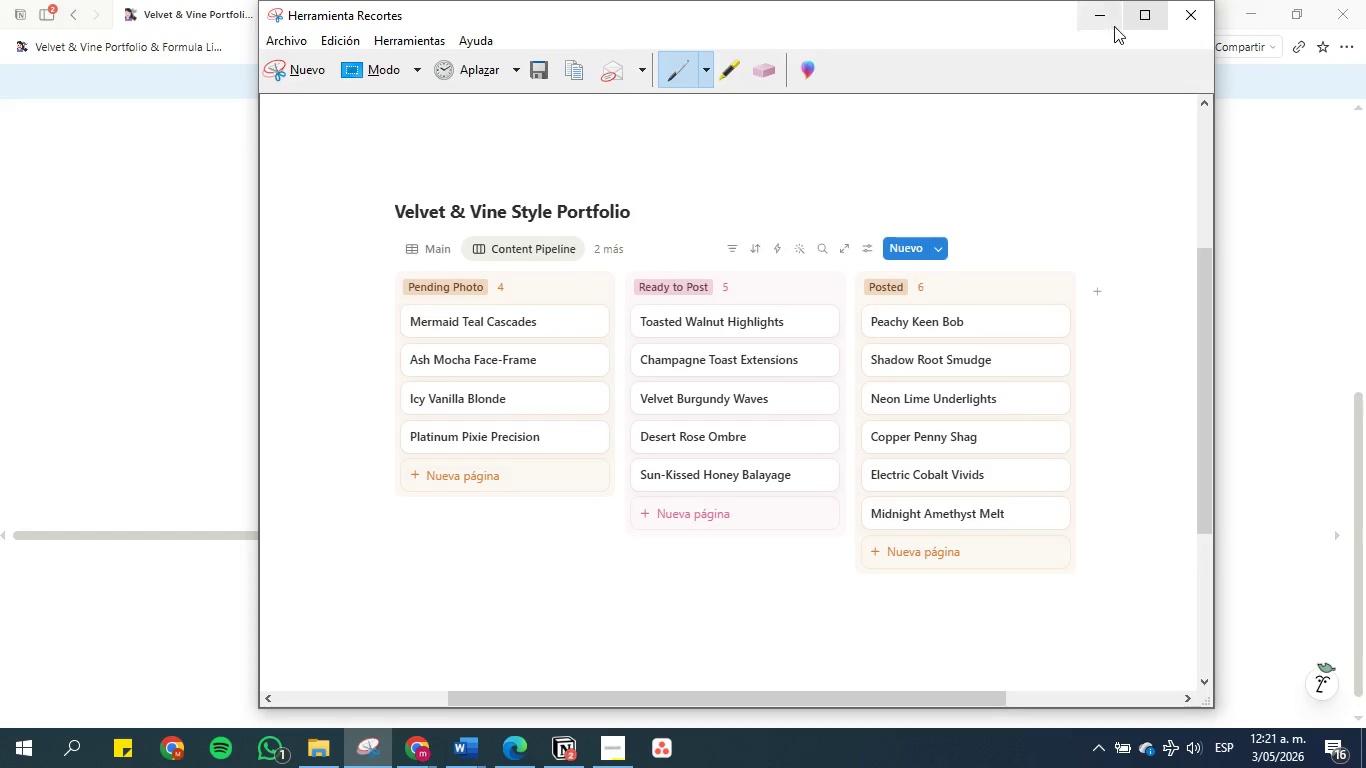 
left_click([1111, 26])
 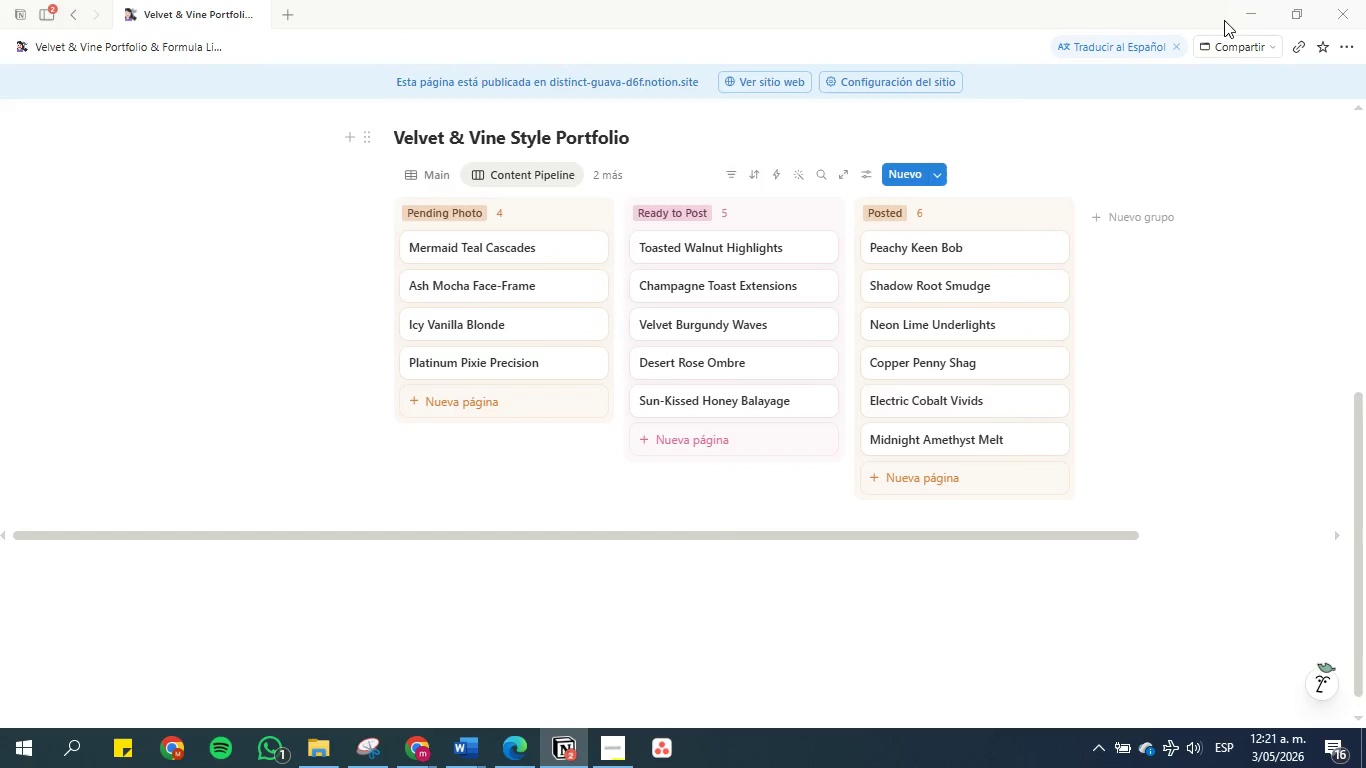 
left_click([1242, 19])
 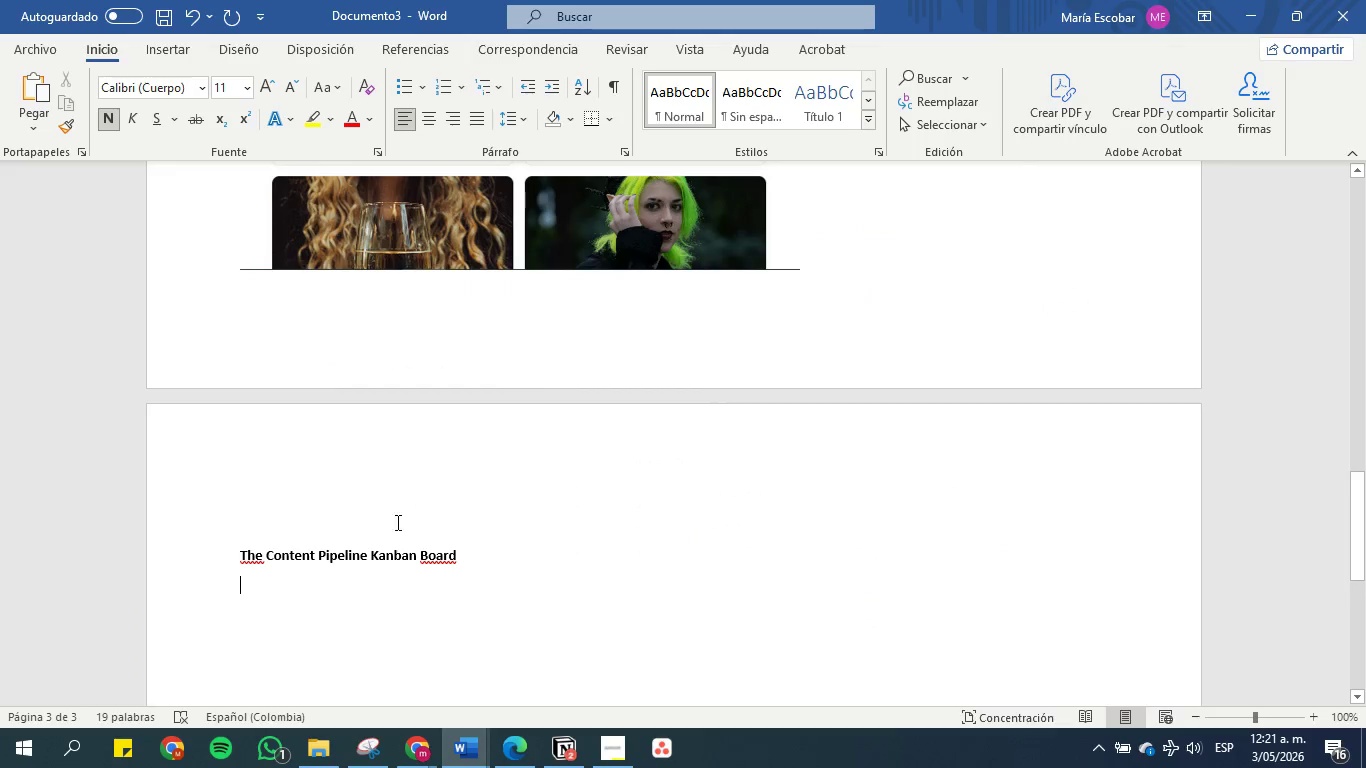 
key(Control+V)
 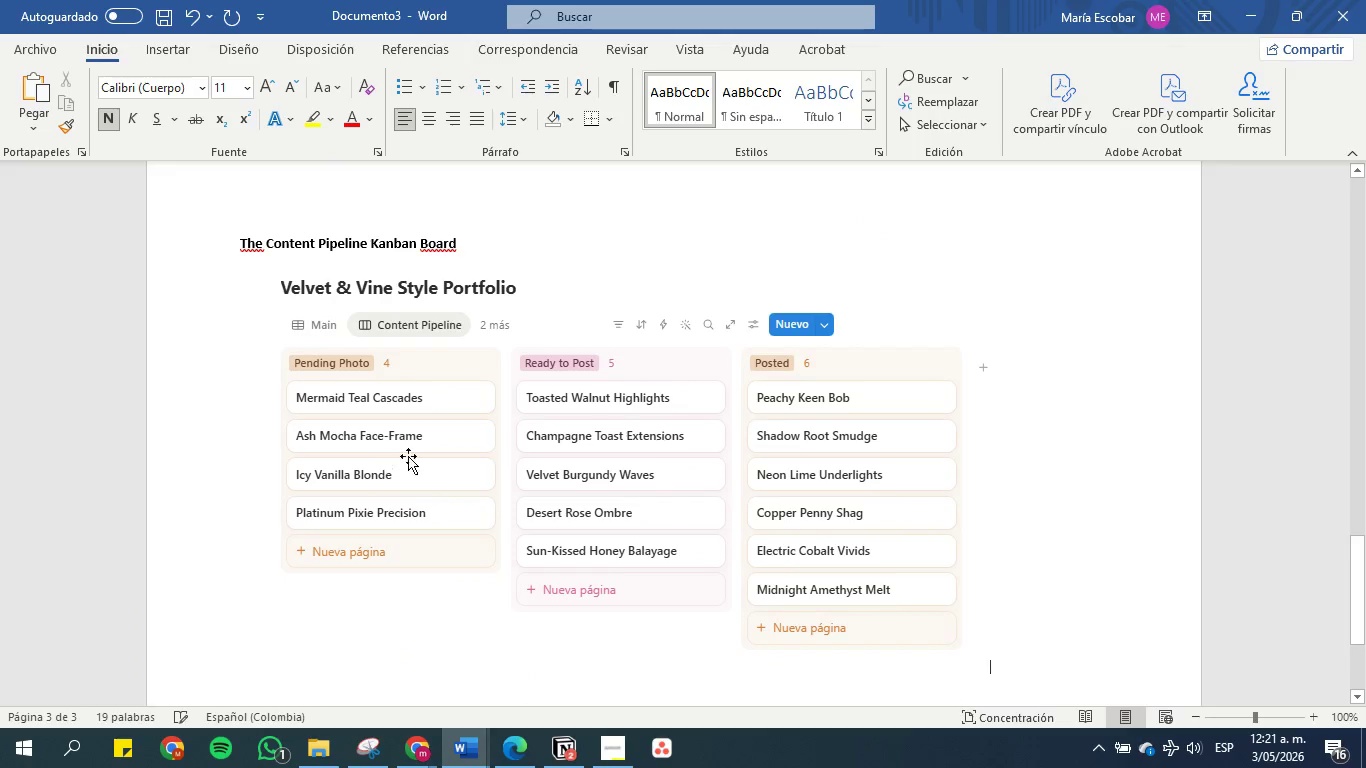 
left_click([921, 391])
 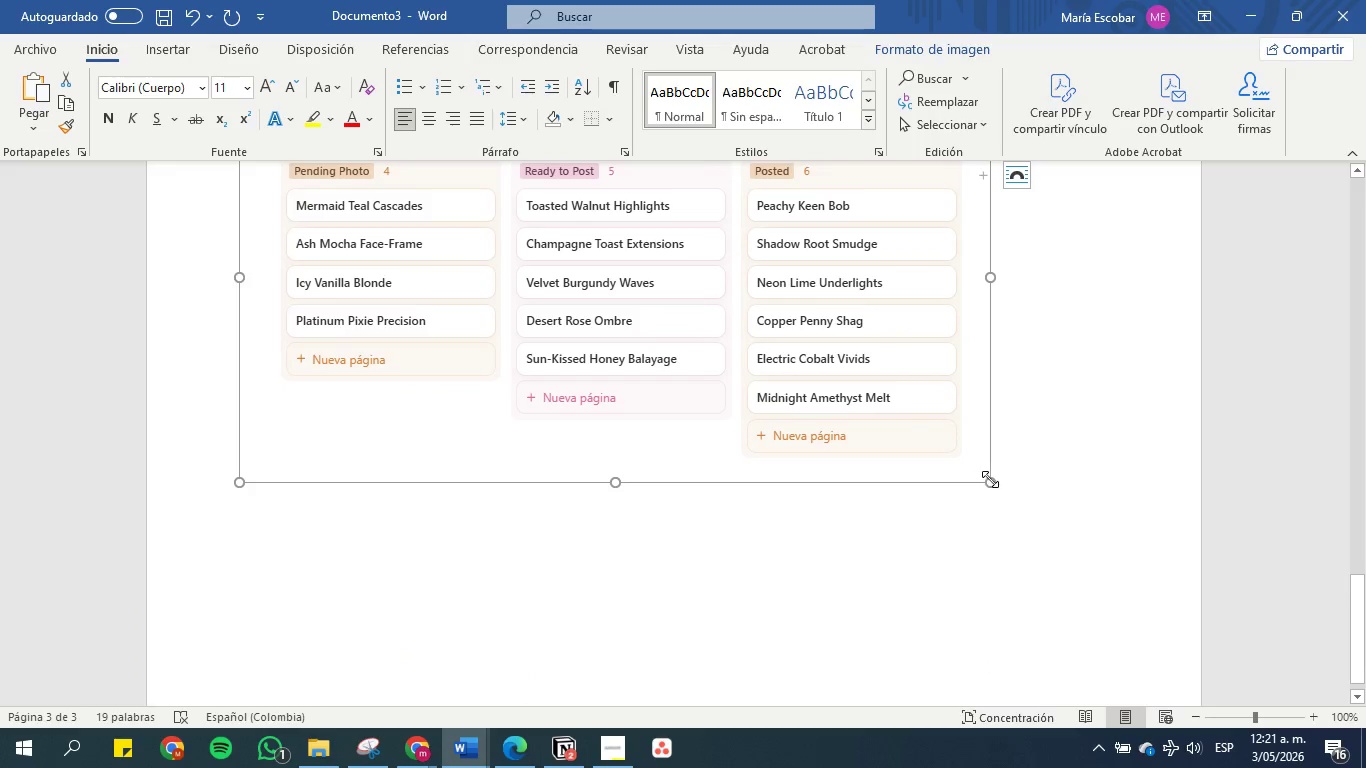 
scroll: coordinate [780, 471], scroll_direction: down, amount: 4.0
 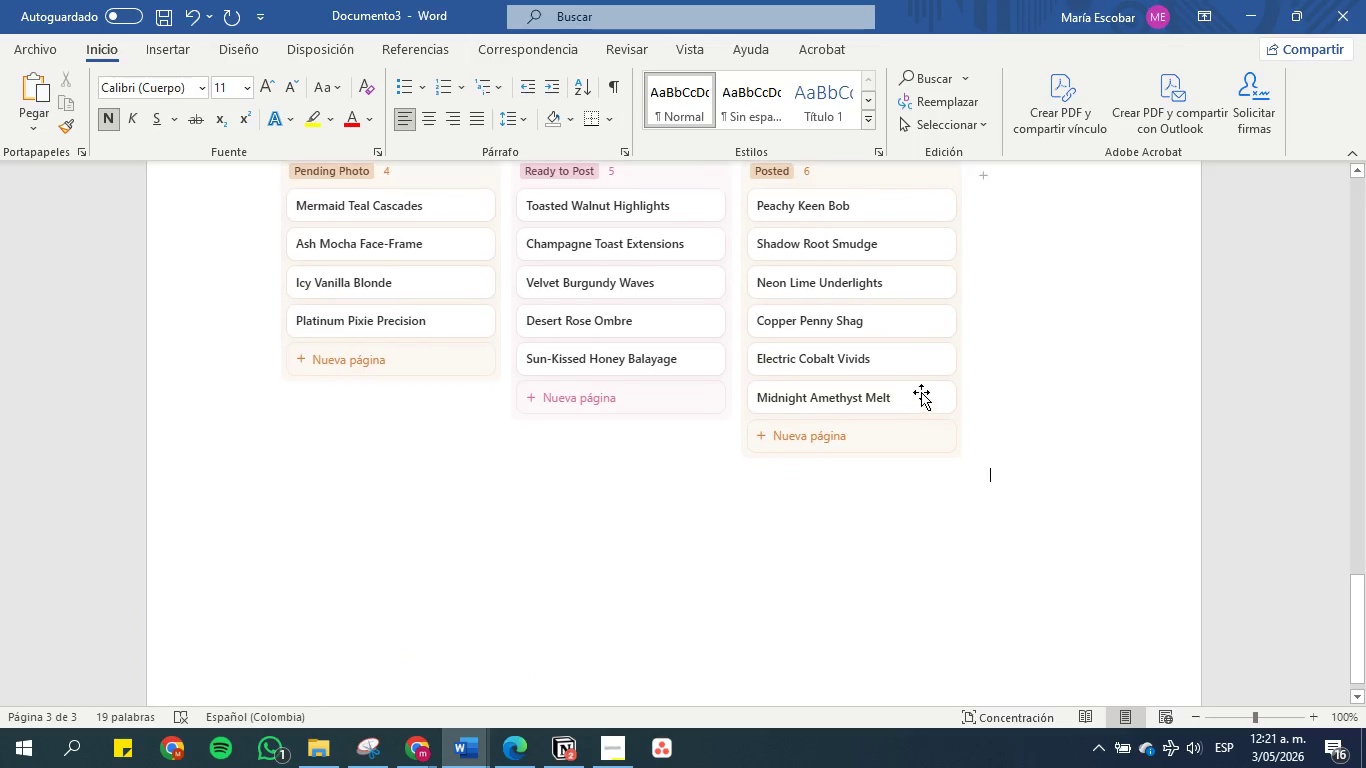 
left_click_drag(start_coordinate=[990, 479], to_coordinate=[1023, 542])
 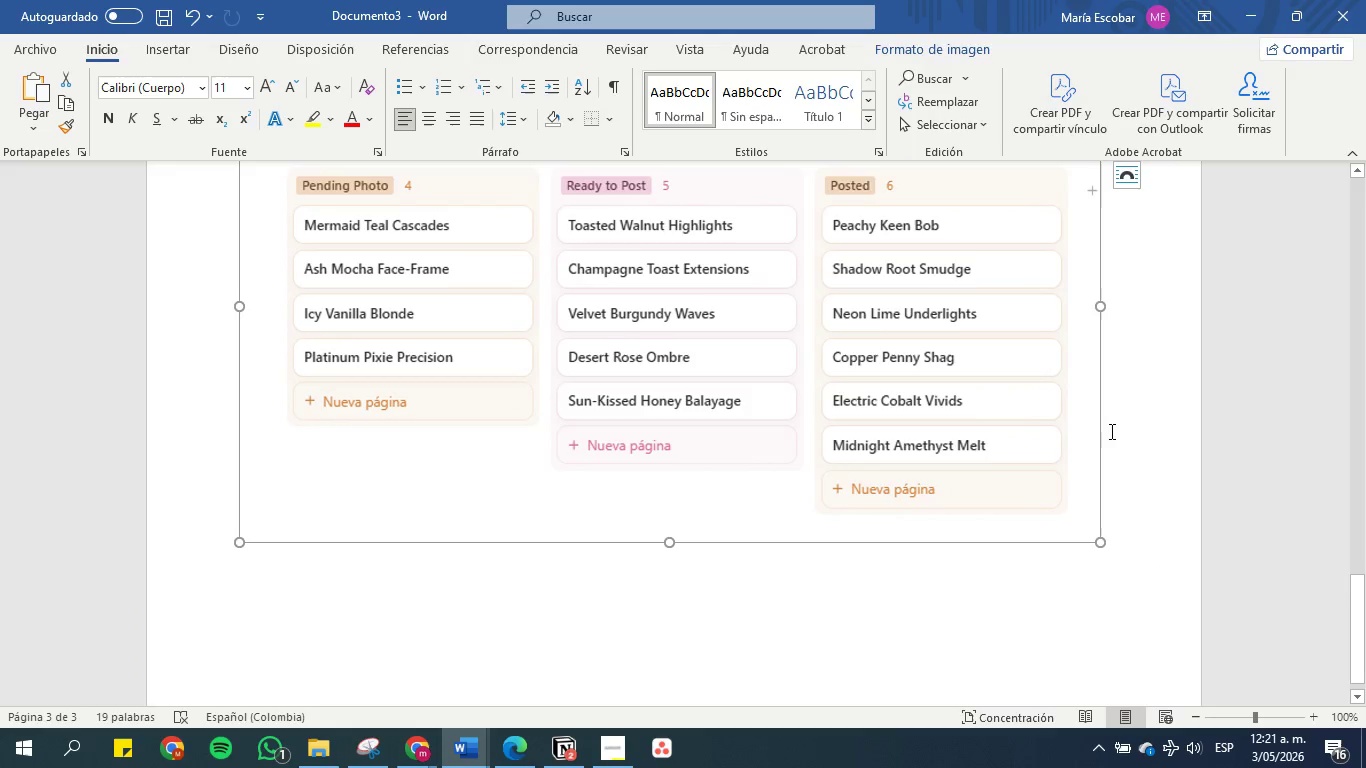 
left_click([1136, 433])
 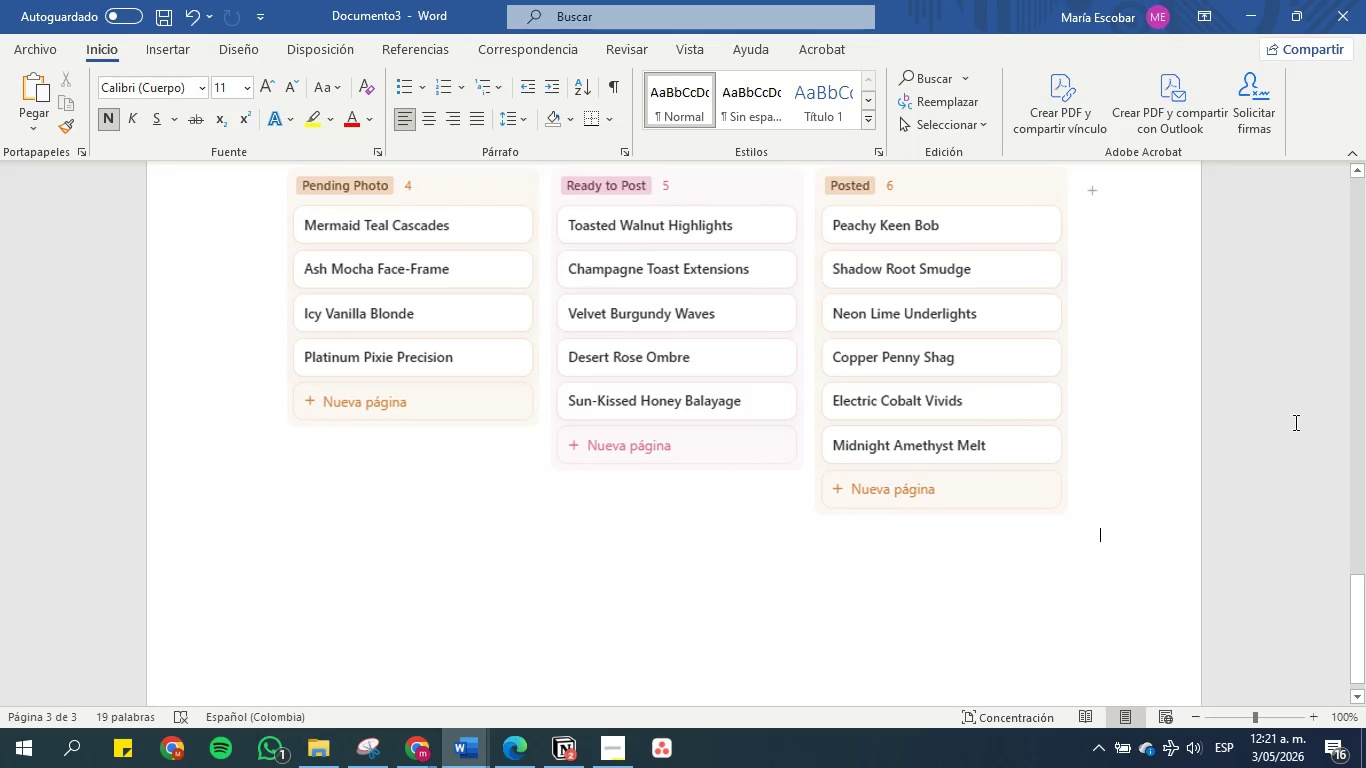 
left_click([1295, 421])
 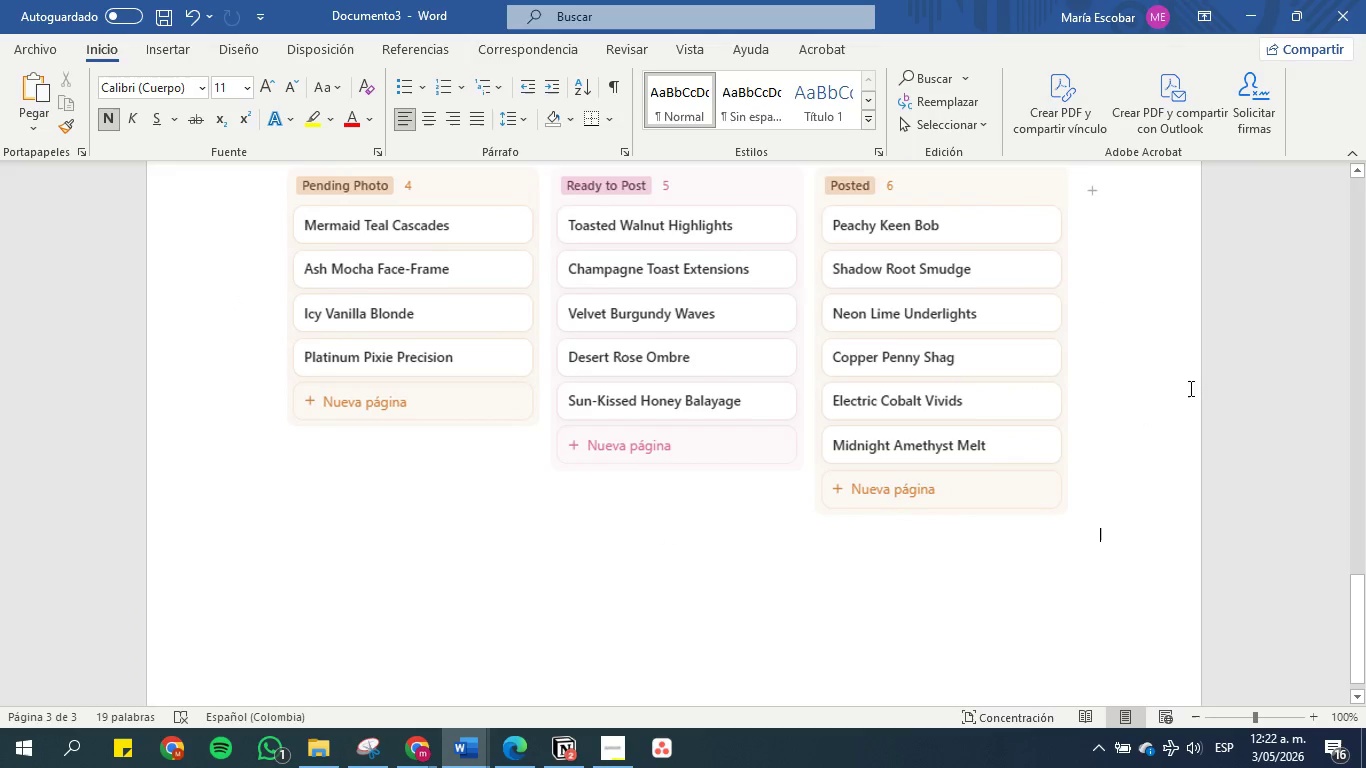 
scroll: coordinate [1141, 422], scroll_direction: up, amount: 4.0
 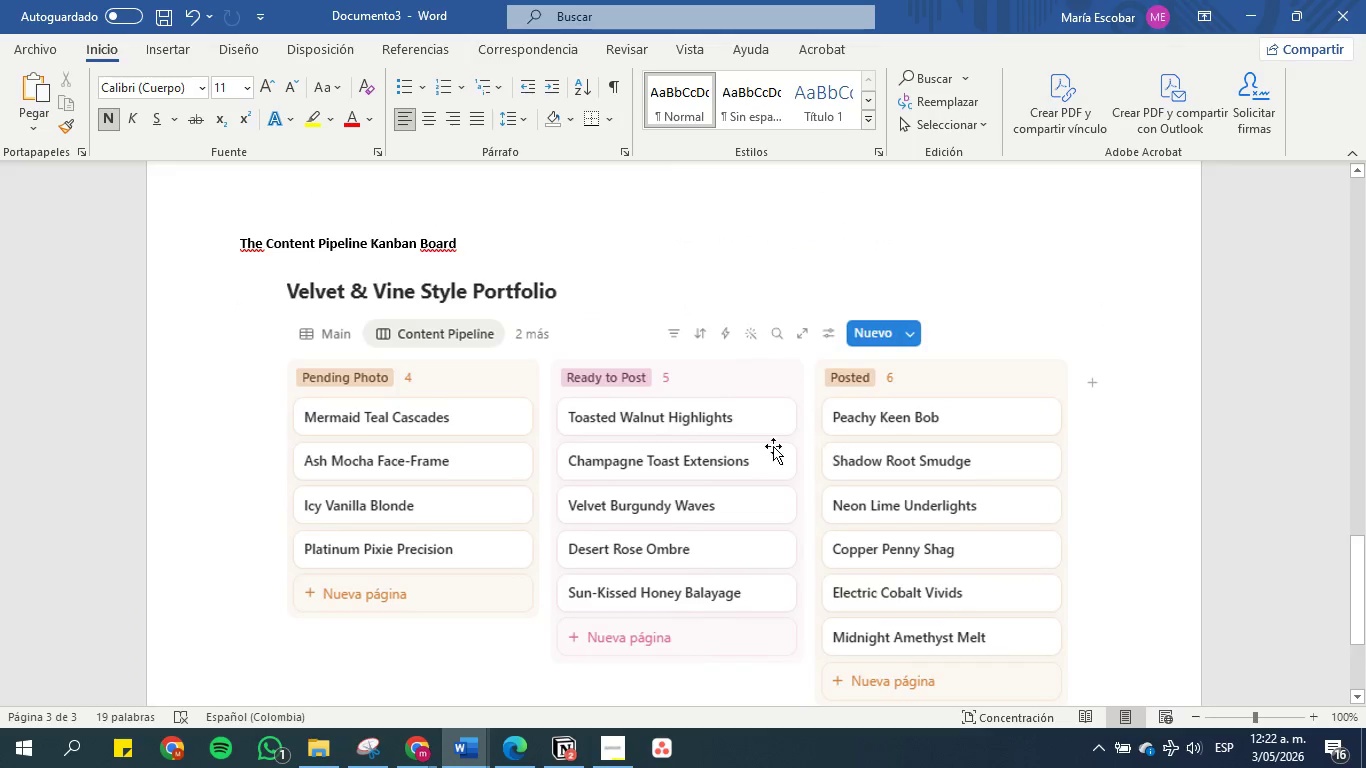 
scroll: coordinate [760, 446], scroll_direction: down, amount: 5.0
 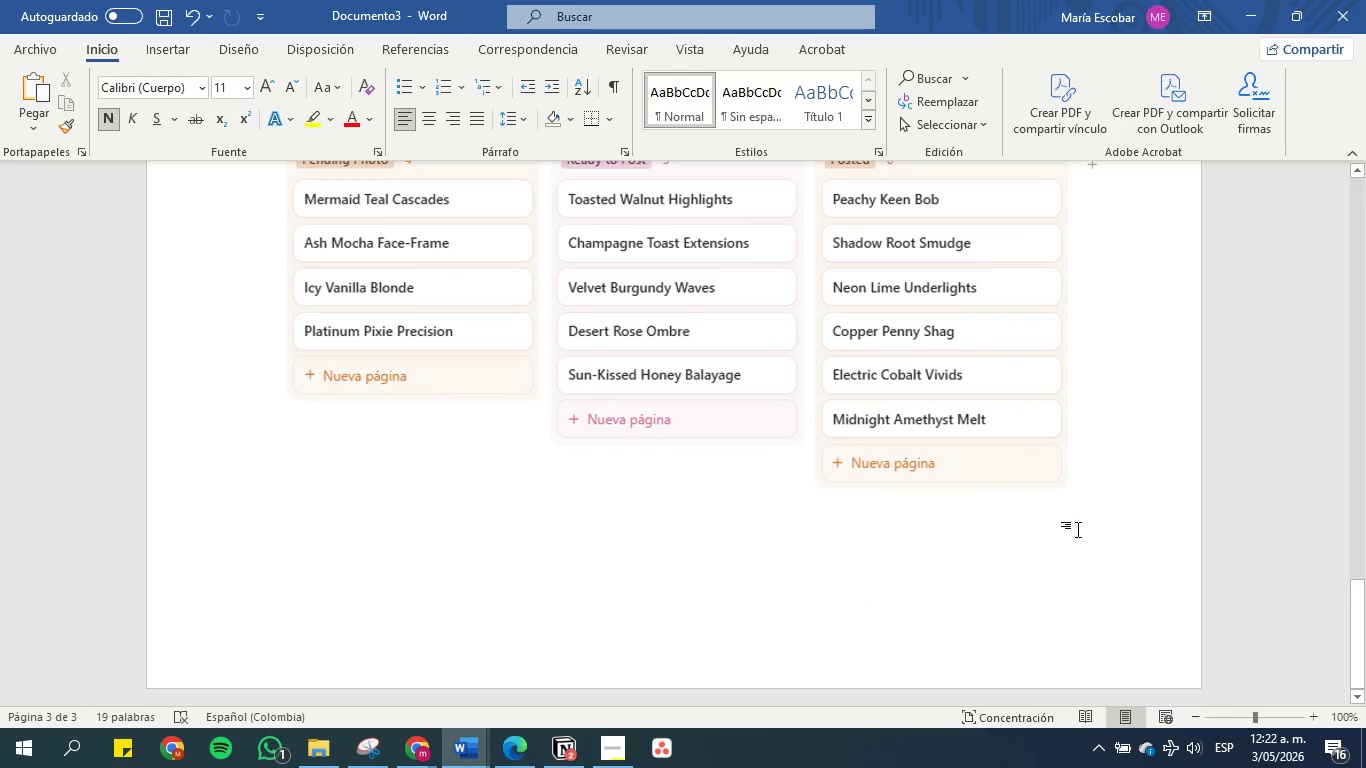 
key(Enter)
 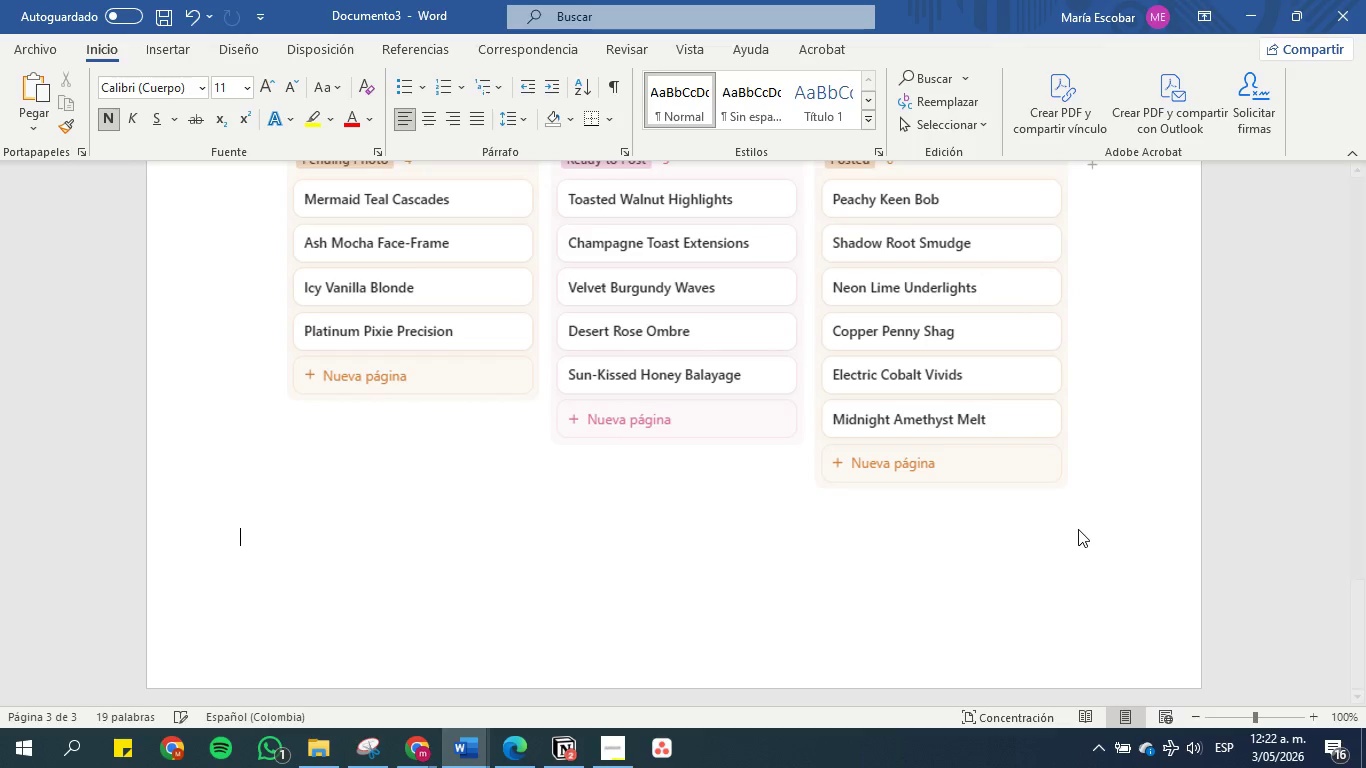 
key(Enter)
 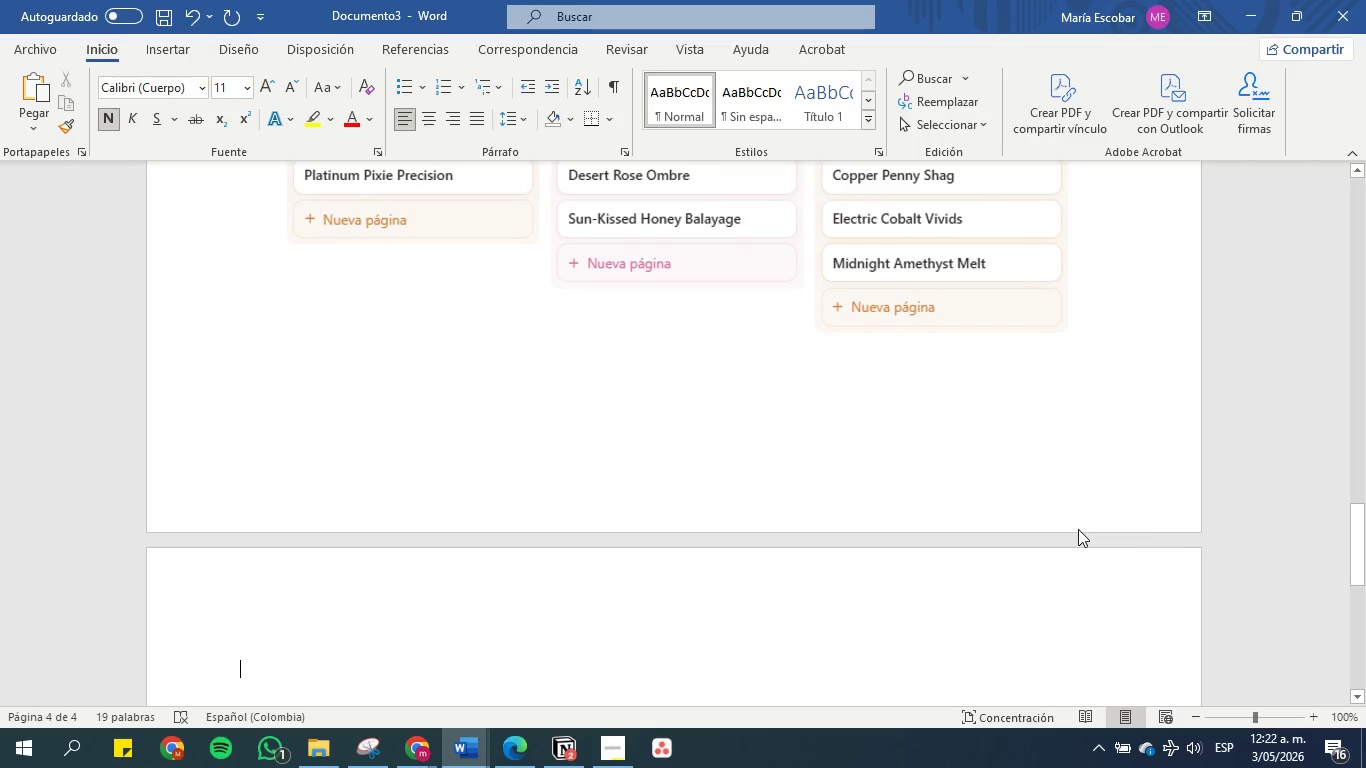 
scroll: coordinate [1102, 597], scroll_direction: down, amount: 4.0
 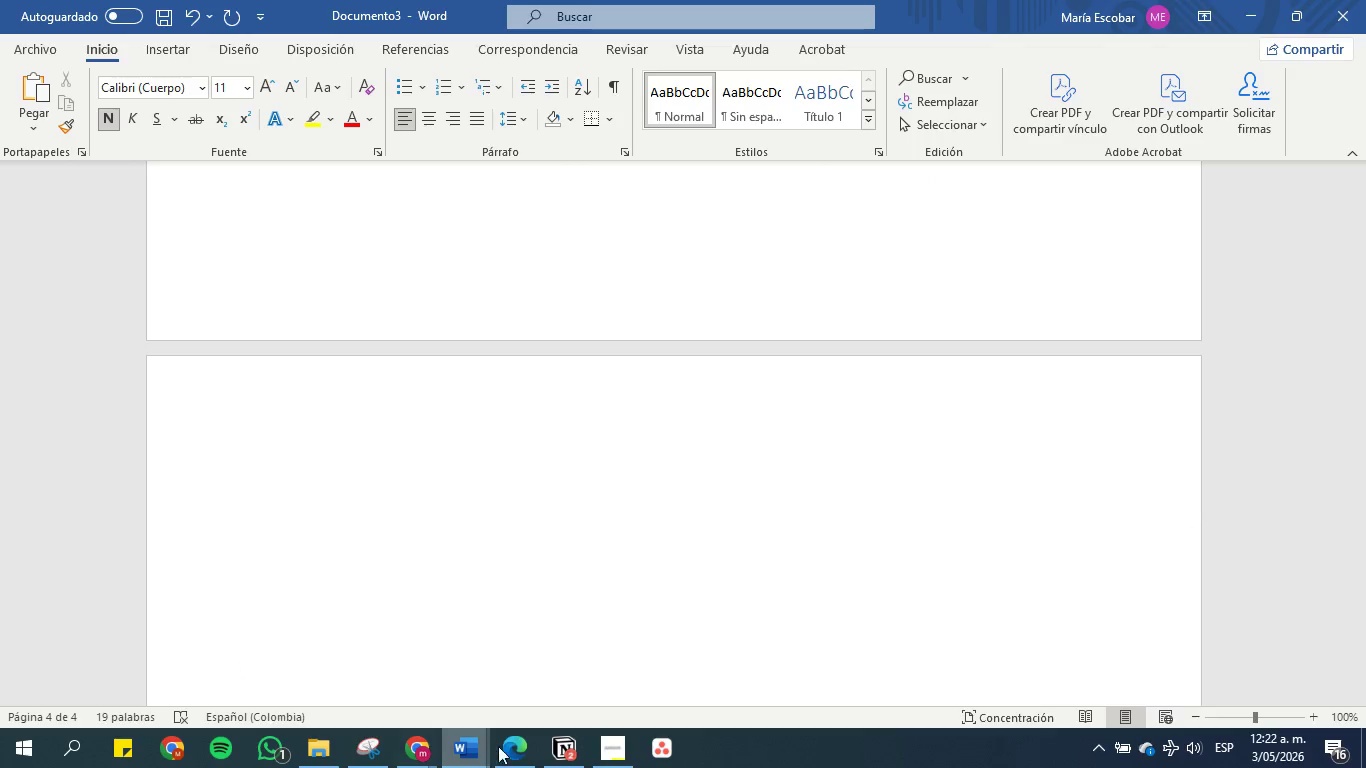 
left_click([516, 747])
 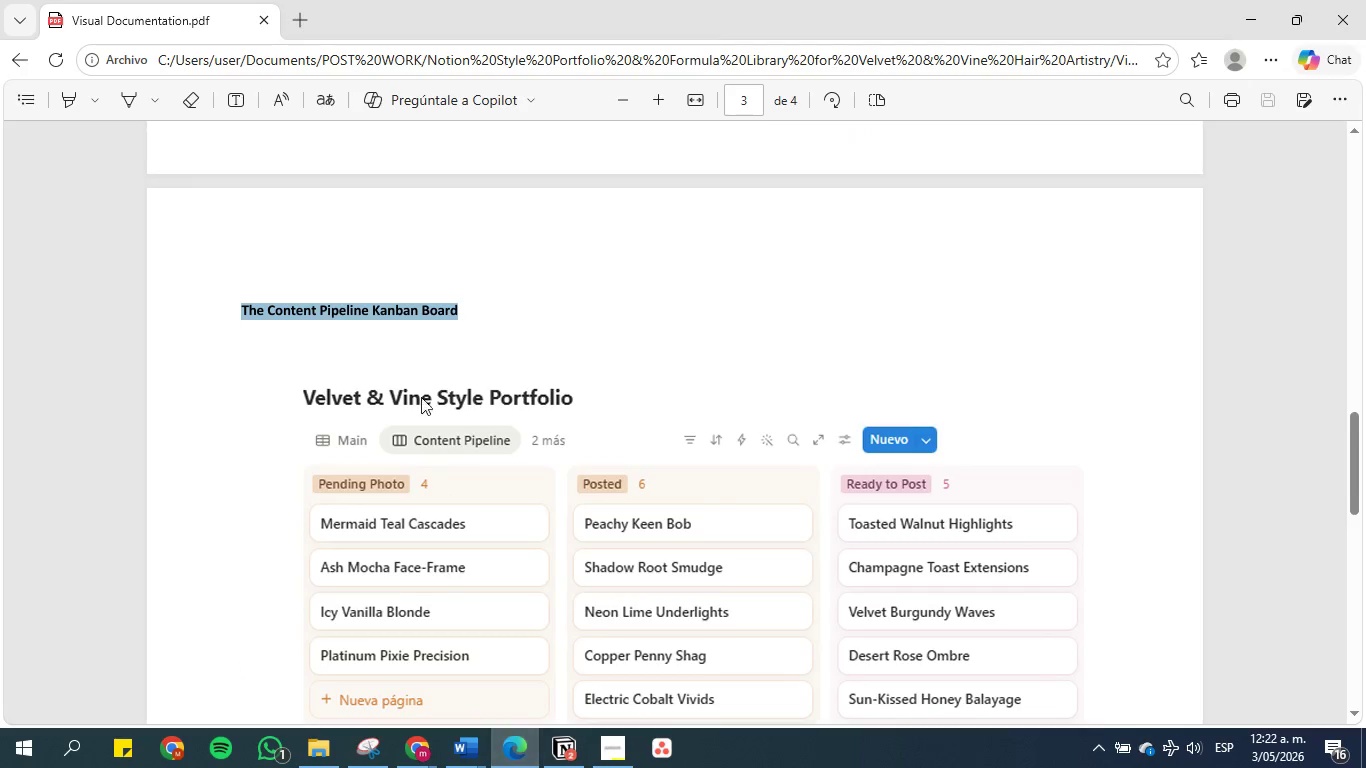 
scroll: coordinate [444, 363], scroll_direction: down, amount: 9.0
 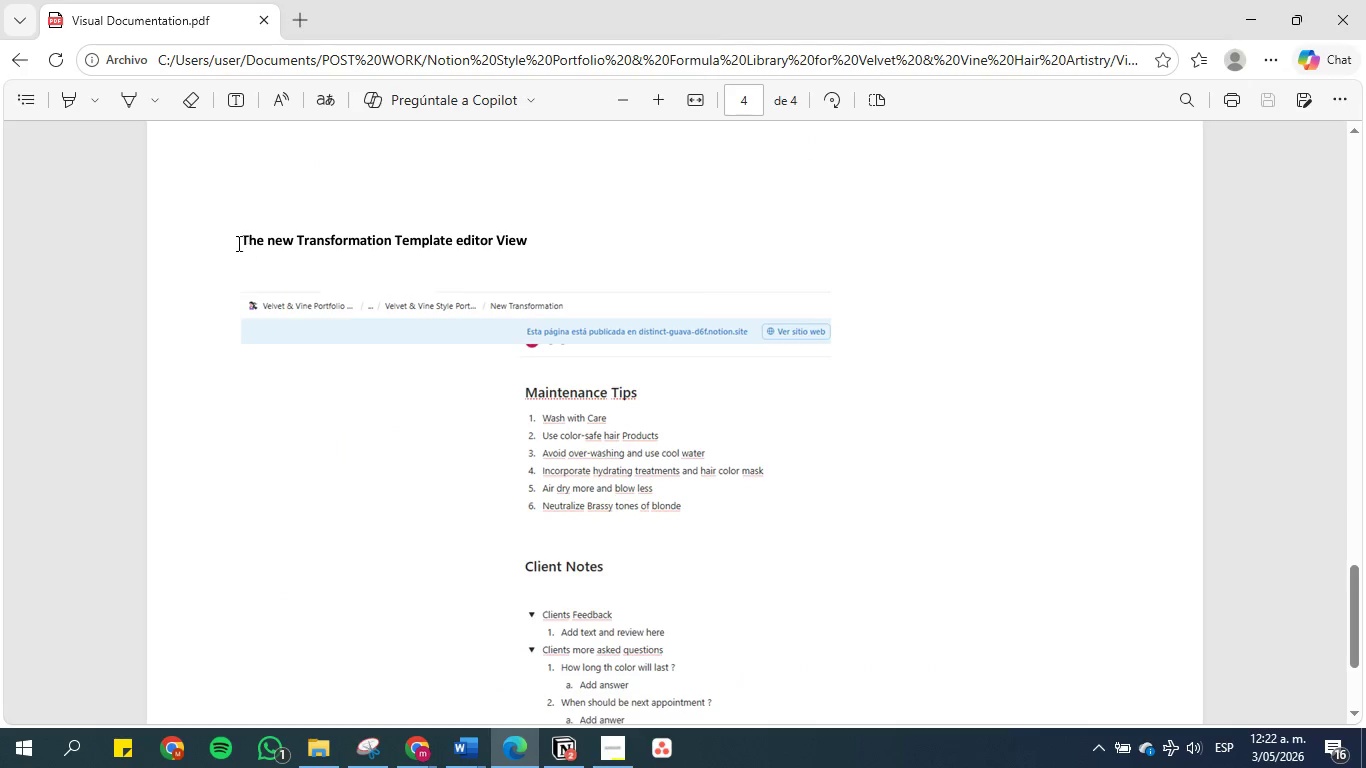 
left_click_drag(start_coordinate=[237, 239], to_coordinate=[538, 246])
 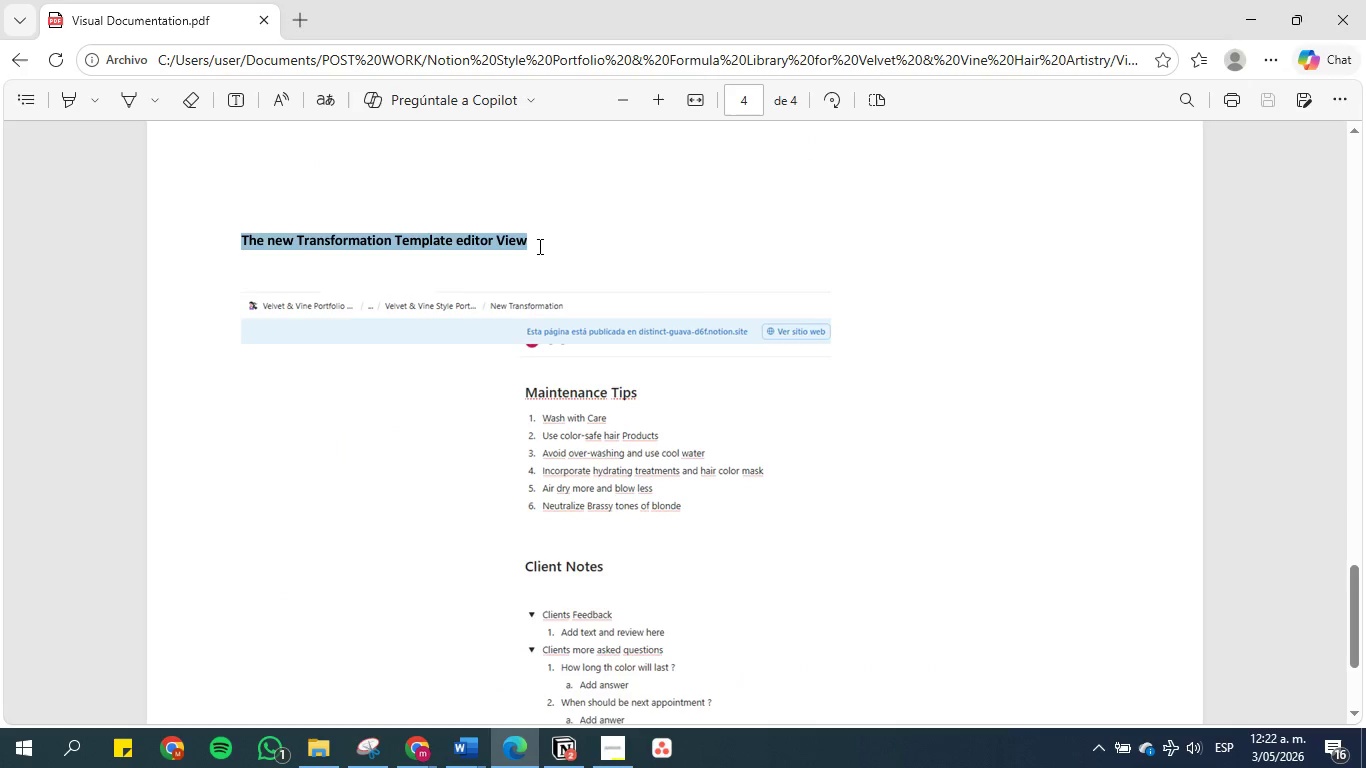 
key(Control+C)
 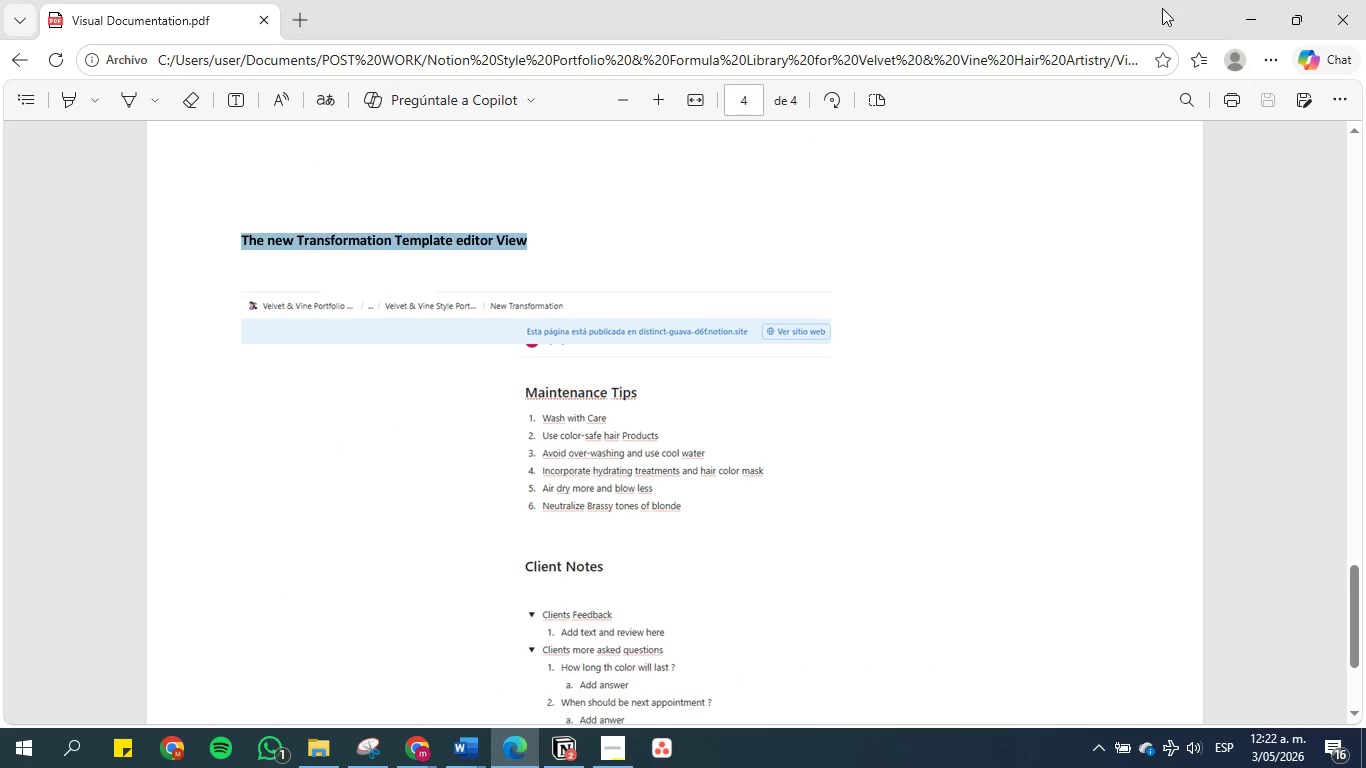 
left_click([1246, 18])
 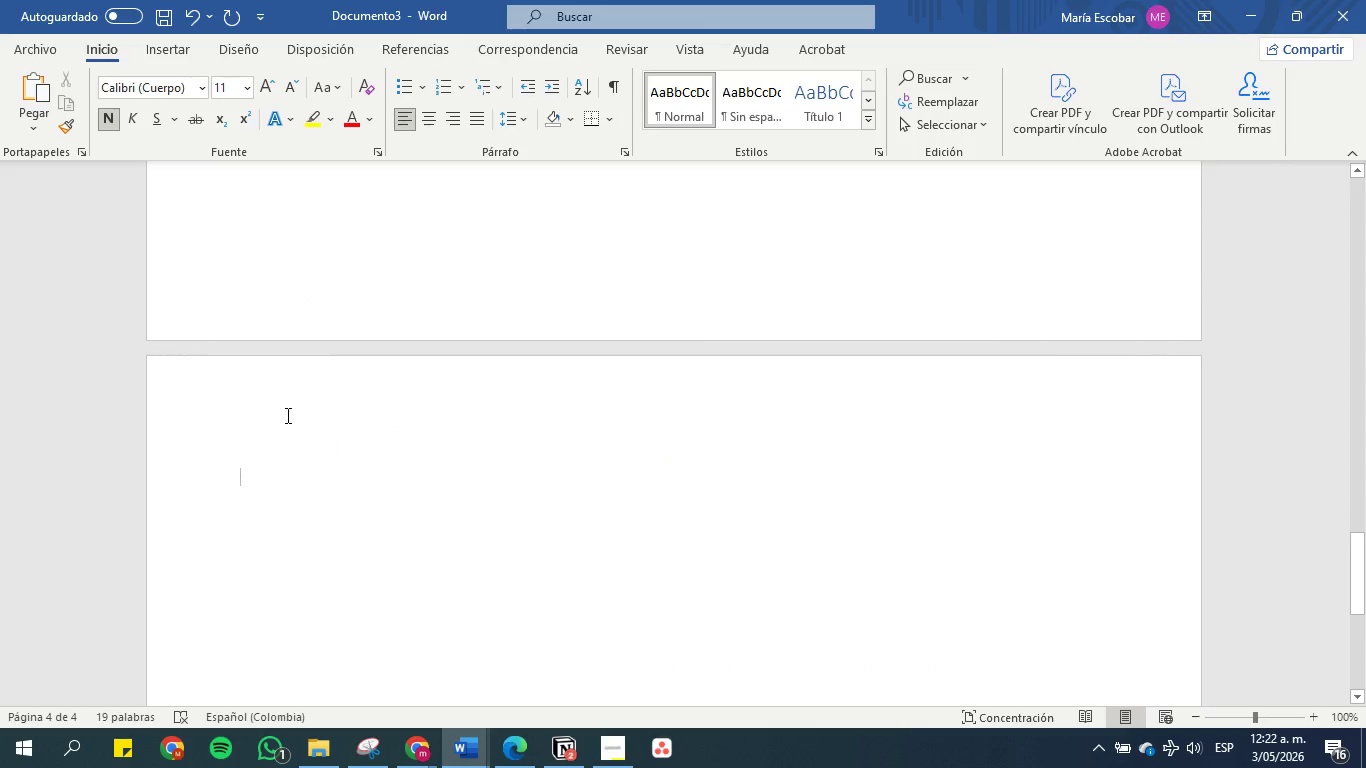 
left_click([312, 439])
 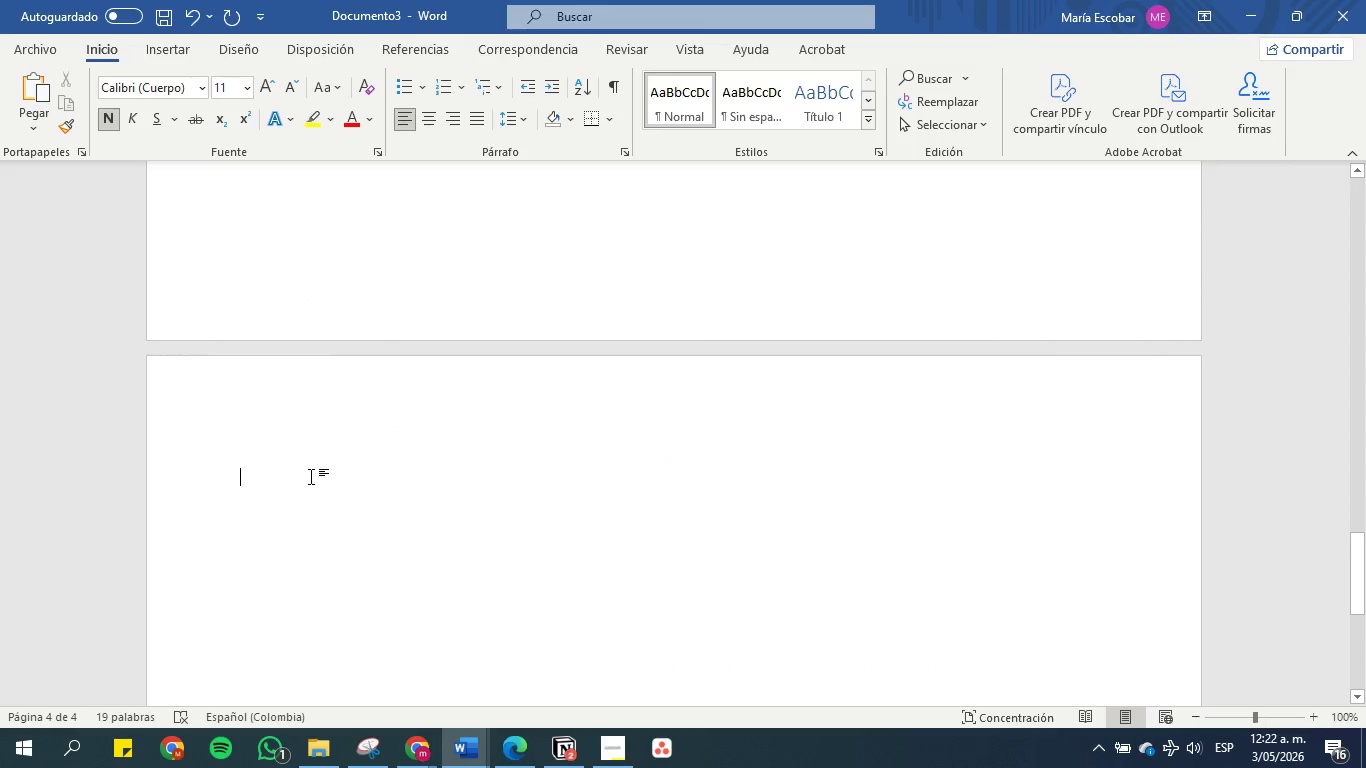 
key(Control+V)
 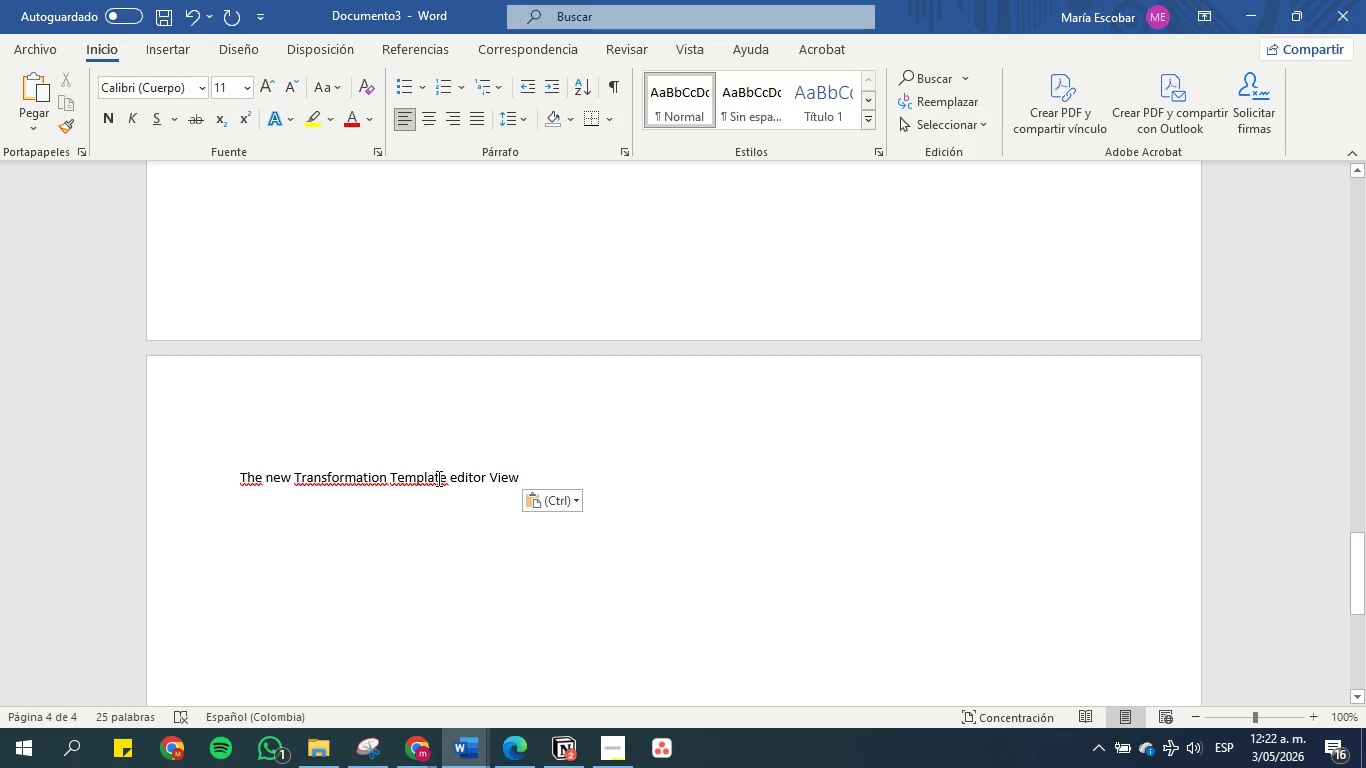 
key(Enter)
 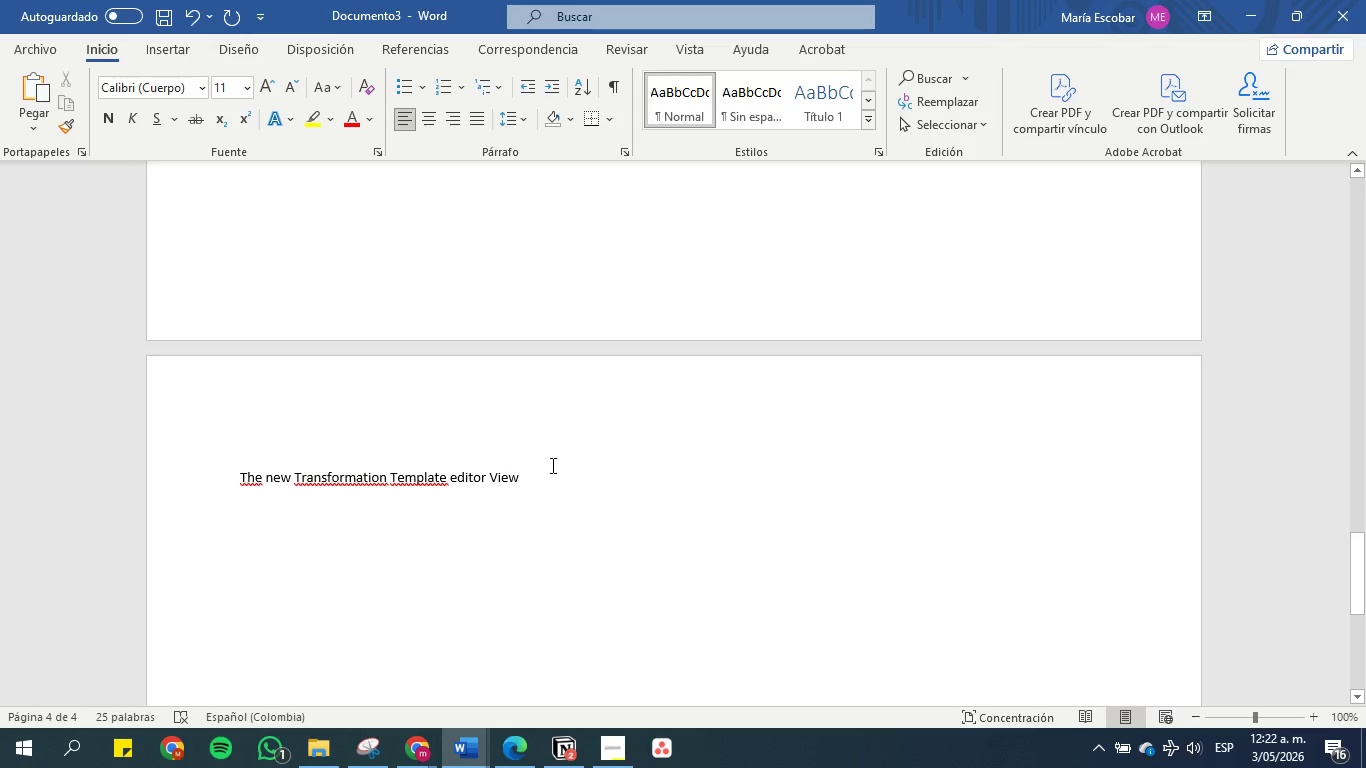 
left_click_drag(start_coordinate=[548, 464], to_coordinate=[168, 478])
 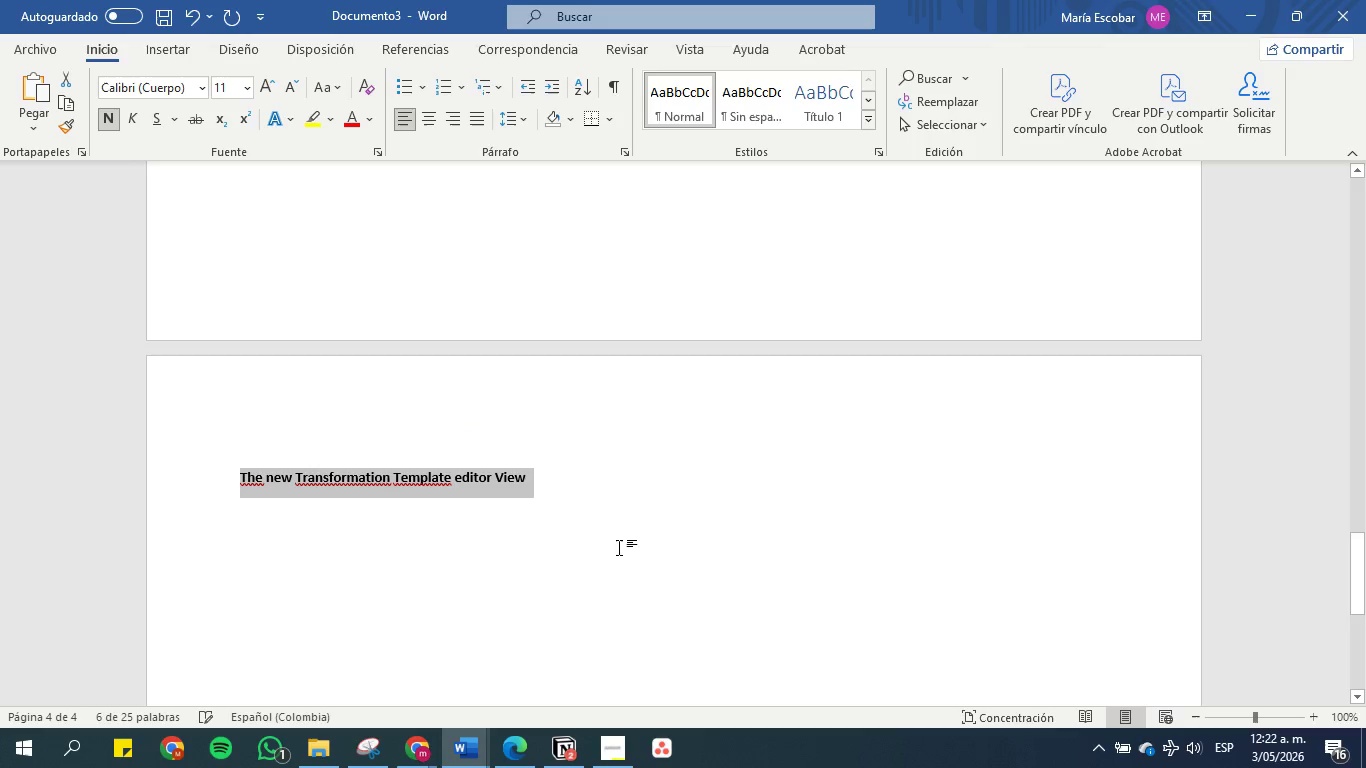 
left_click([569, 485])
 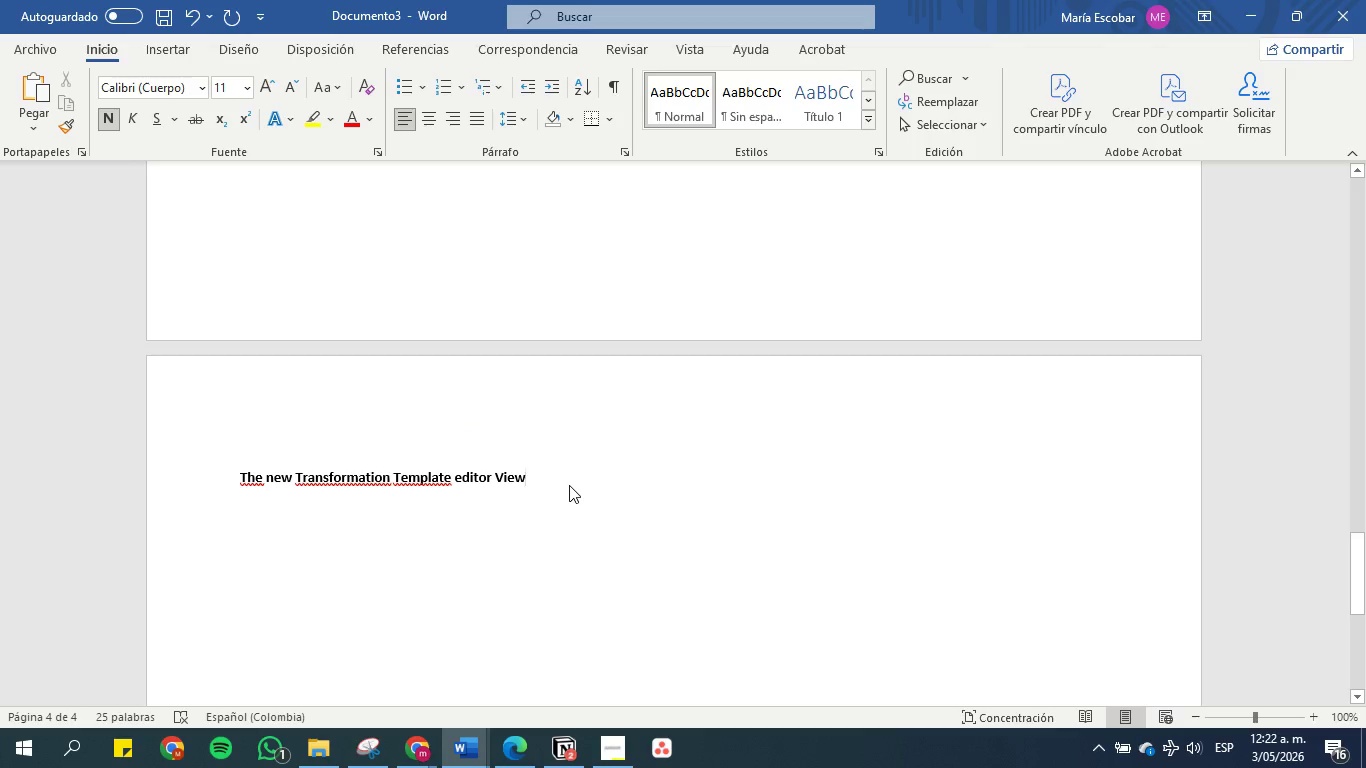 
key(Enter)
 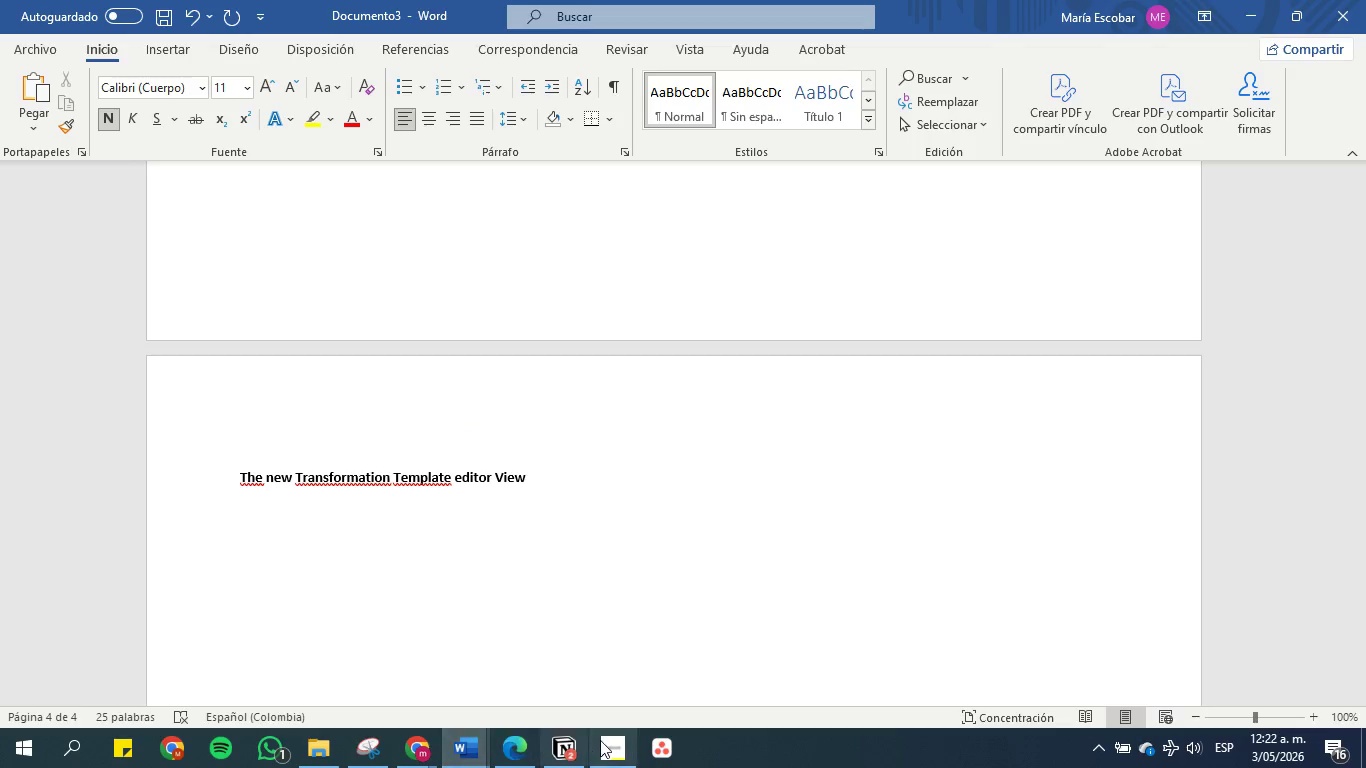 
left_click([559, 749])
 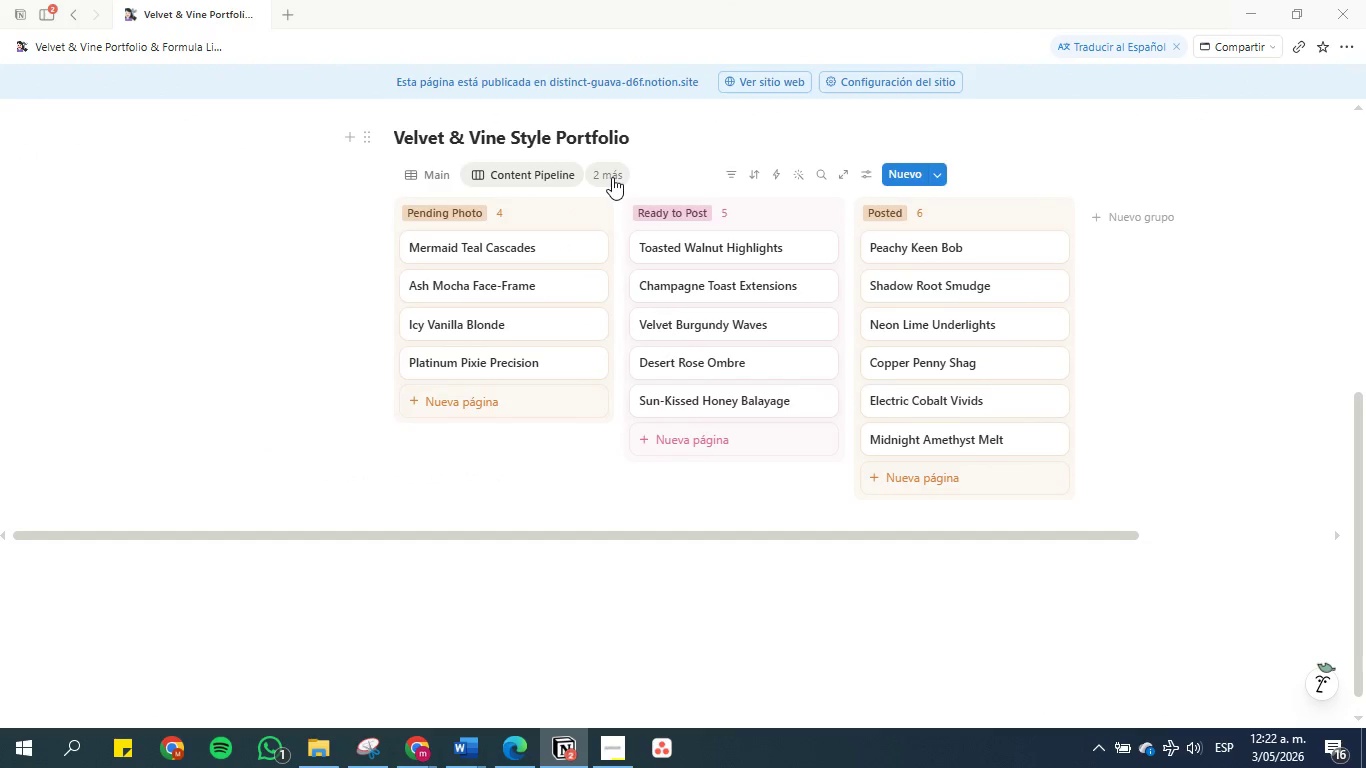 
scroll: coordinate [892, 350], scroll_direction: up, amount: 1.0
 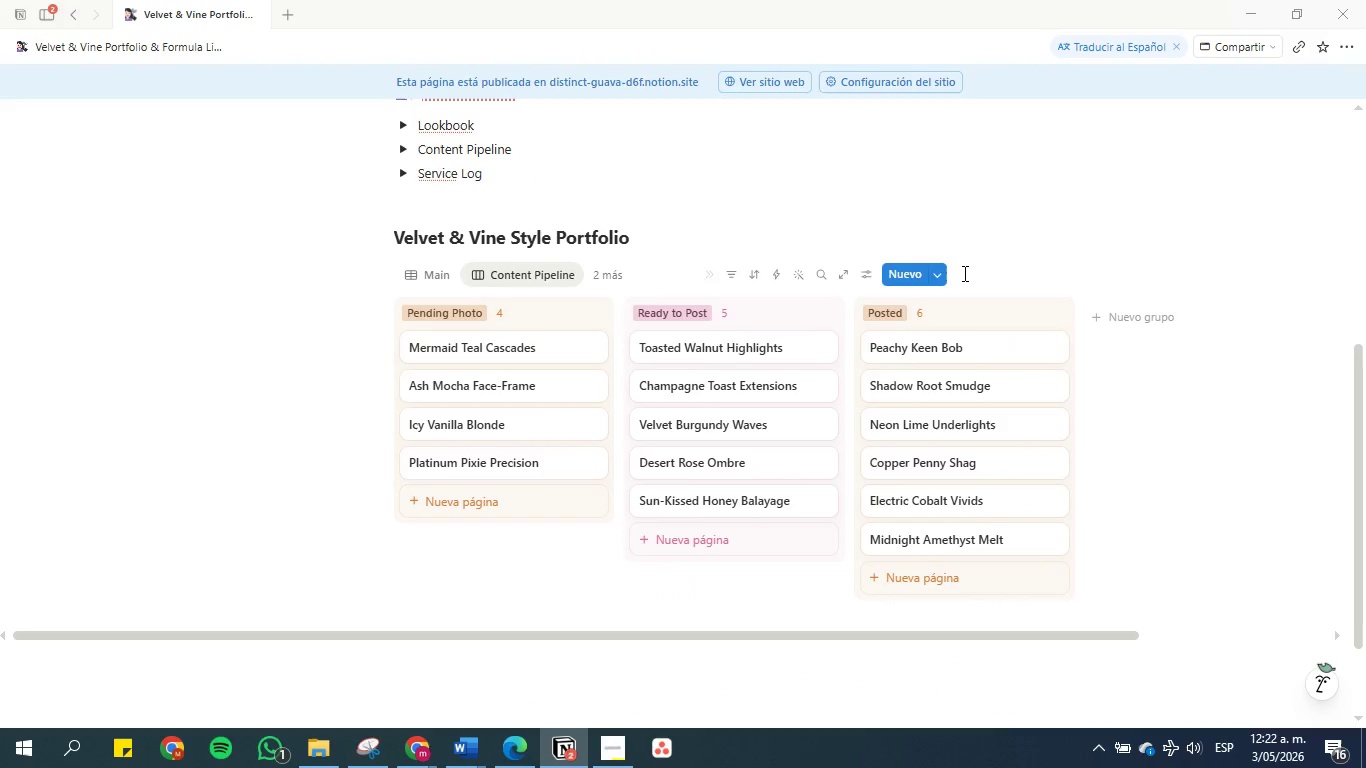 
left_click([943, 274])
 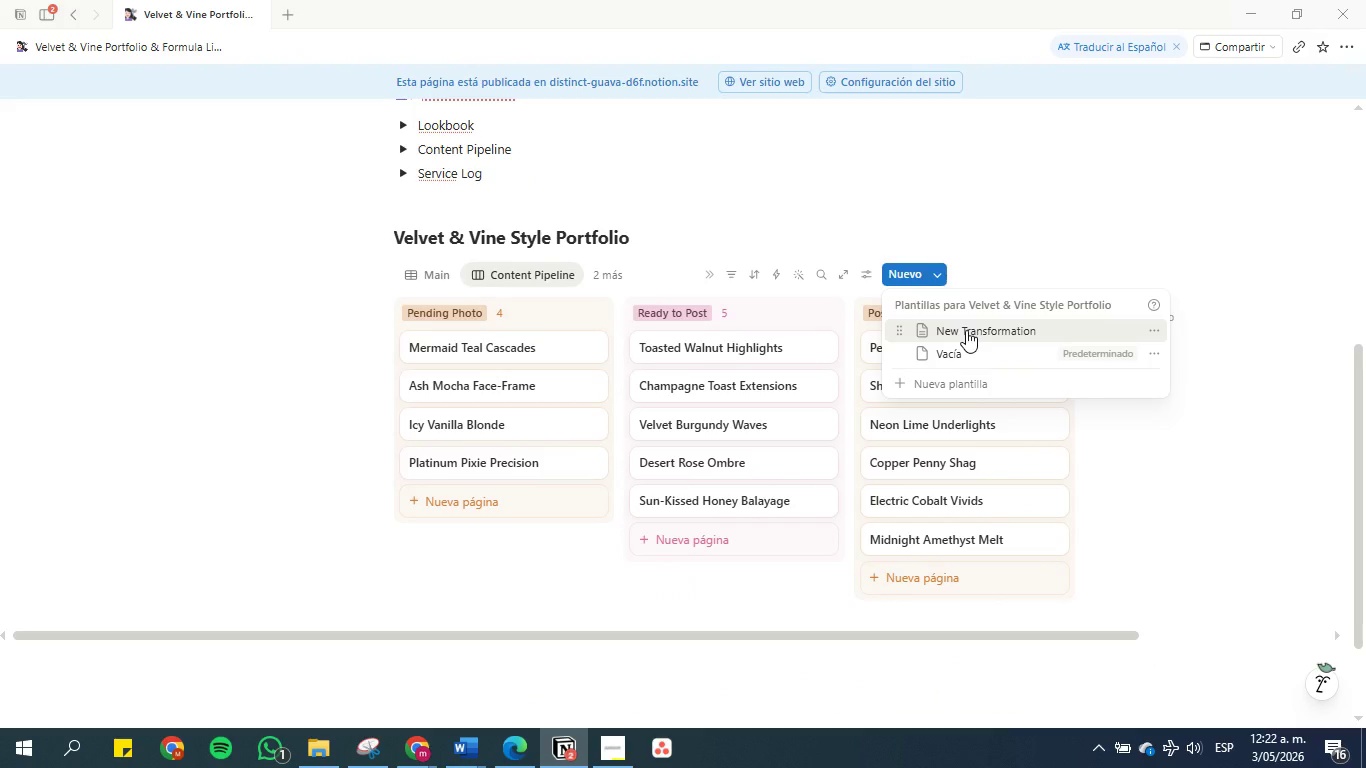 
left_click([1157, 327])
 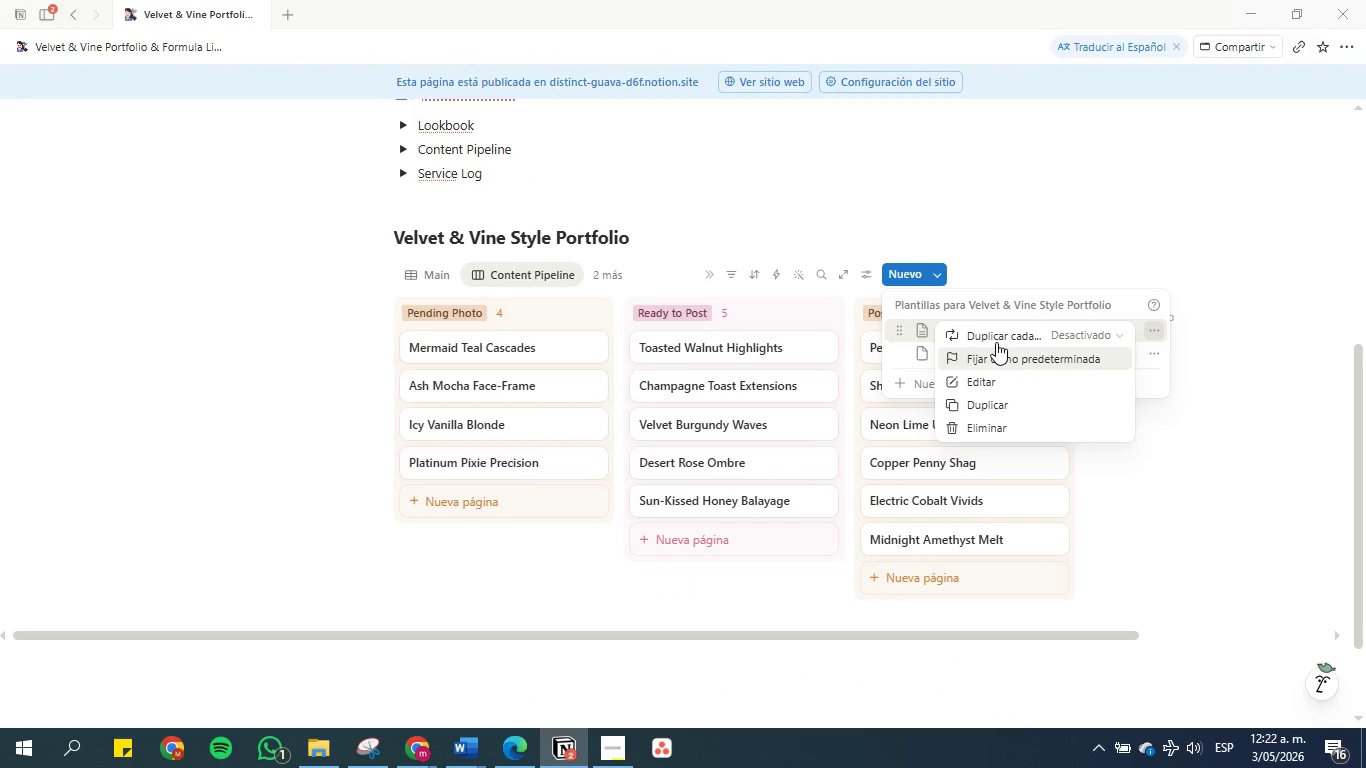 
left_click([995, 382])
 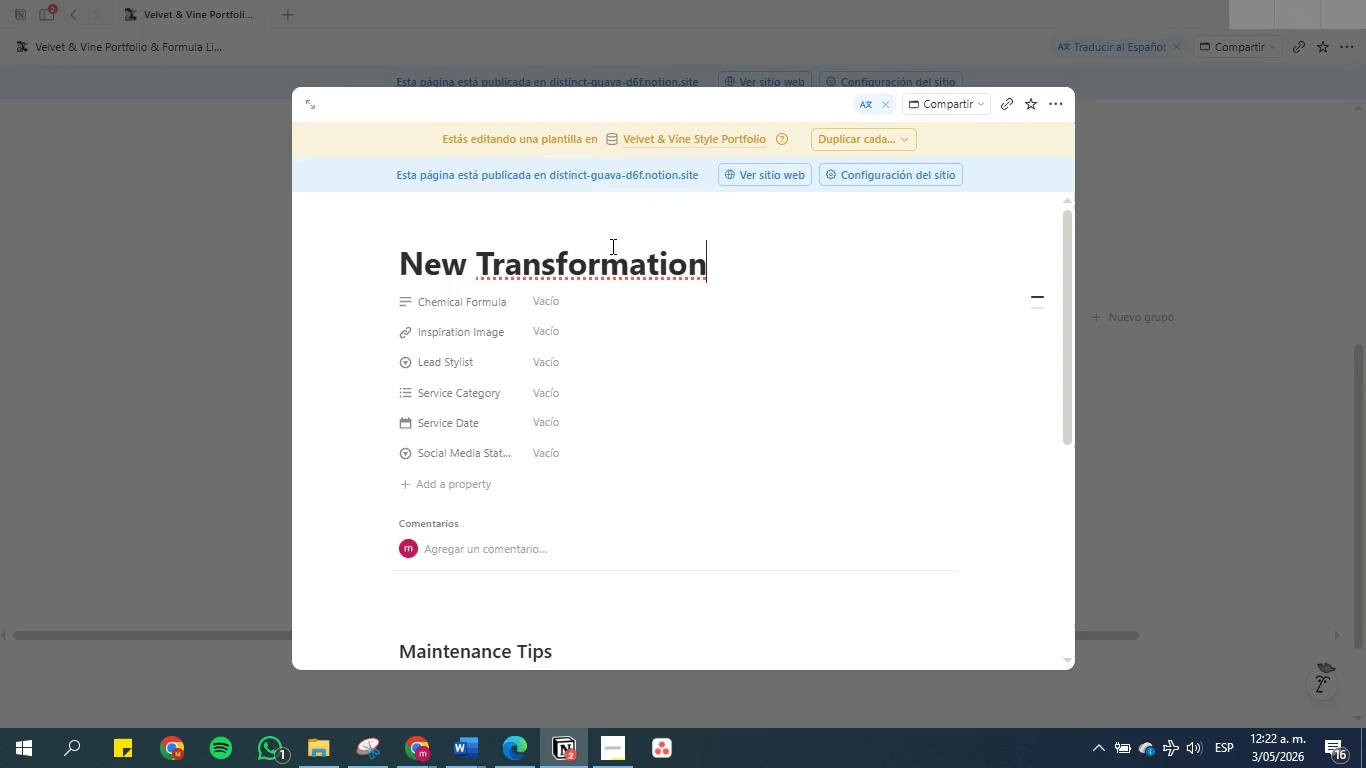 
scroll: coordinate [628, 246], scroll_direction: down, amount: 4.0
 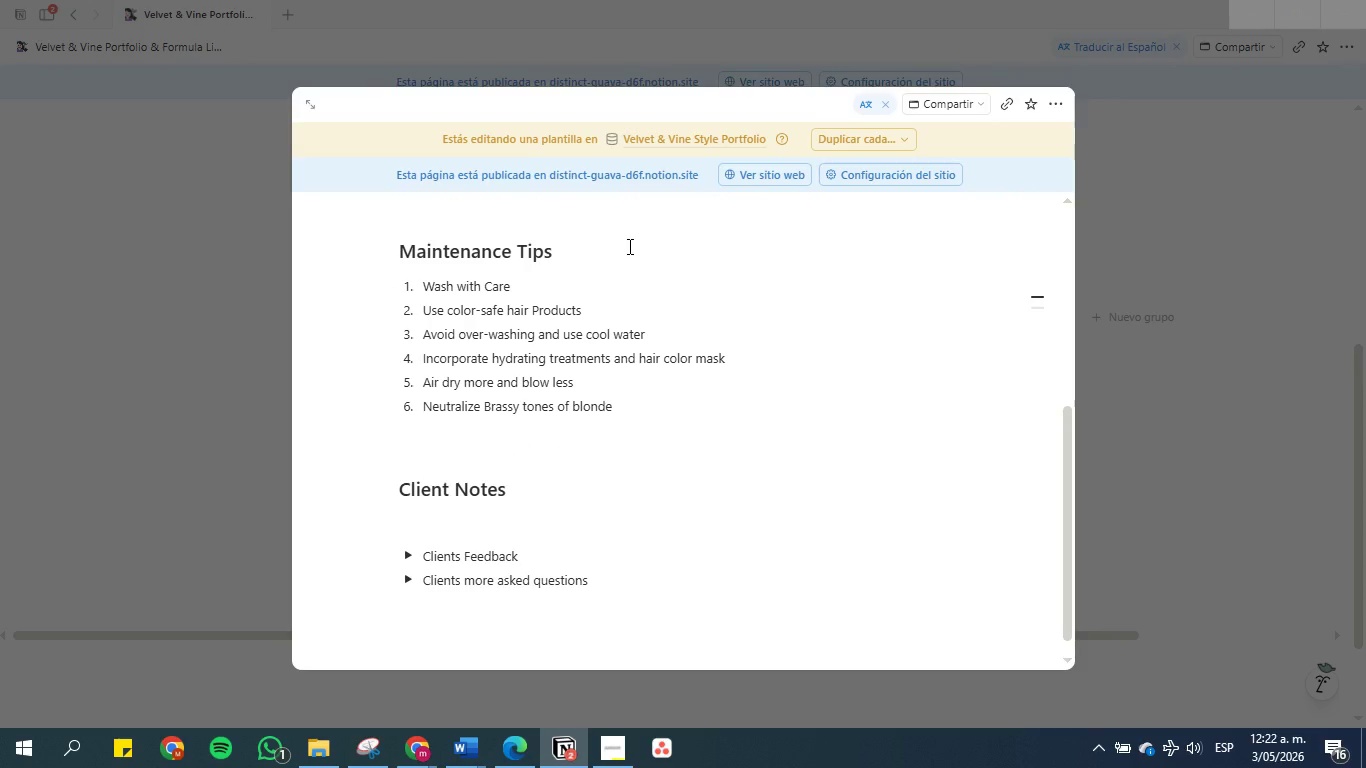 
scroll: coordinate [628, 246], scroll_direction: up, amount: 1.0
 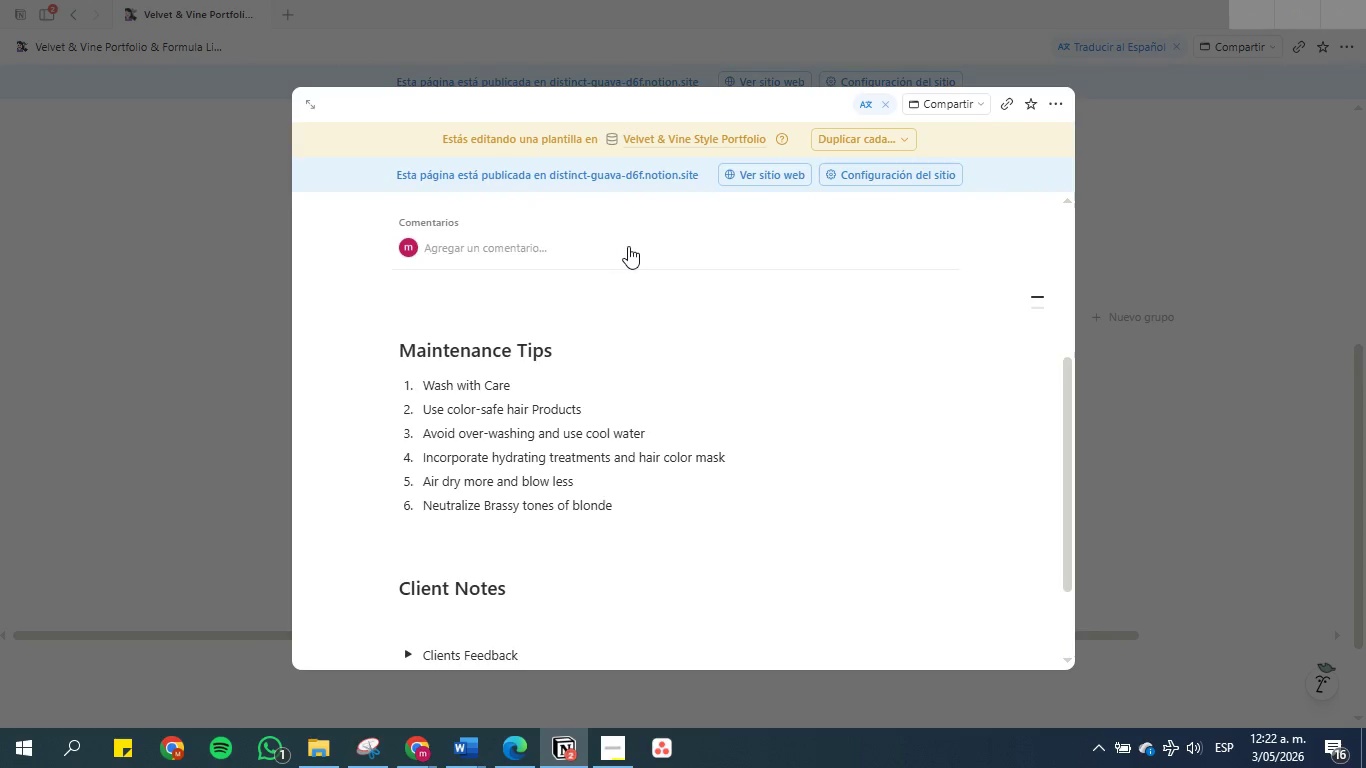 
scroll: coordinate [628, 246], scroll_direction: down, amount: 1.0
 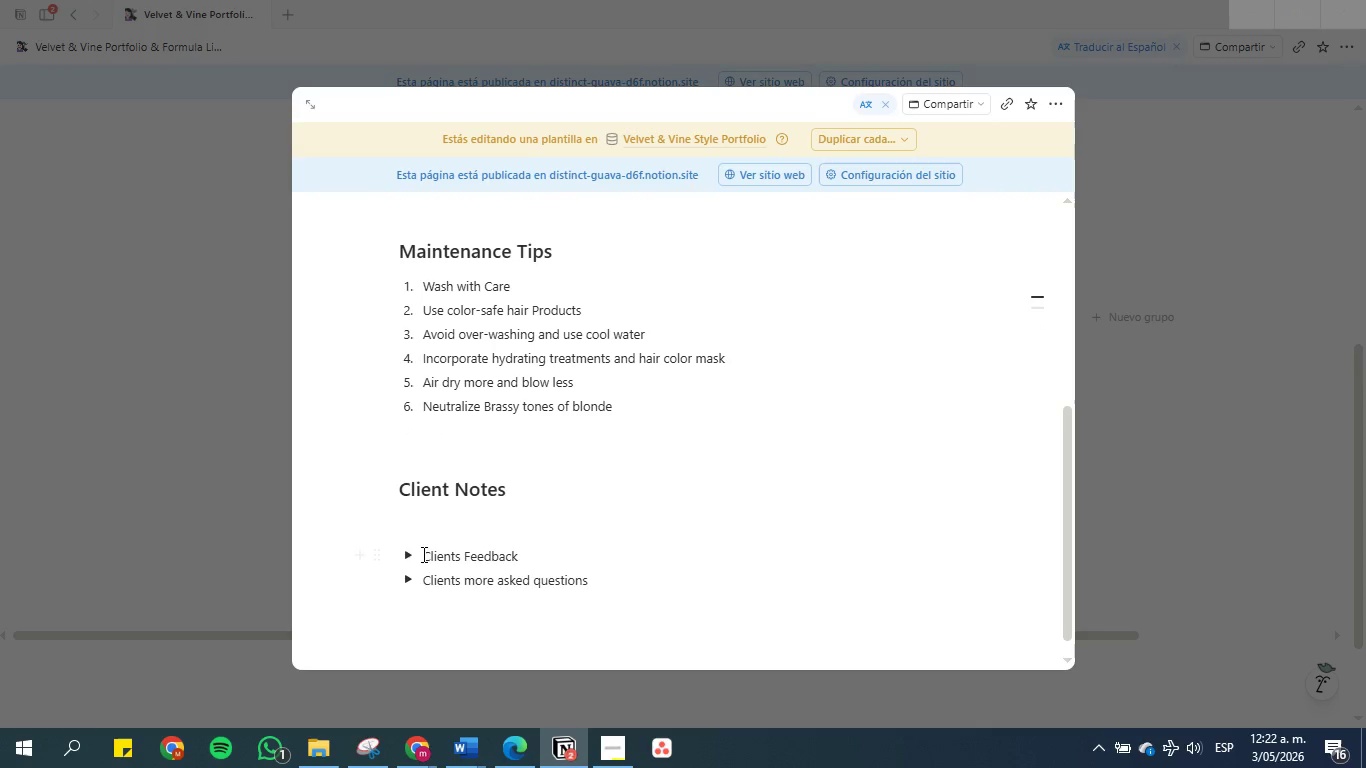 
left_click([409, 556])
 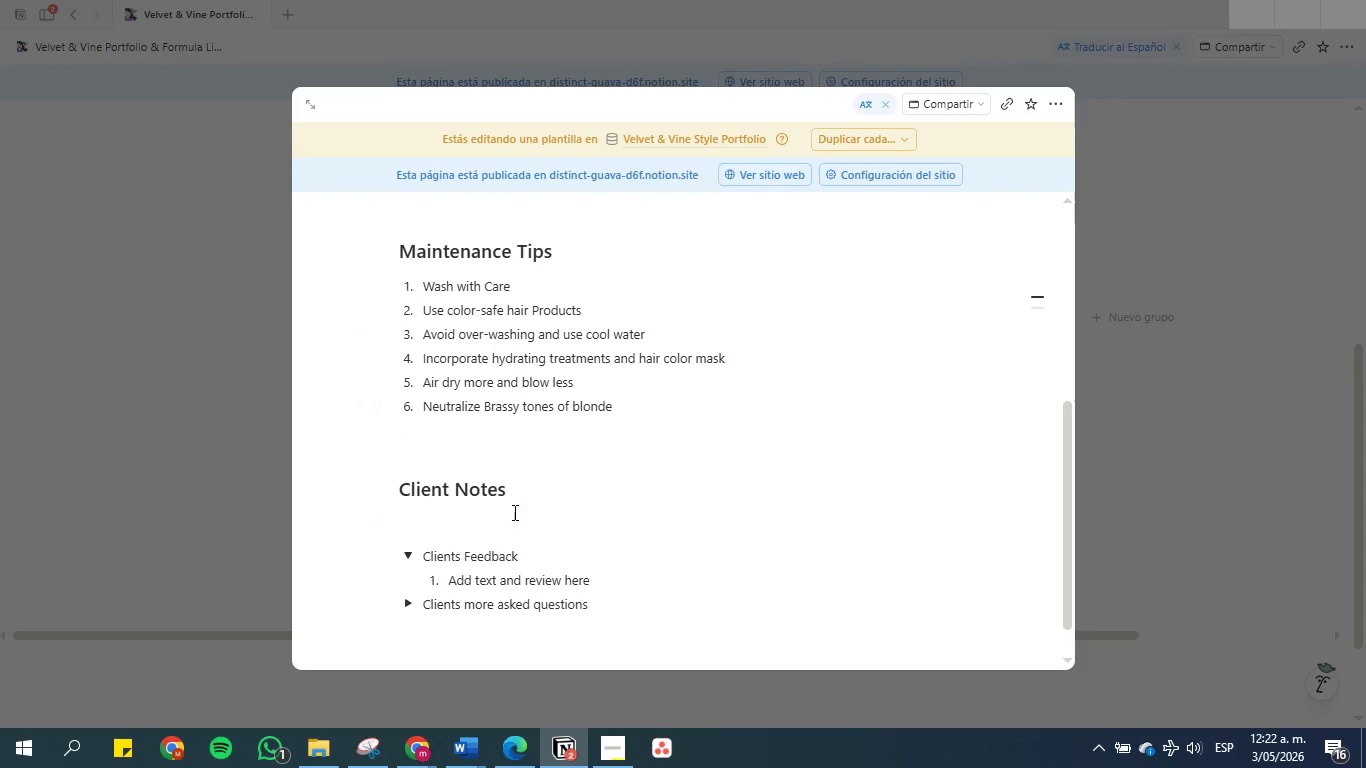 
left_click([402, 606])
 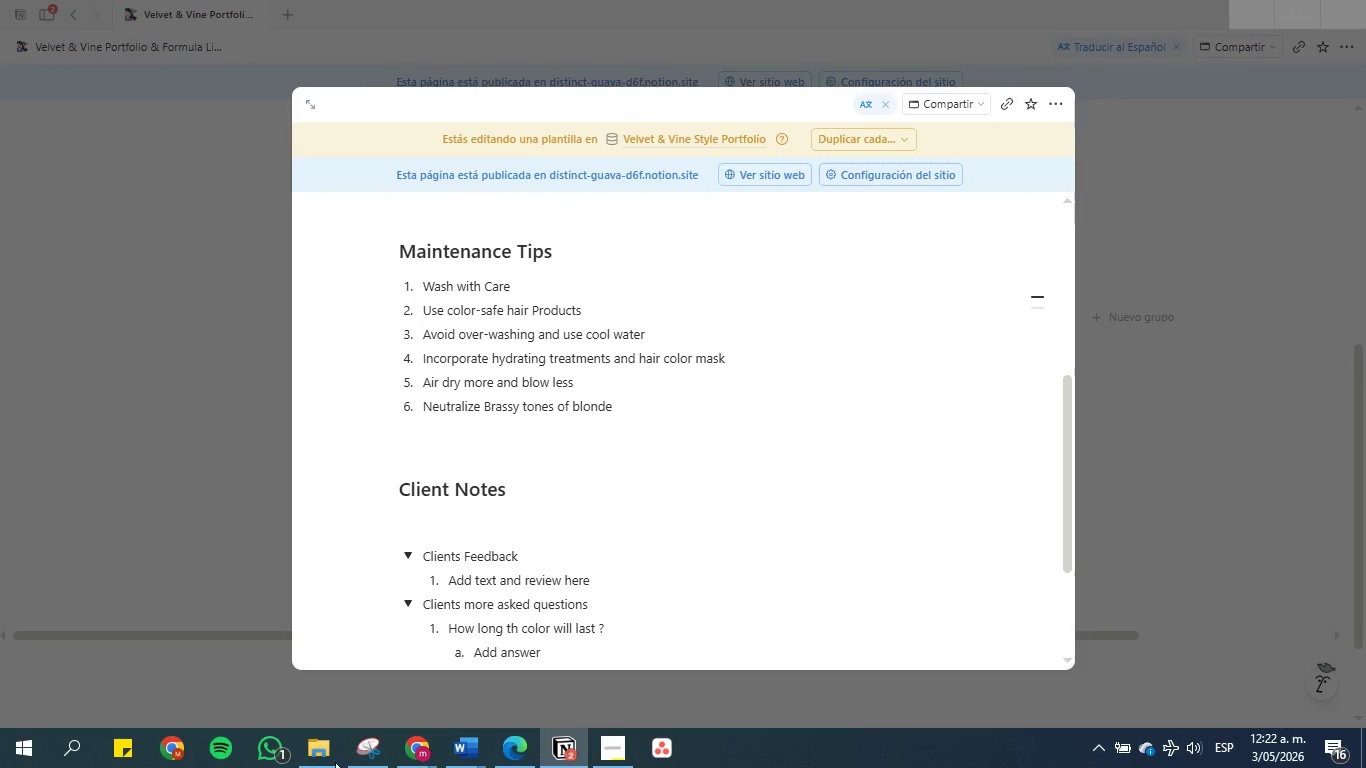 
wait(5.56)
 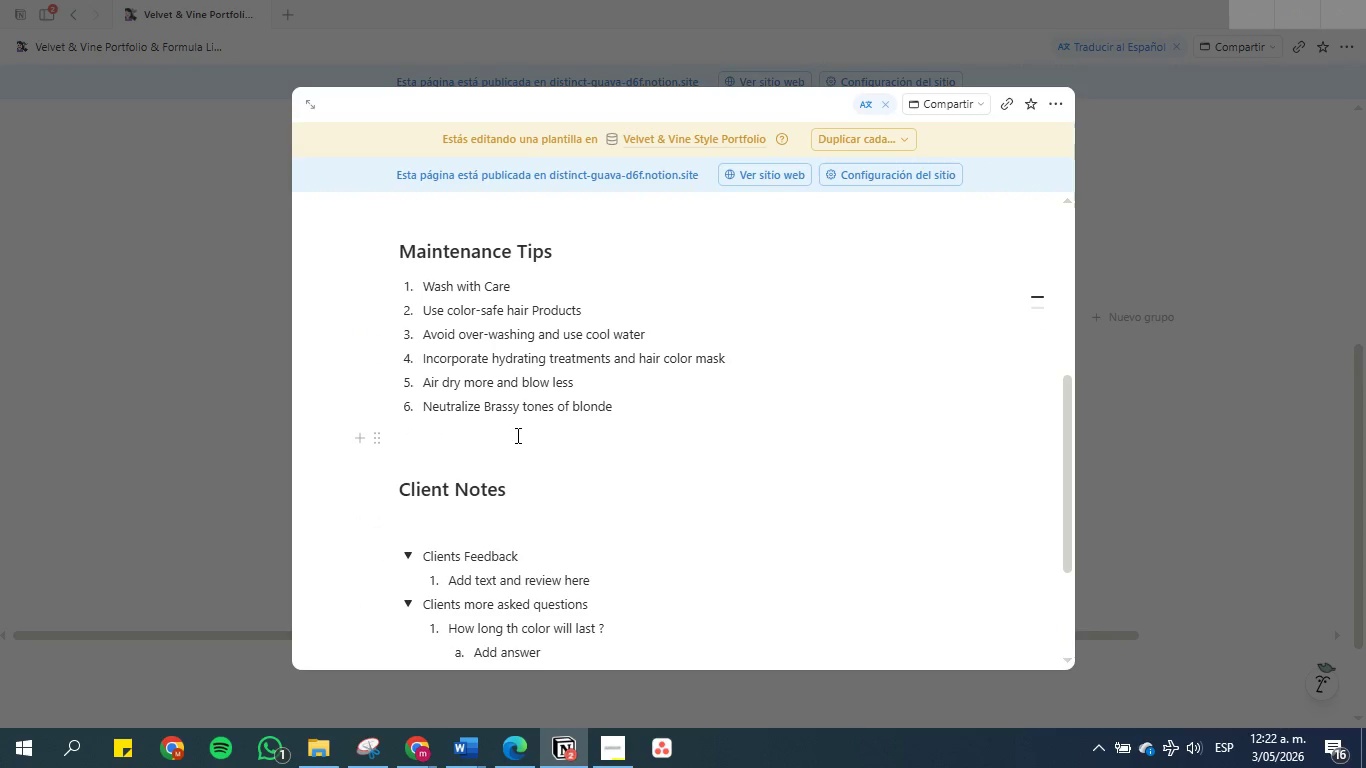 
left_click([373, 755])
 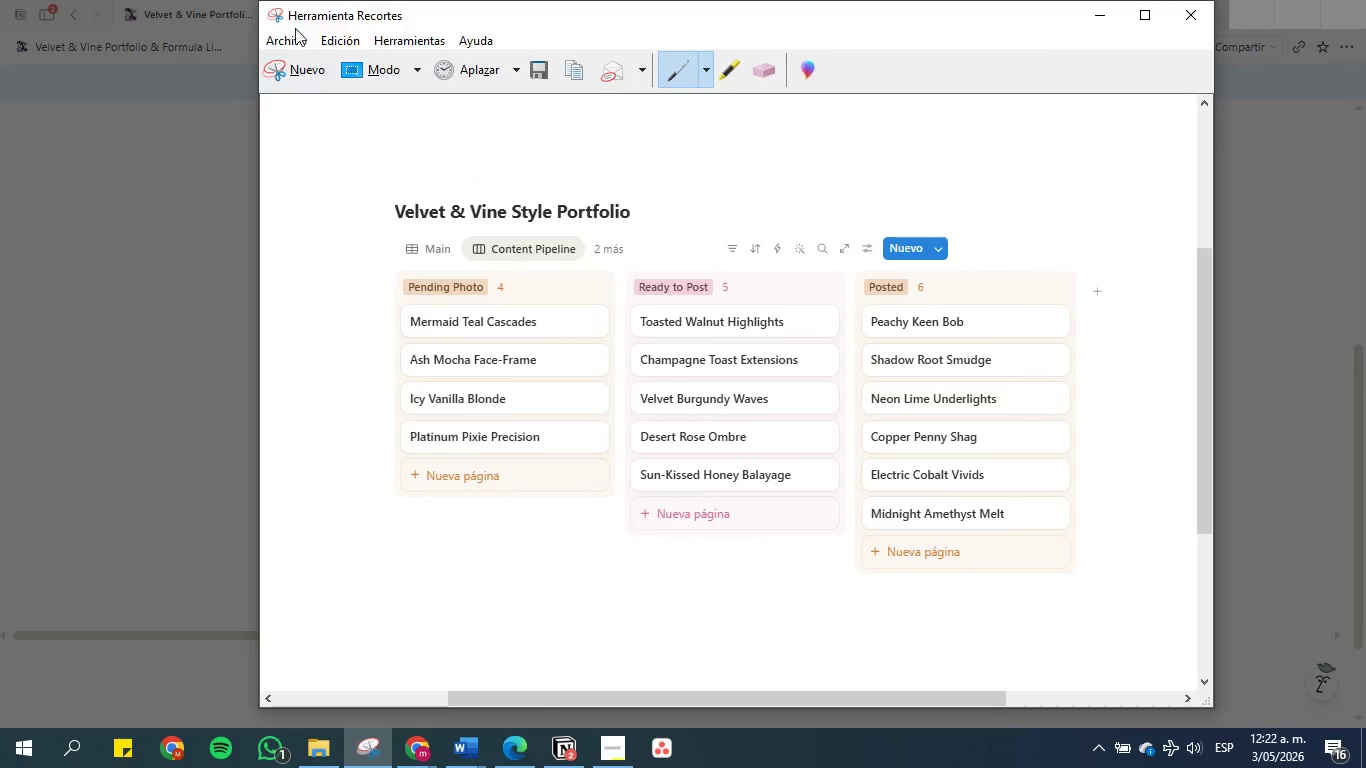 
left_click([298, 68])
 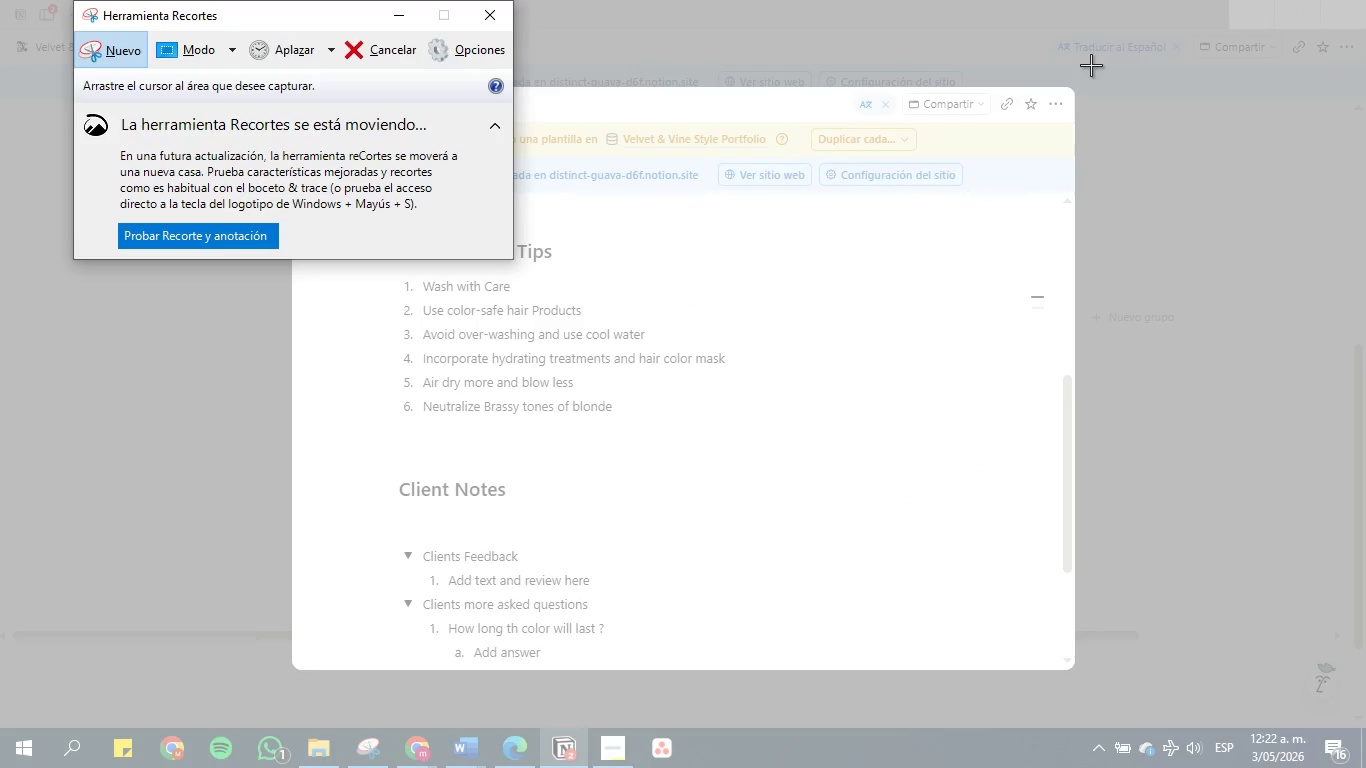 
left_click_drag(start_coordinate=[1096, 61], to_coordinate=[257, 686])
 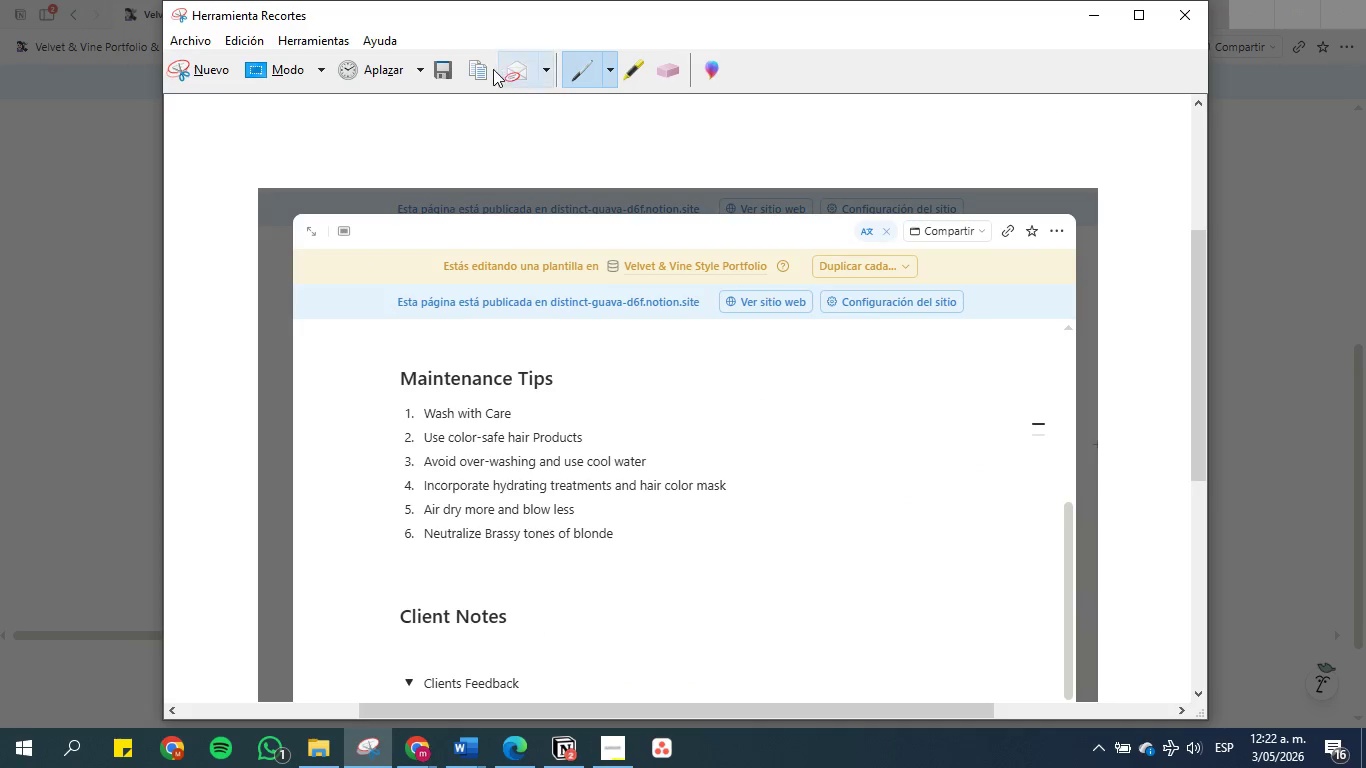 
left_click([481, 64])
 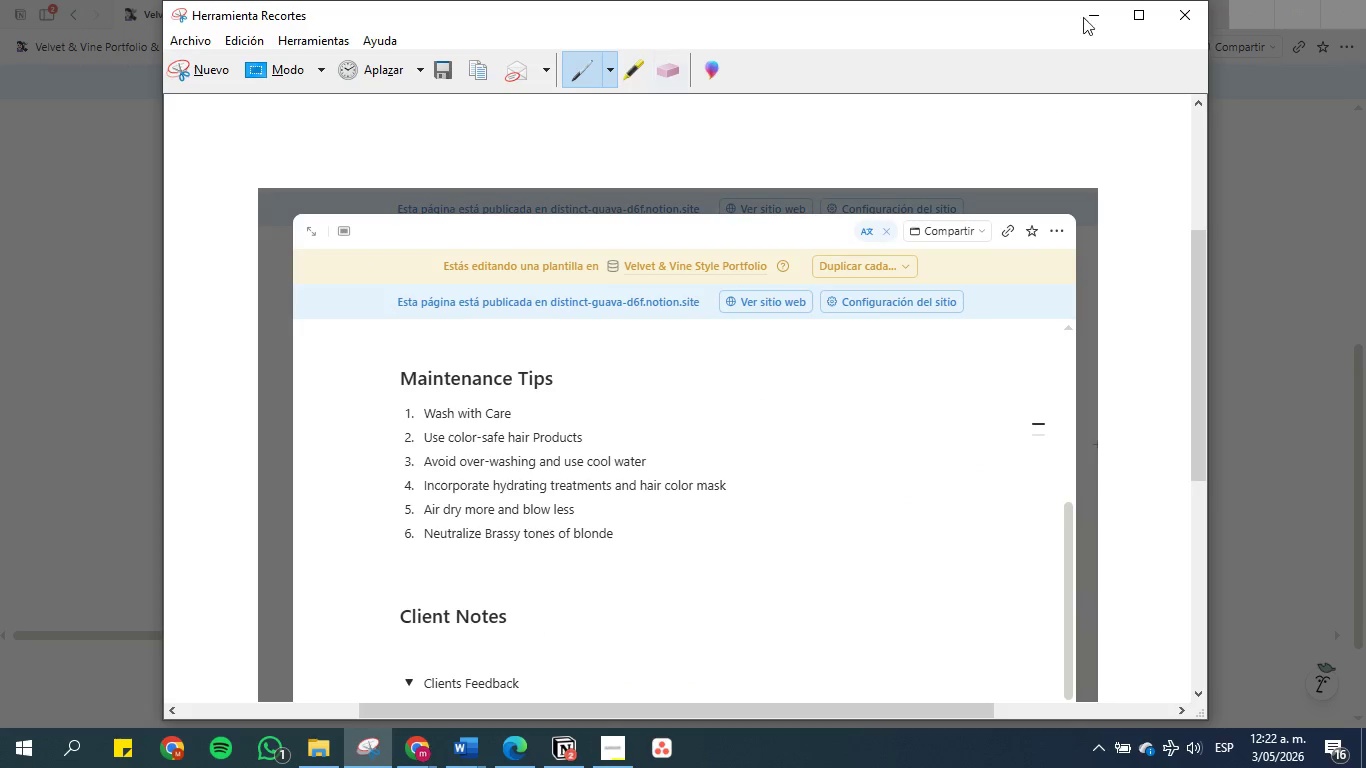 
left_click([1095, 17])
 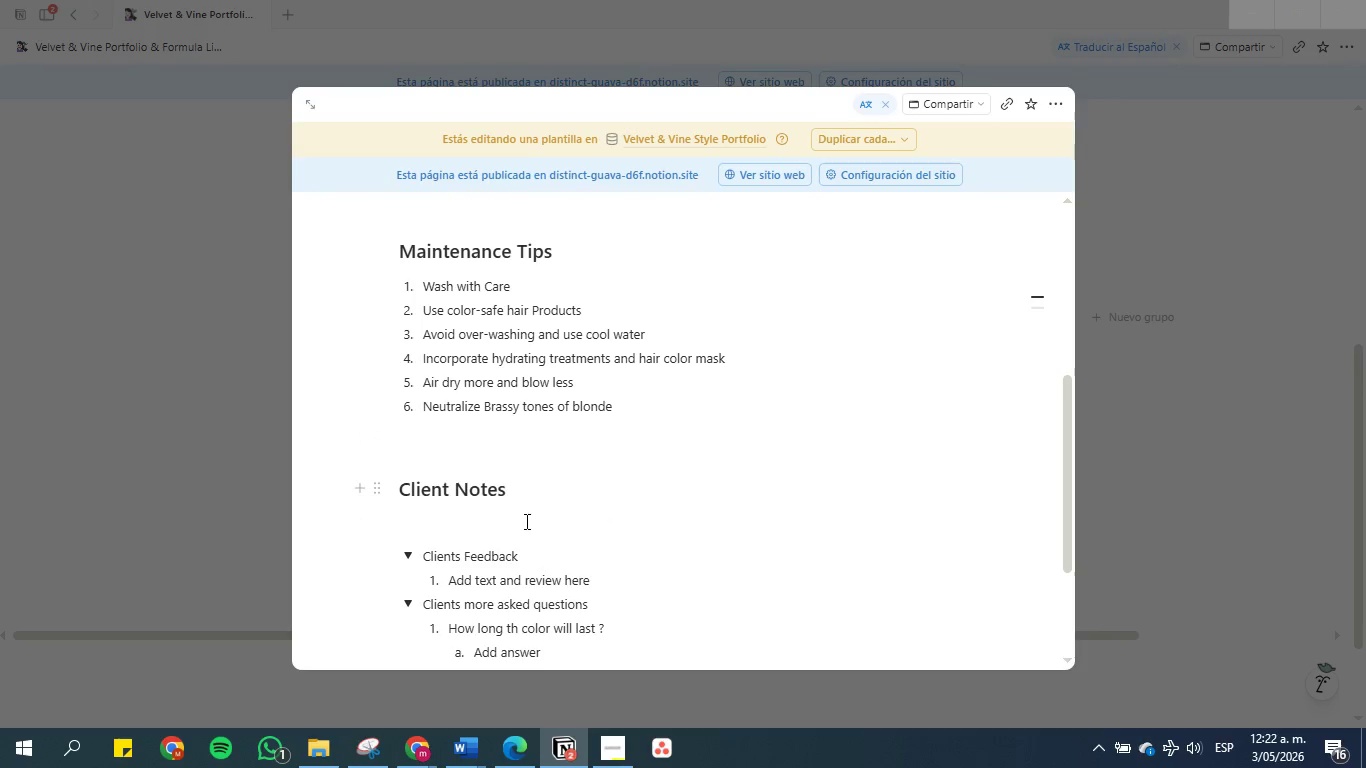 
left_click([404, 754])
 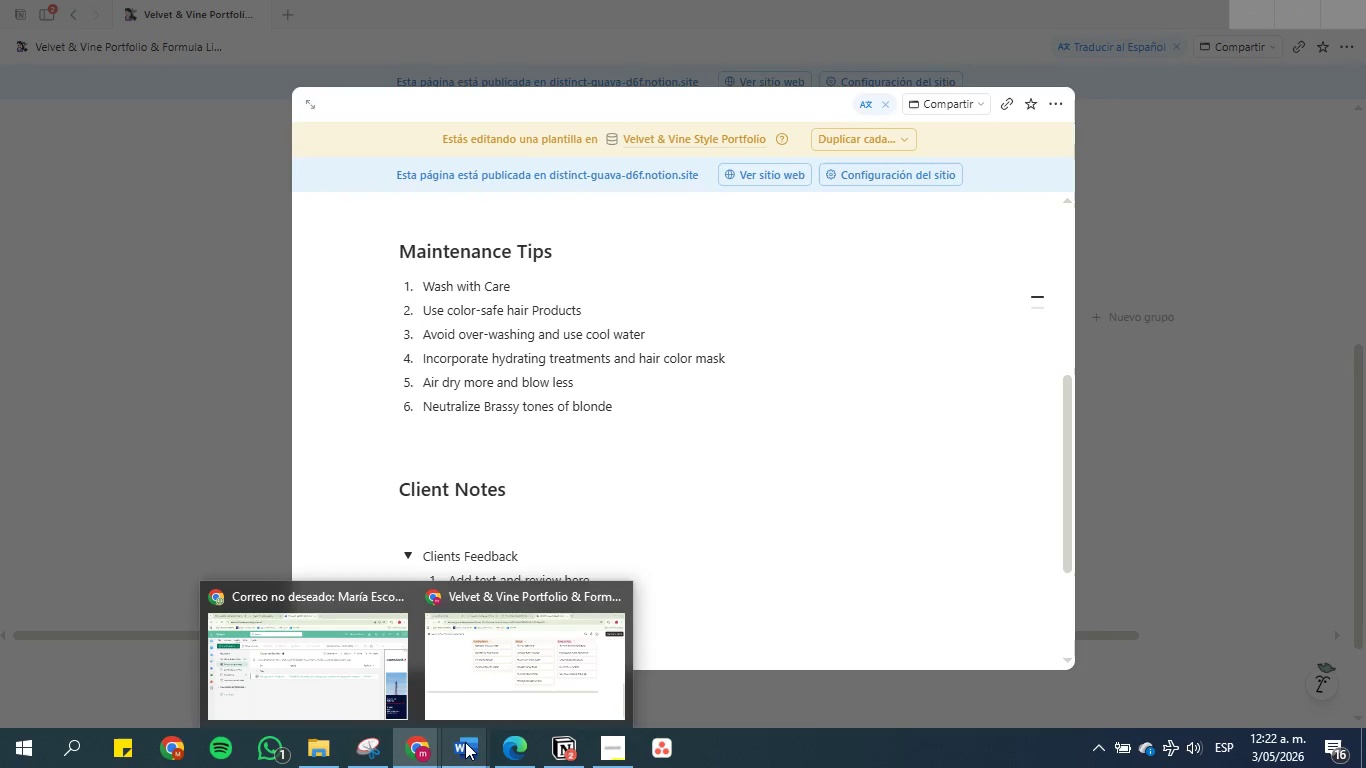 
left_click([465, 742])
 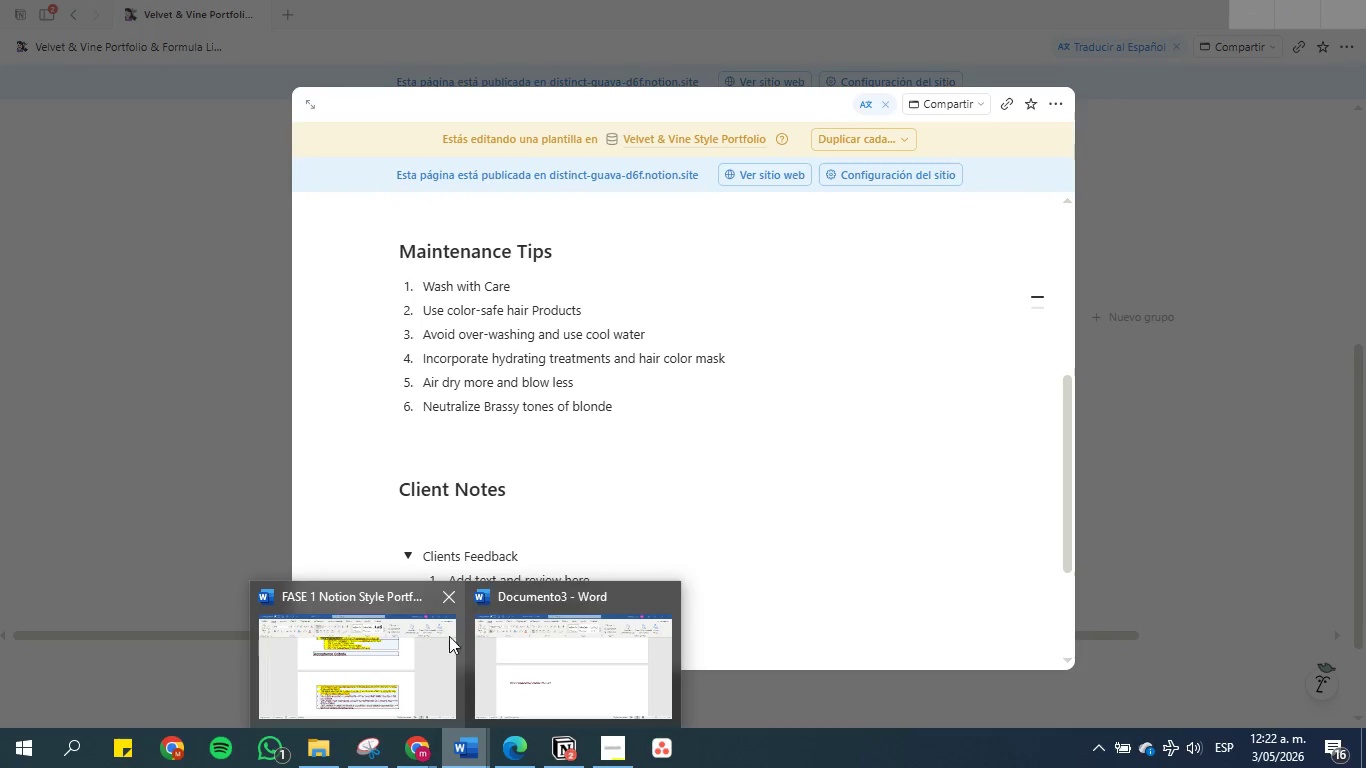 
left_click([533, 655])
 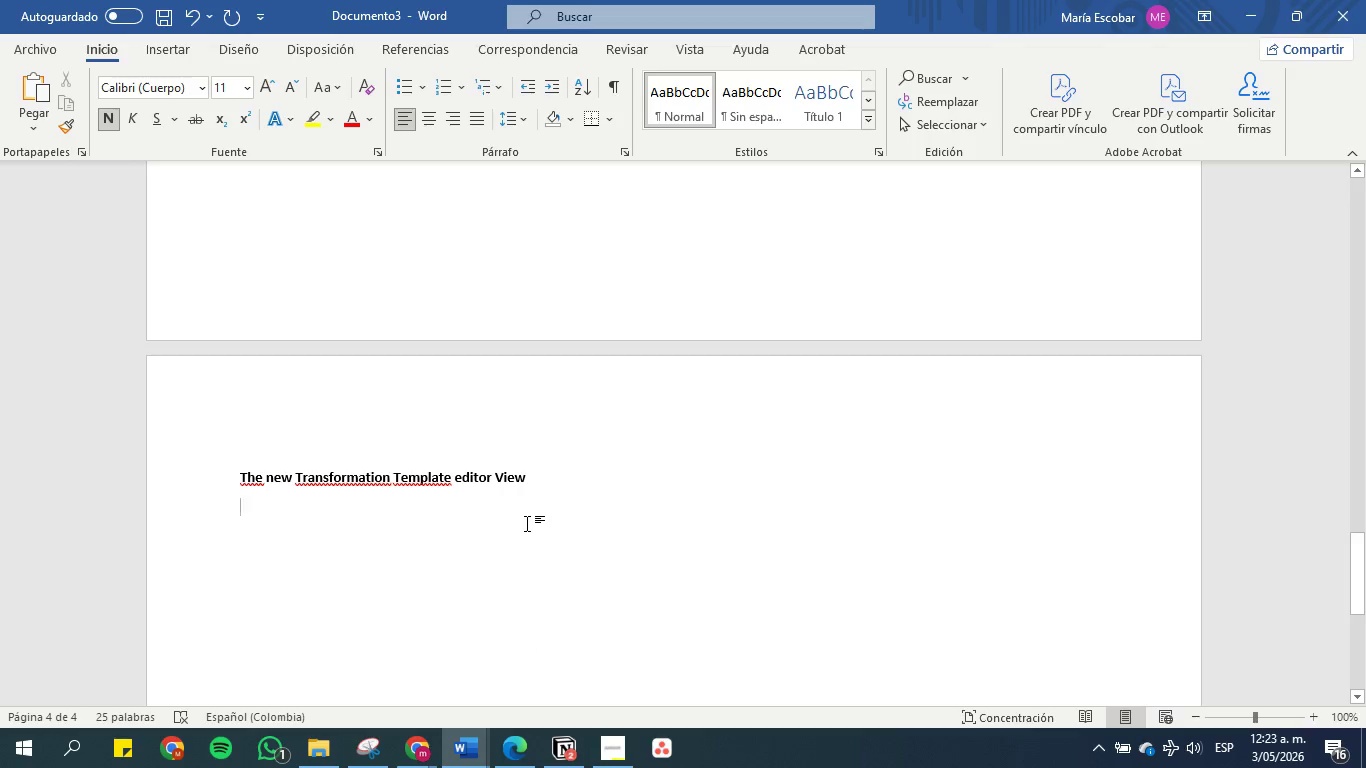 
key(Control+V)
 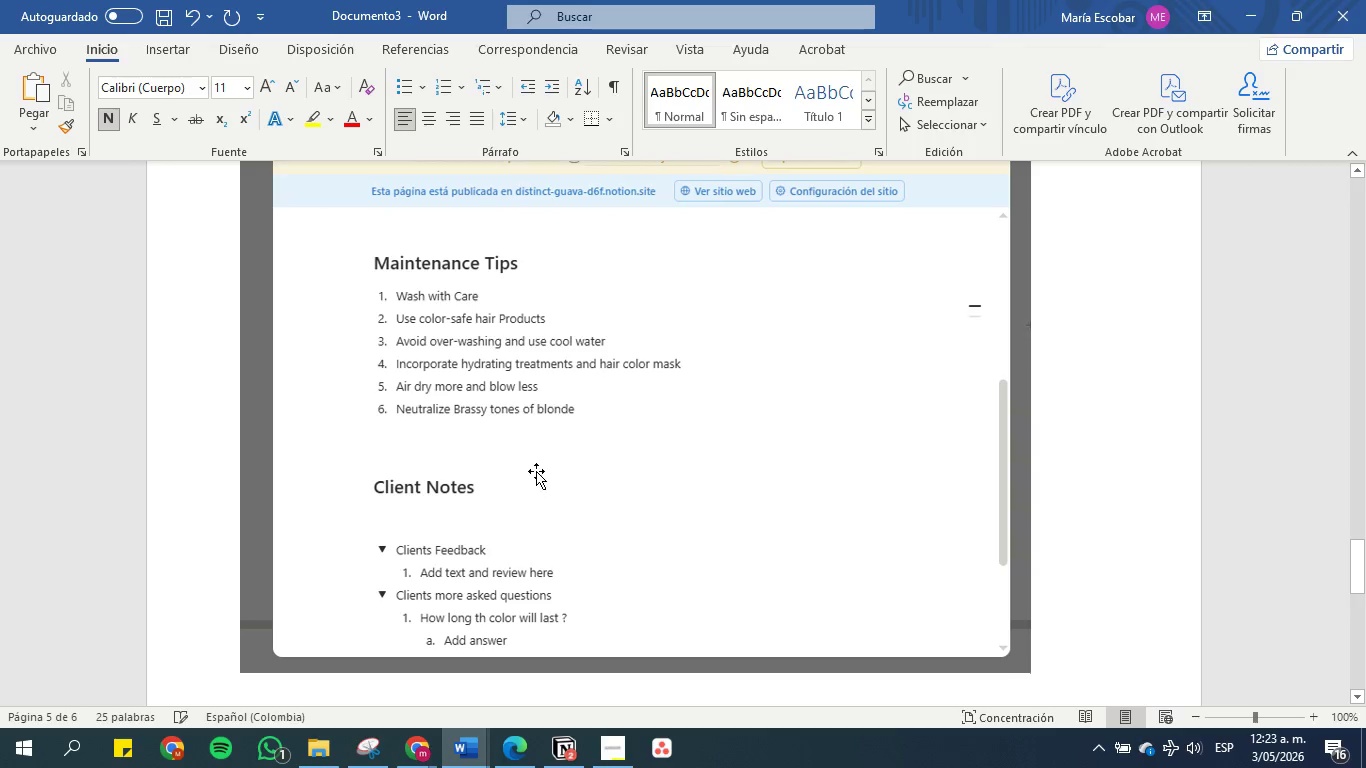 
scroll: coordinate [536, 457], scroll_direction: up, amount: 4.0
 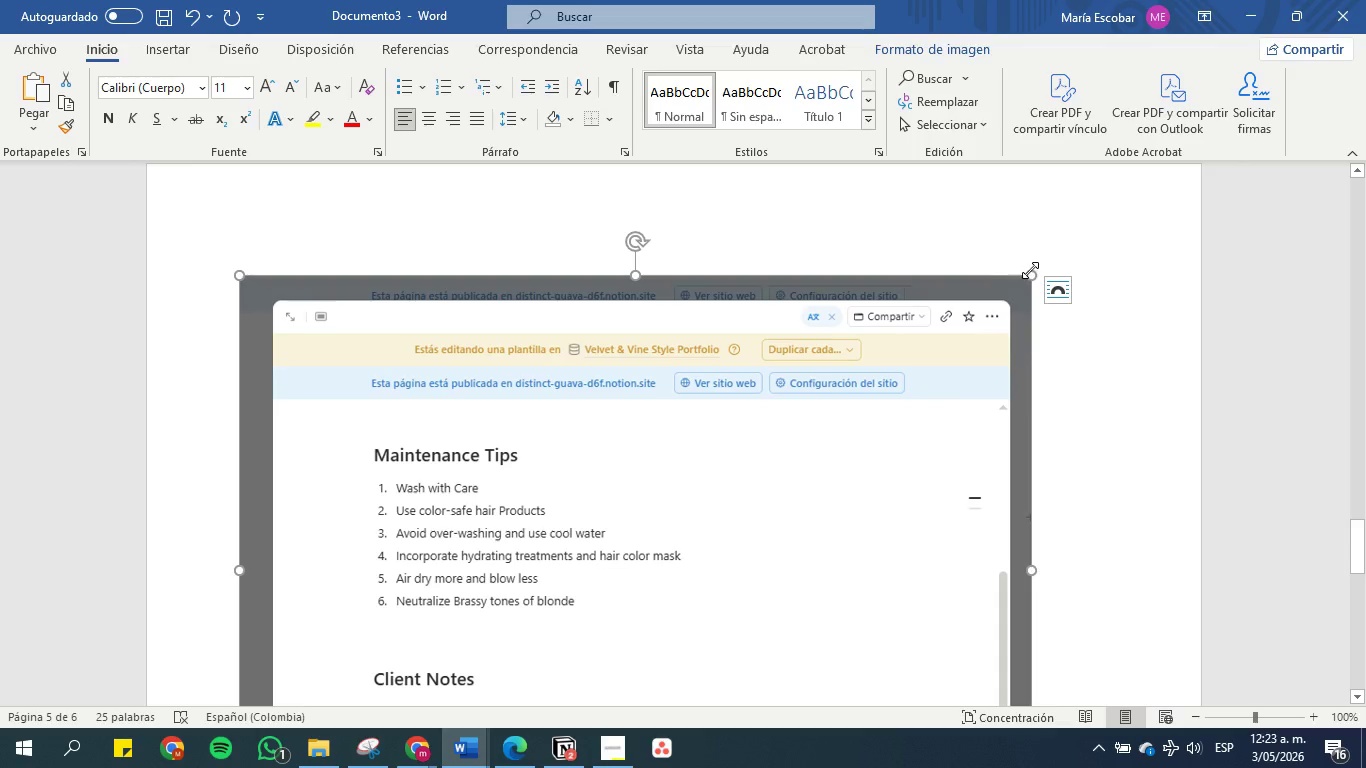 
left_click_drag(start_coordinate=[1029, 271], to_coordinate=[855, 309])
 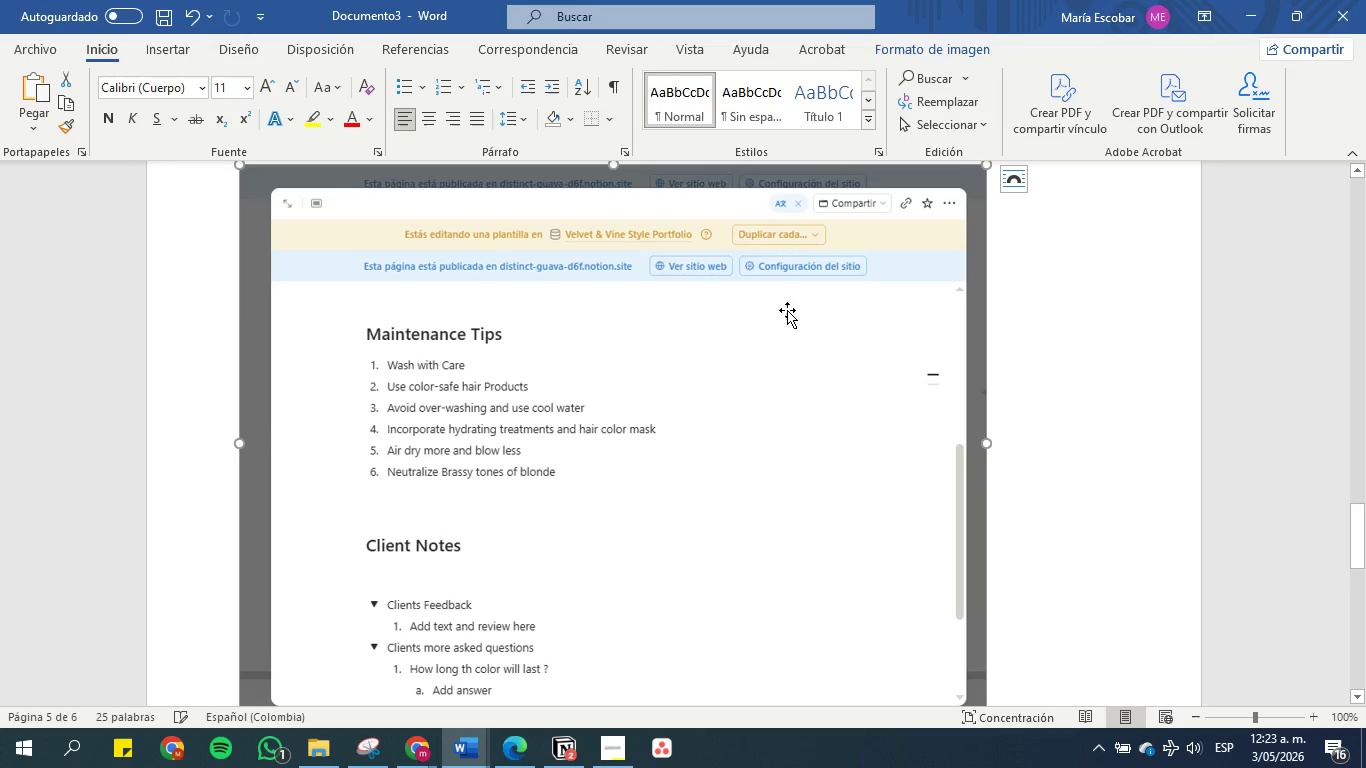 
scroll: coordinate [786, 322], scroll_direction: up, amount: 2.0
 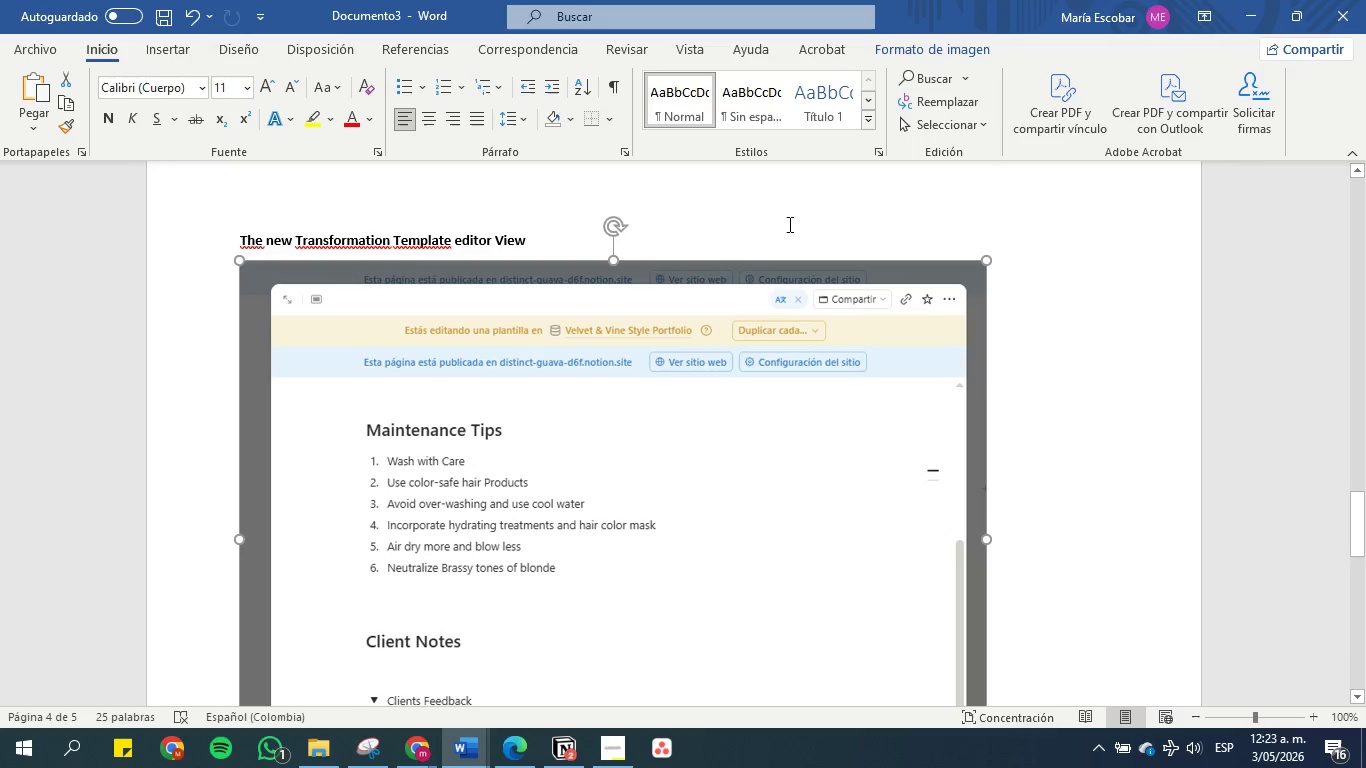 
left_click([788, 224])
 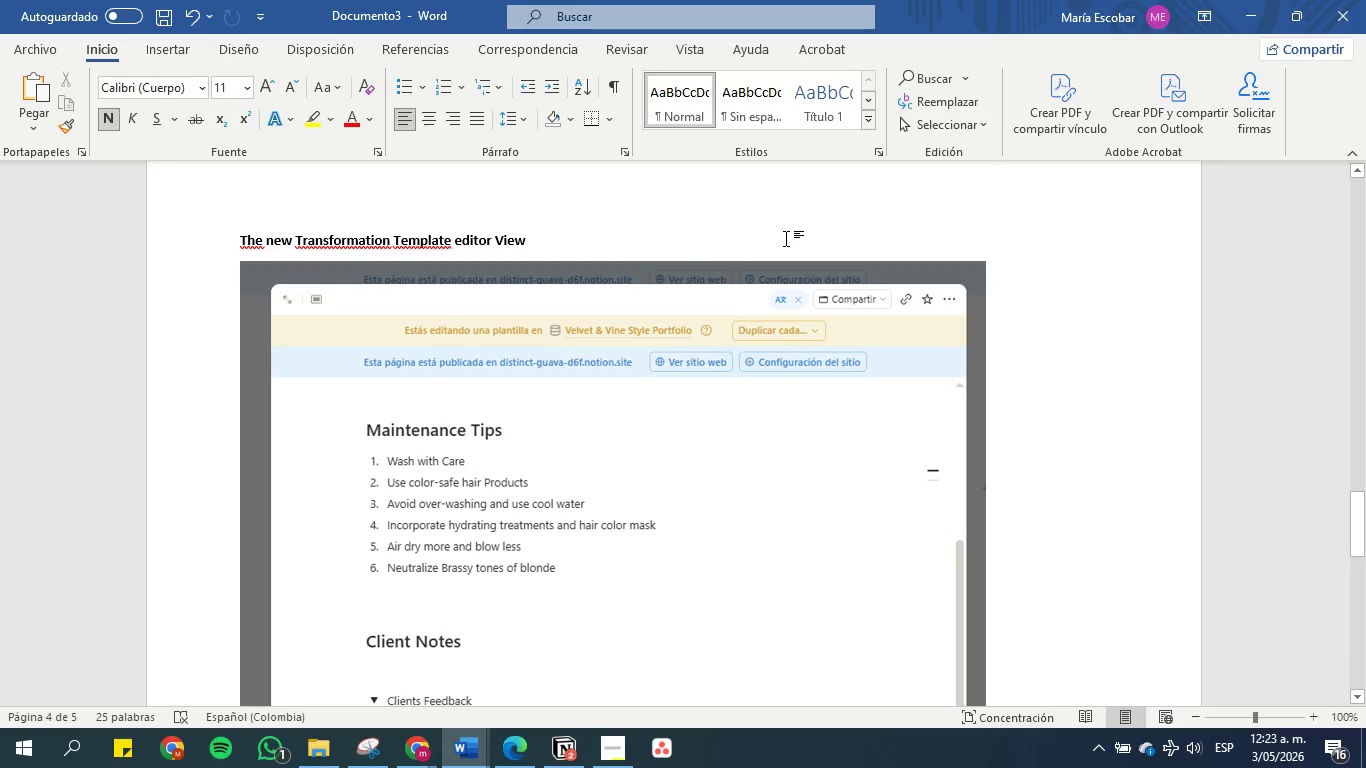 
scroll: coordinate [762, 258], scroll_direction: down, amount: 14.0
 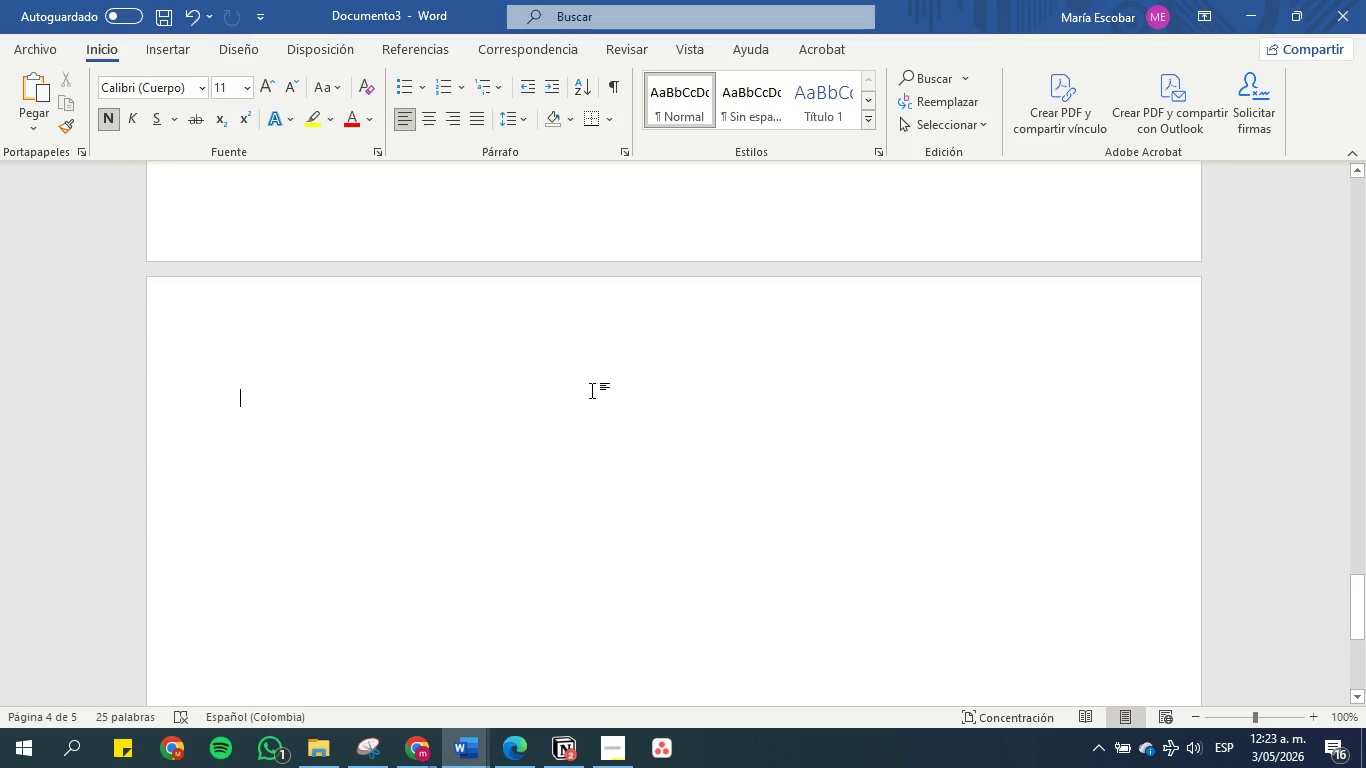 
key(Backspace)
 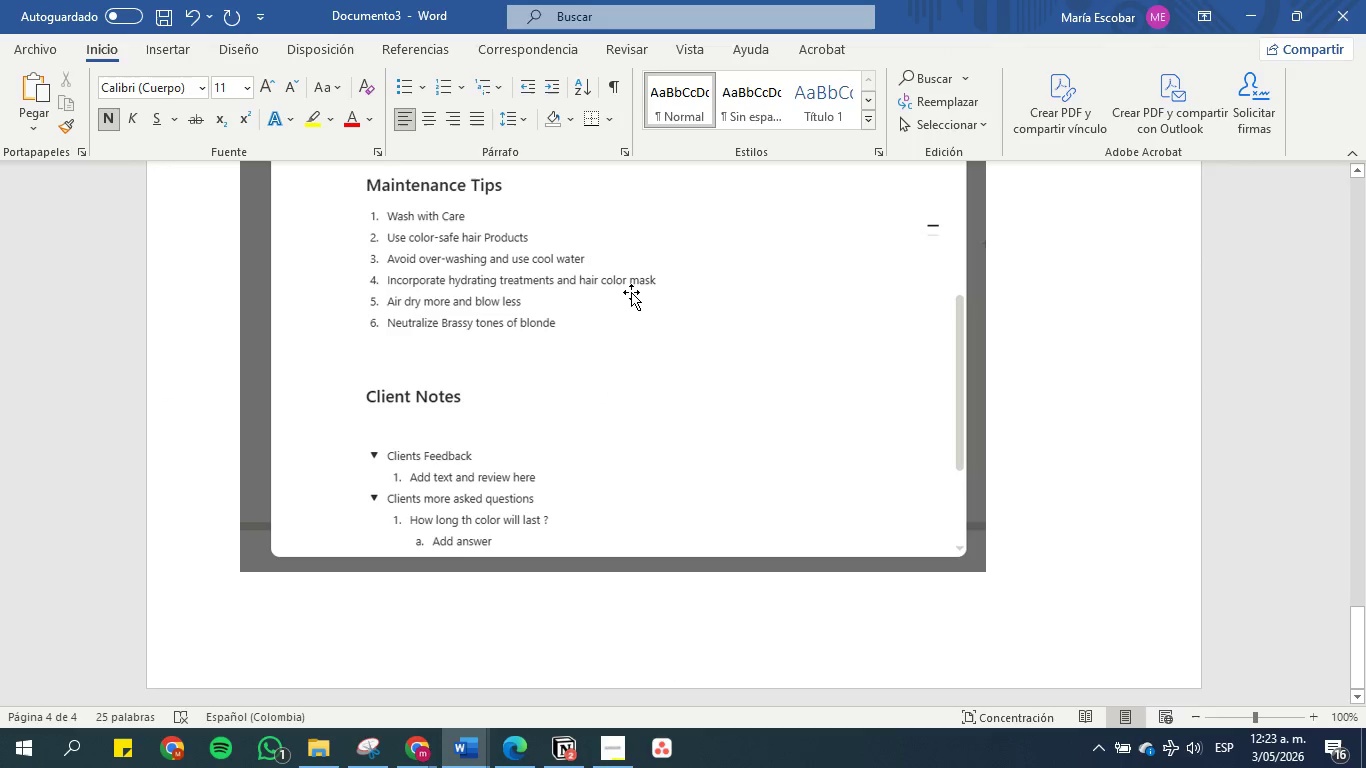 
scroll: coordinate [630, 290], scroll_direction: up, amount: 8.0
 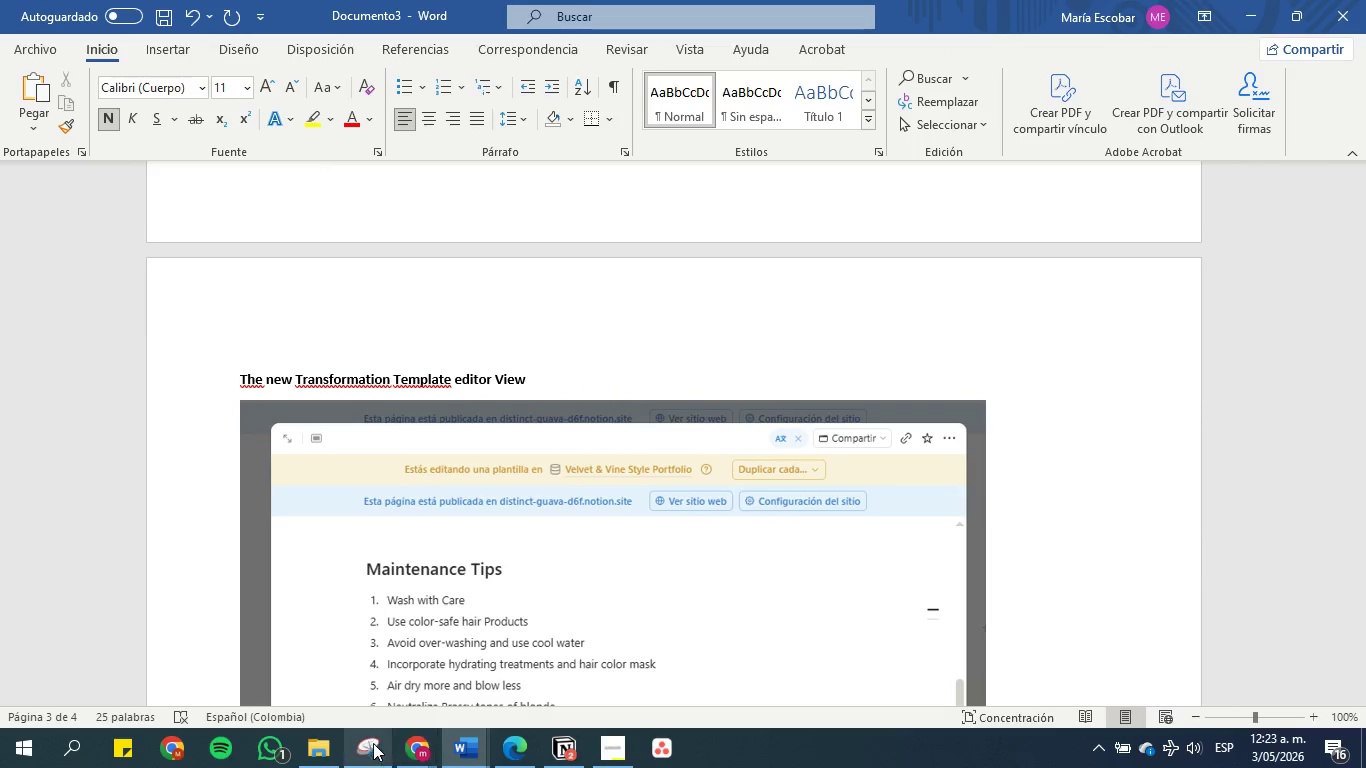 
left_click([301, 753])
 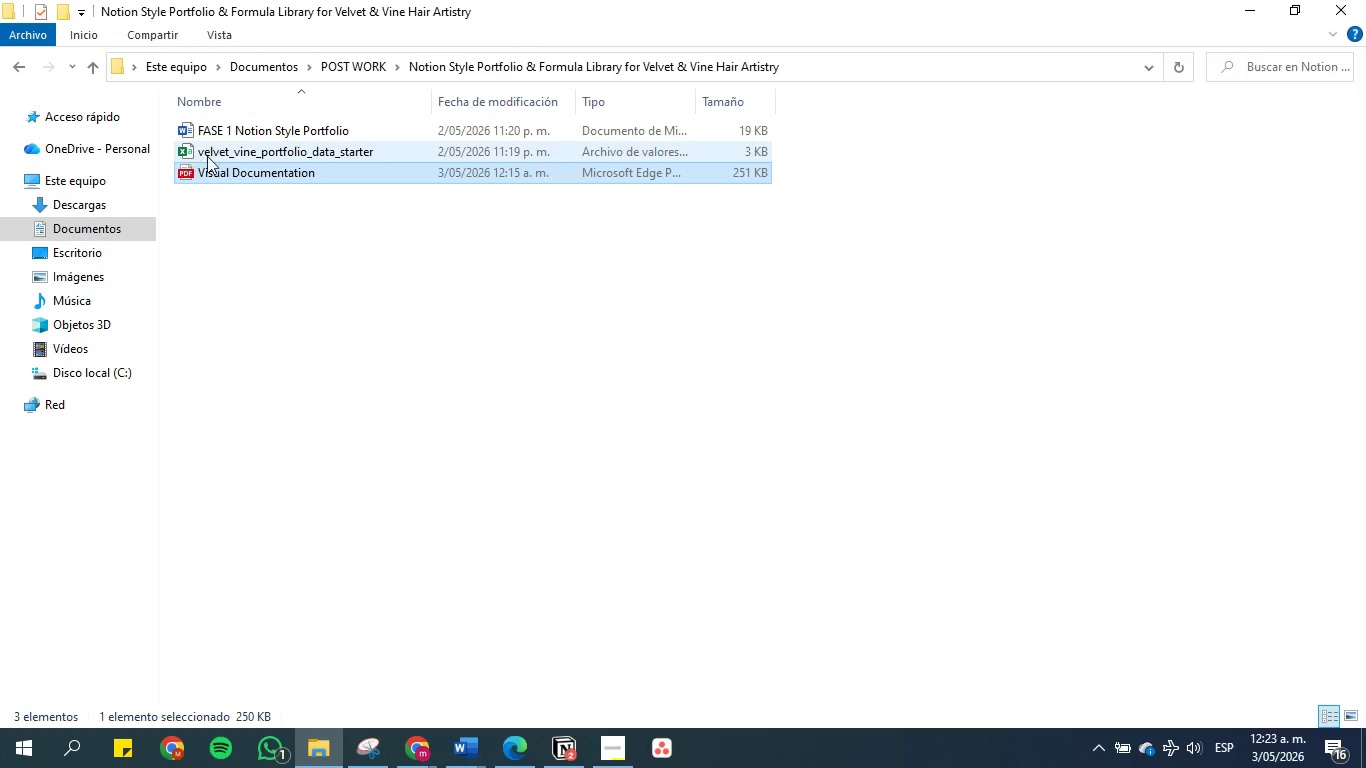 
right_click([224, 177])
 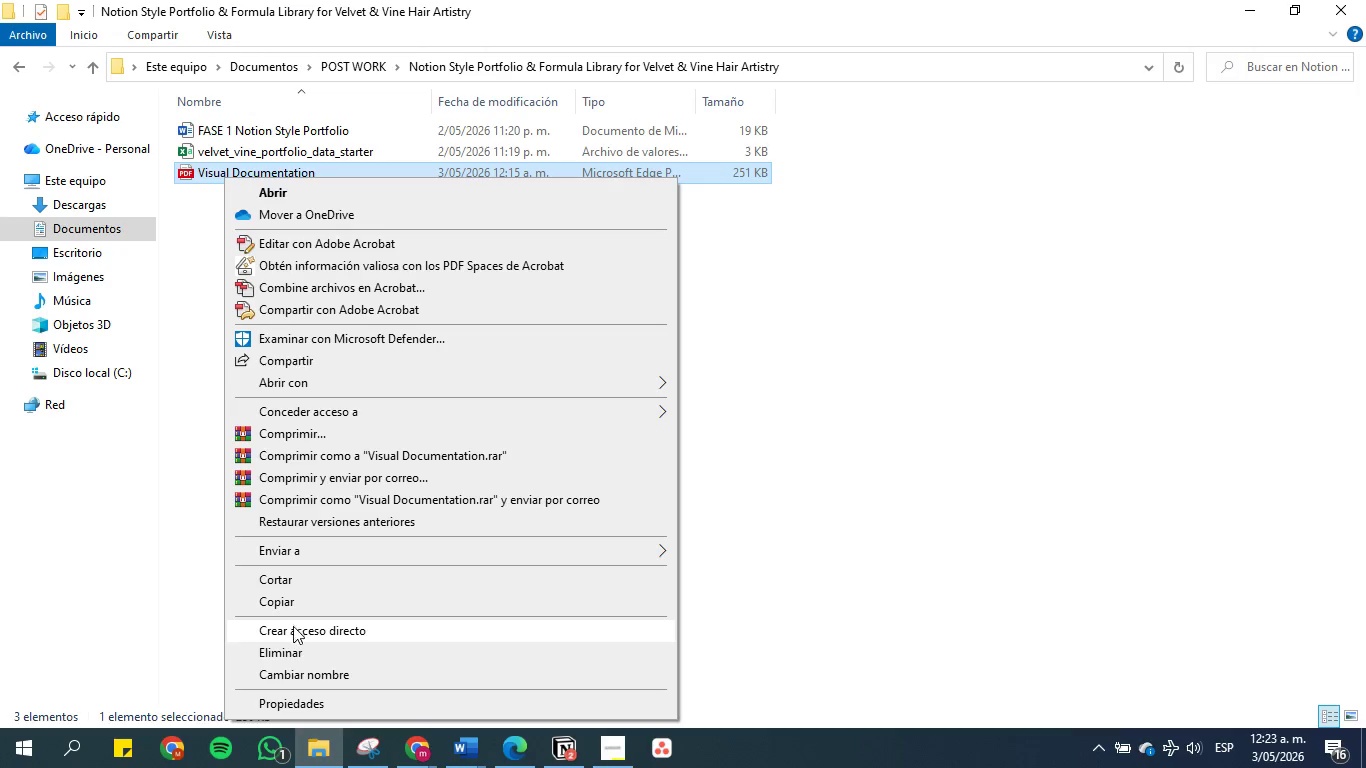 
left_click([305, 655])
 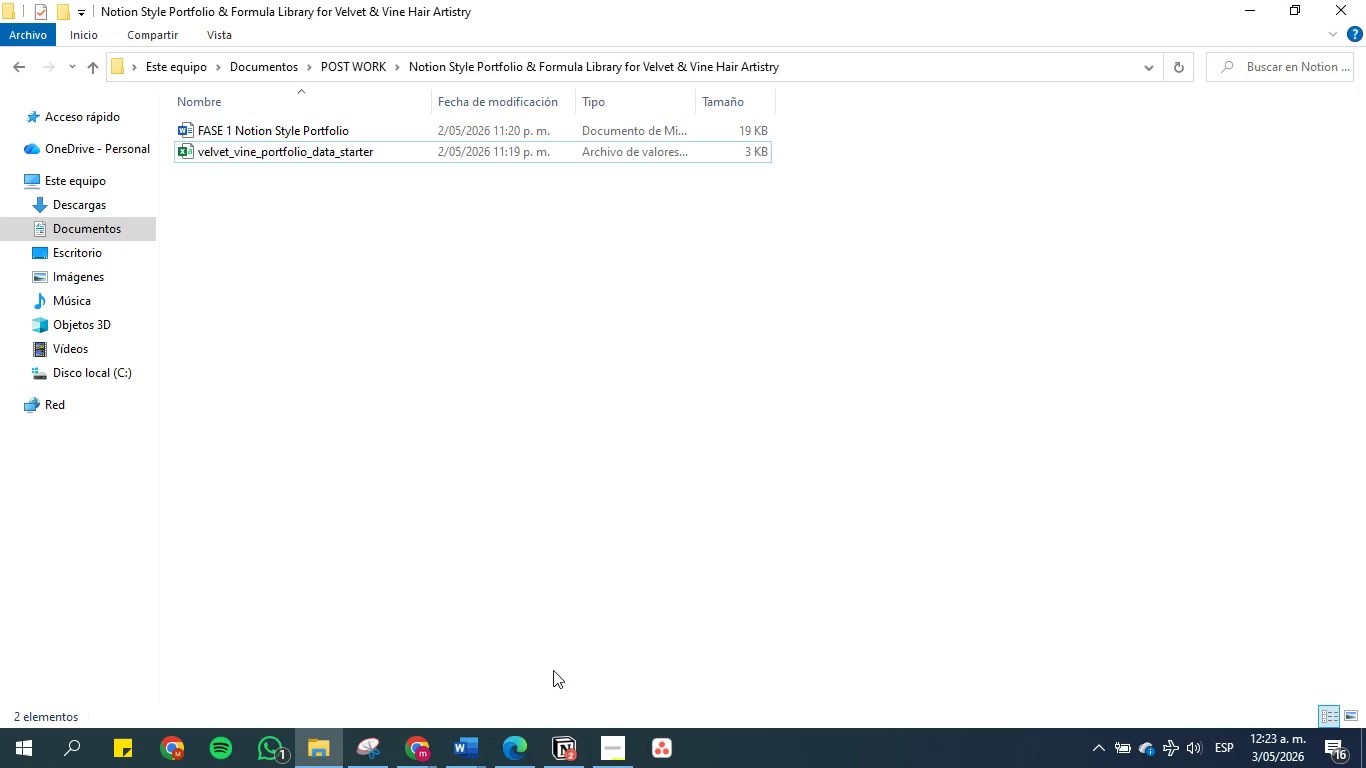 
left_click([471, 744])
 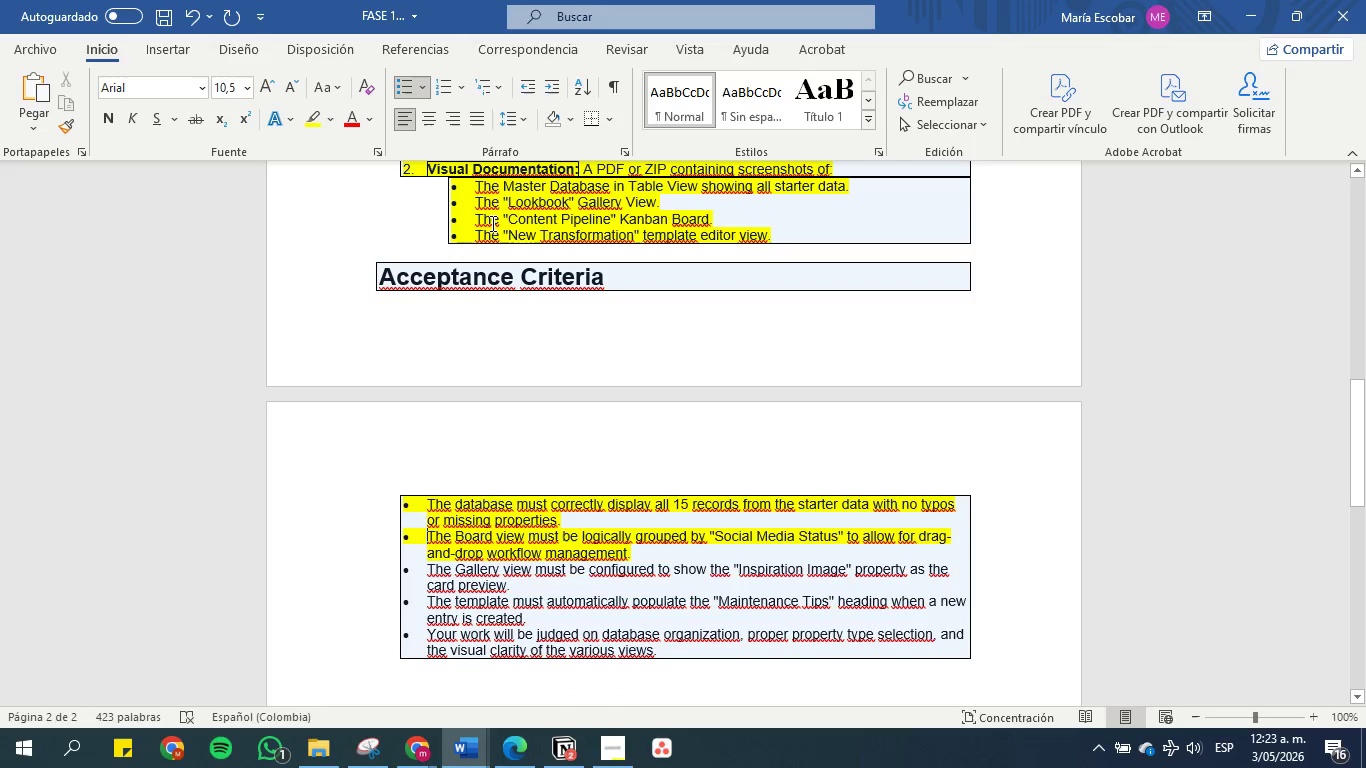 
left_click([530, 379])
 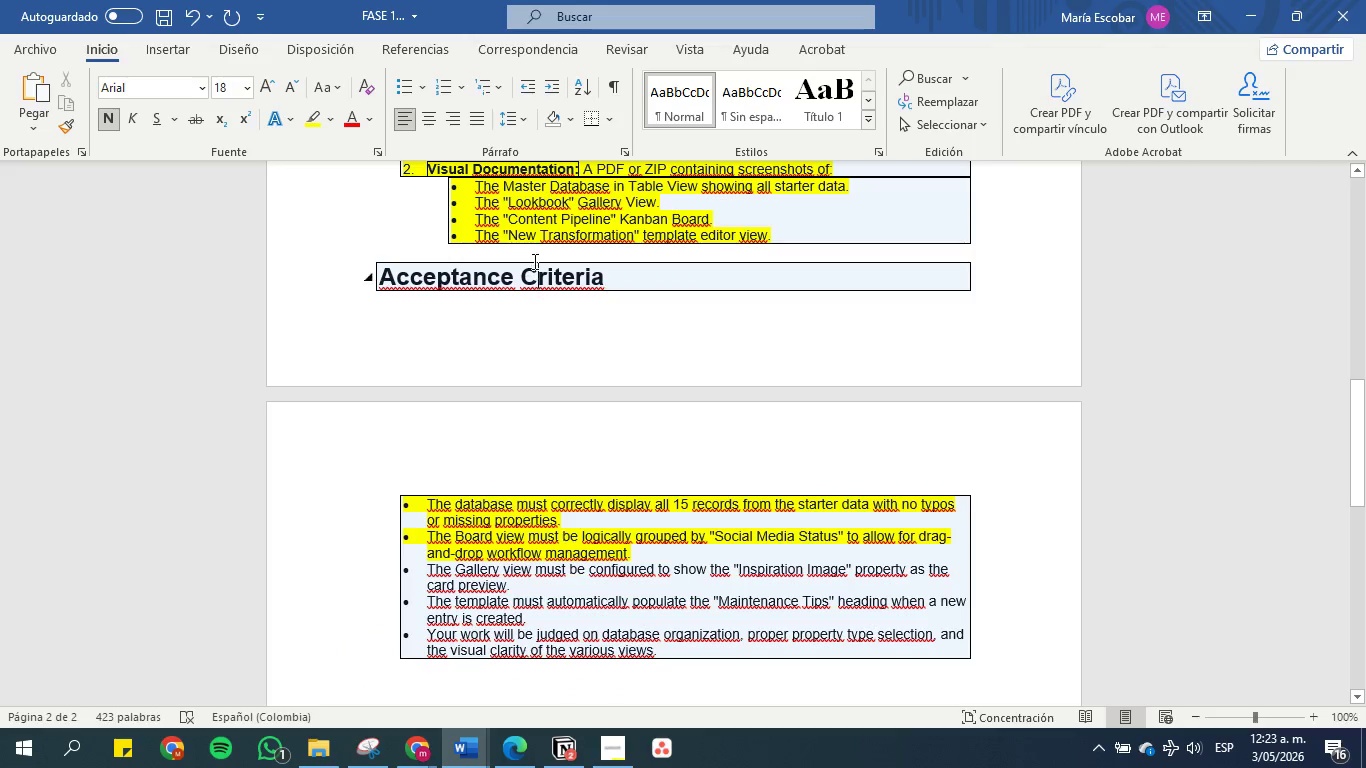 
scroll: coordinate [533, 261], scroll_direction: up, amount: 2.0
 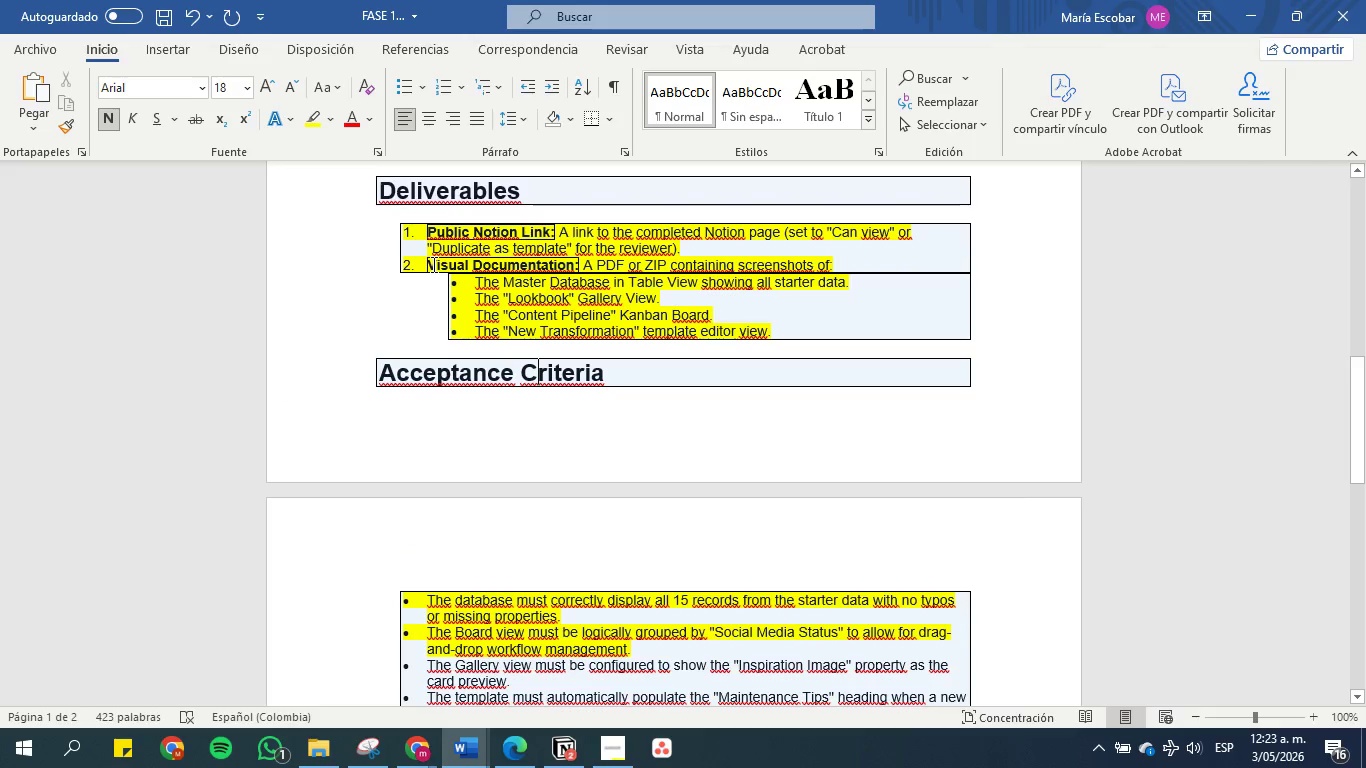 
left_click_drag(start_coordinate=[432, 264], to_coordinate=[455, 264])
 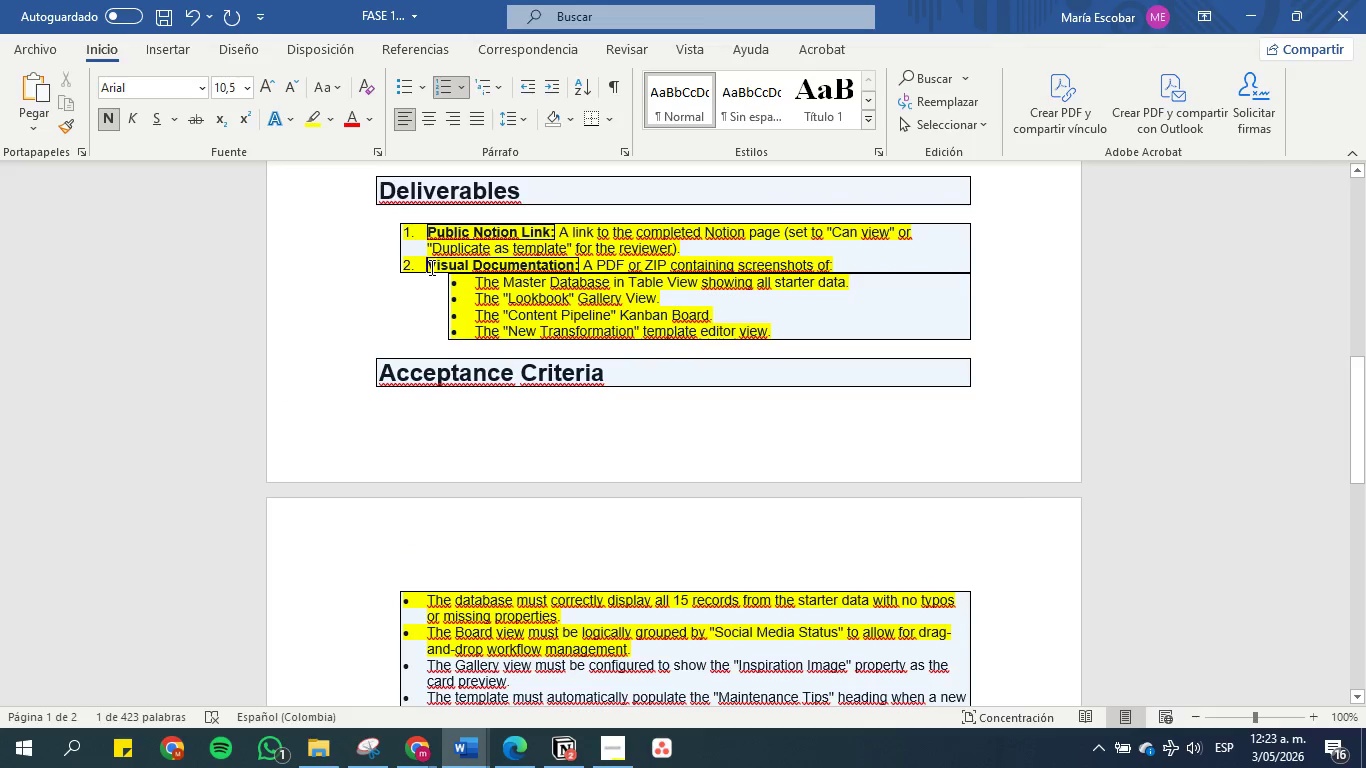 
left_click_drag(start_coordinate=[430, 267], to_coordinate=[533, 267])
 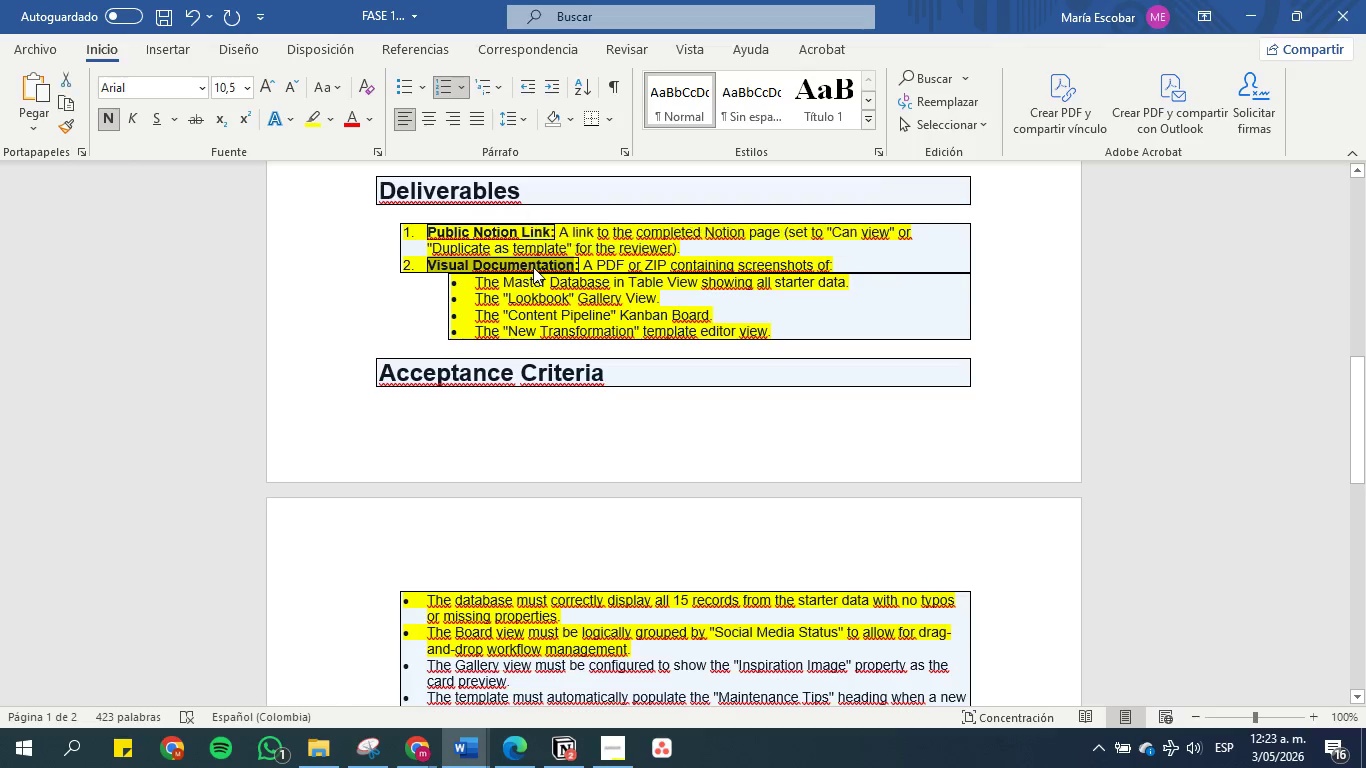 
key(Control+C)
 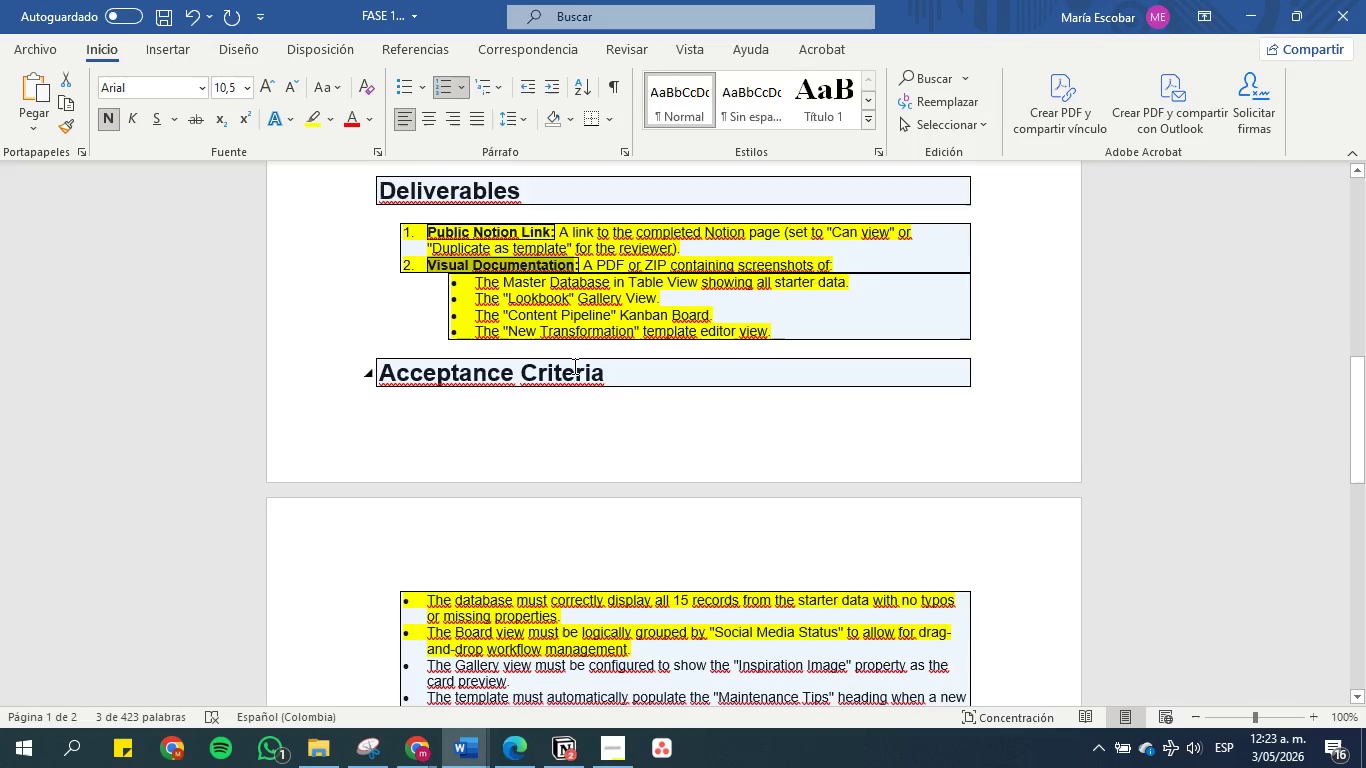 
scroll: coordinate [572, 369], scroll_direction: down, amount: 5.0
 